 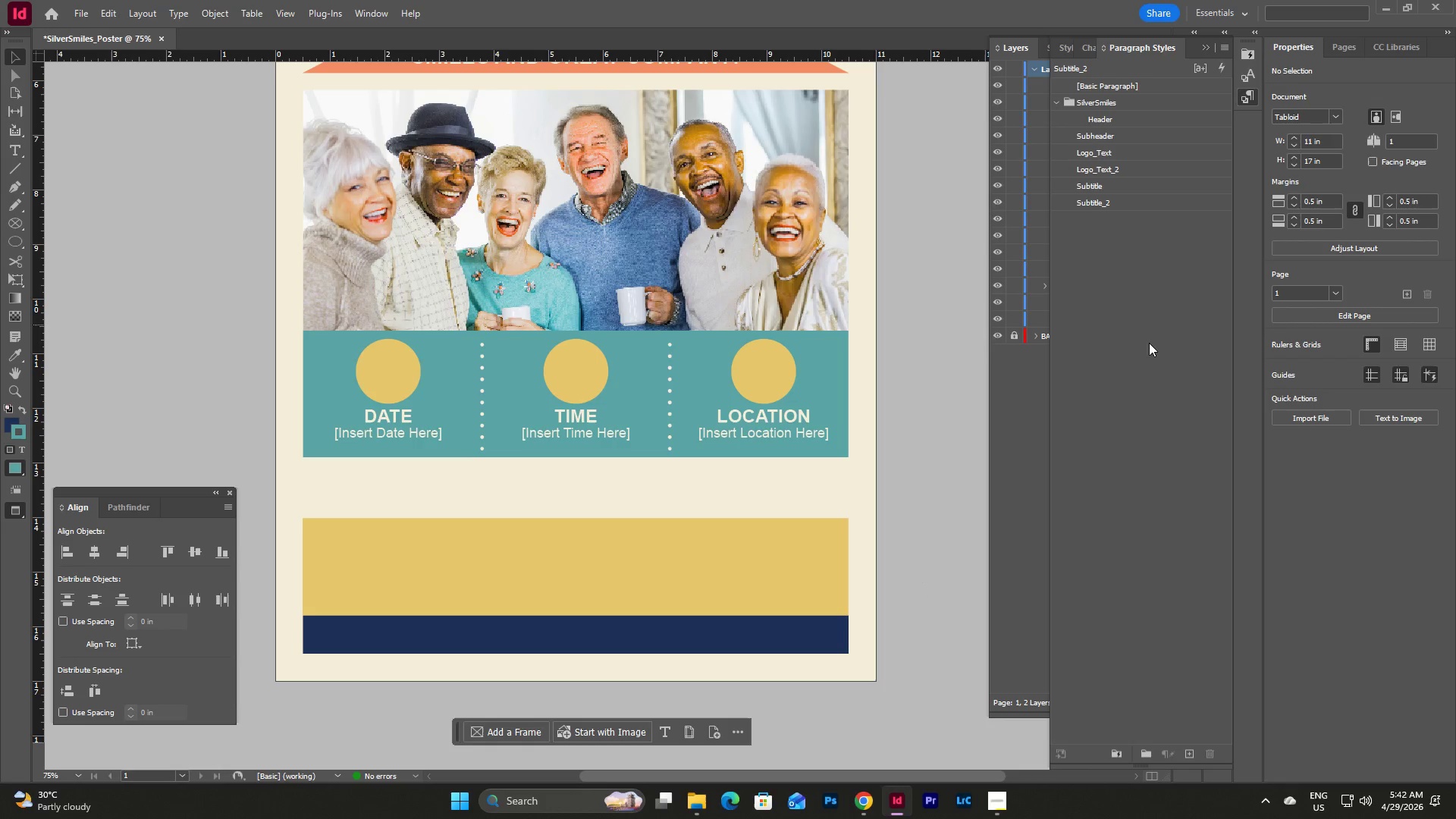 
scroll: coordinate [877, 450], scroll_direction: up, amount: 5.0
 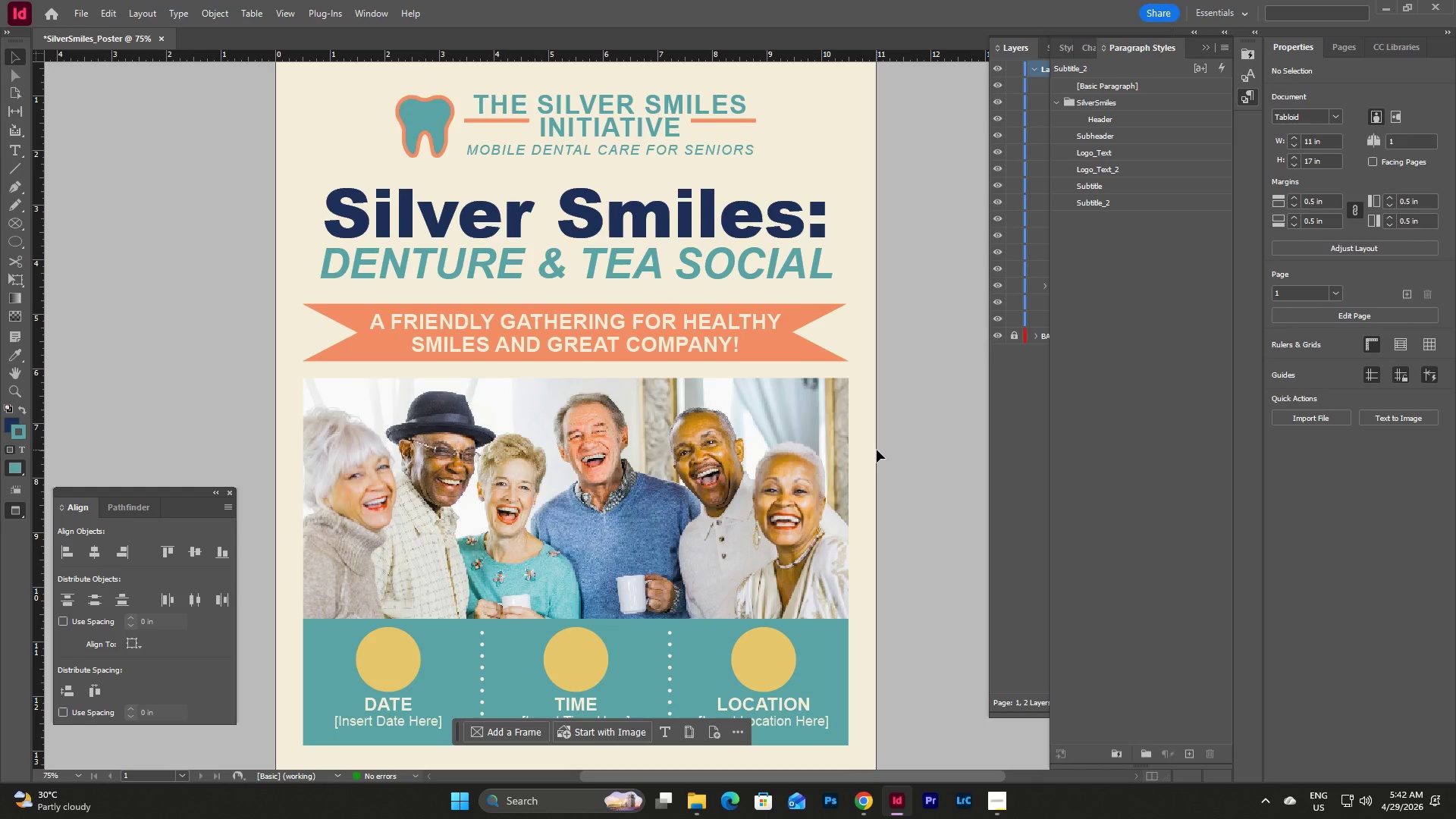 
scroll: coordinate [877, 450], scroll_direction: down, amount: 5.0
 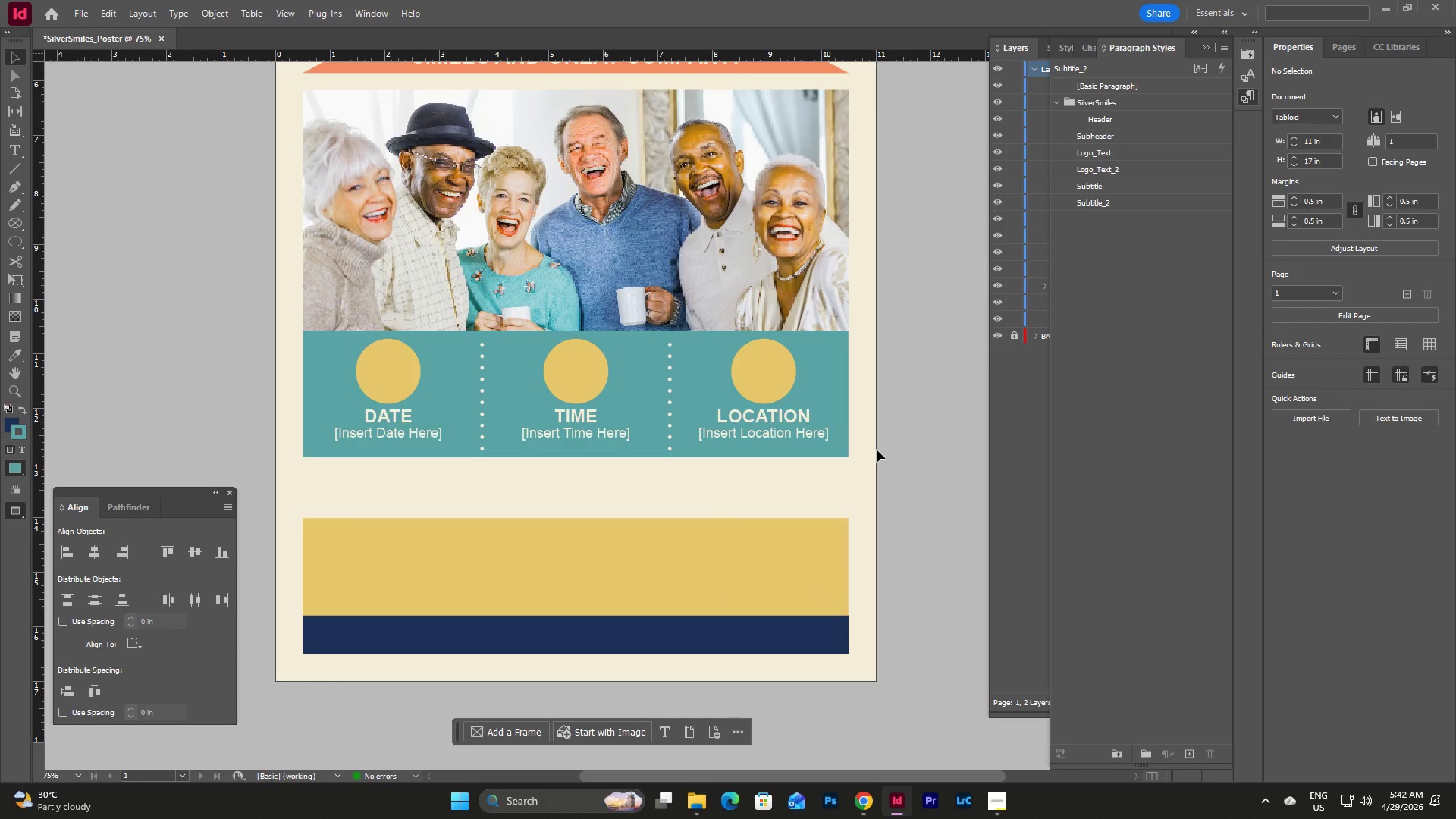 
scroll: coordinate [877, 450], scroll_direction: up, amount: 1.0
 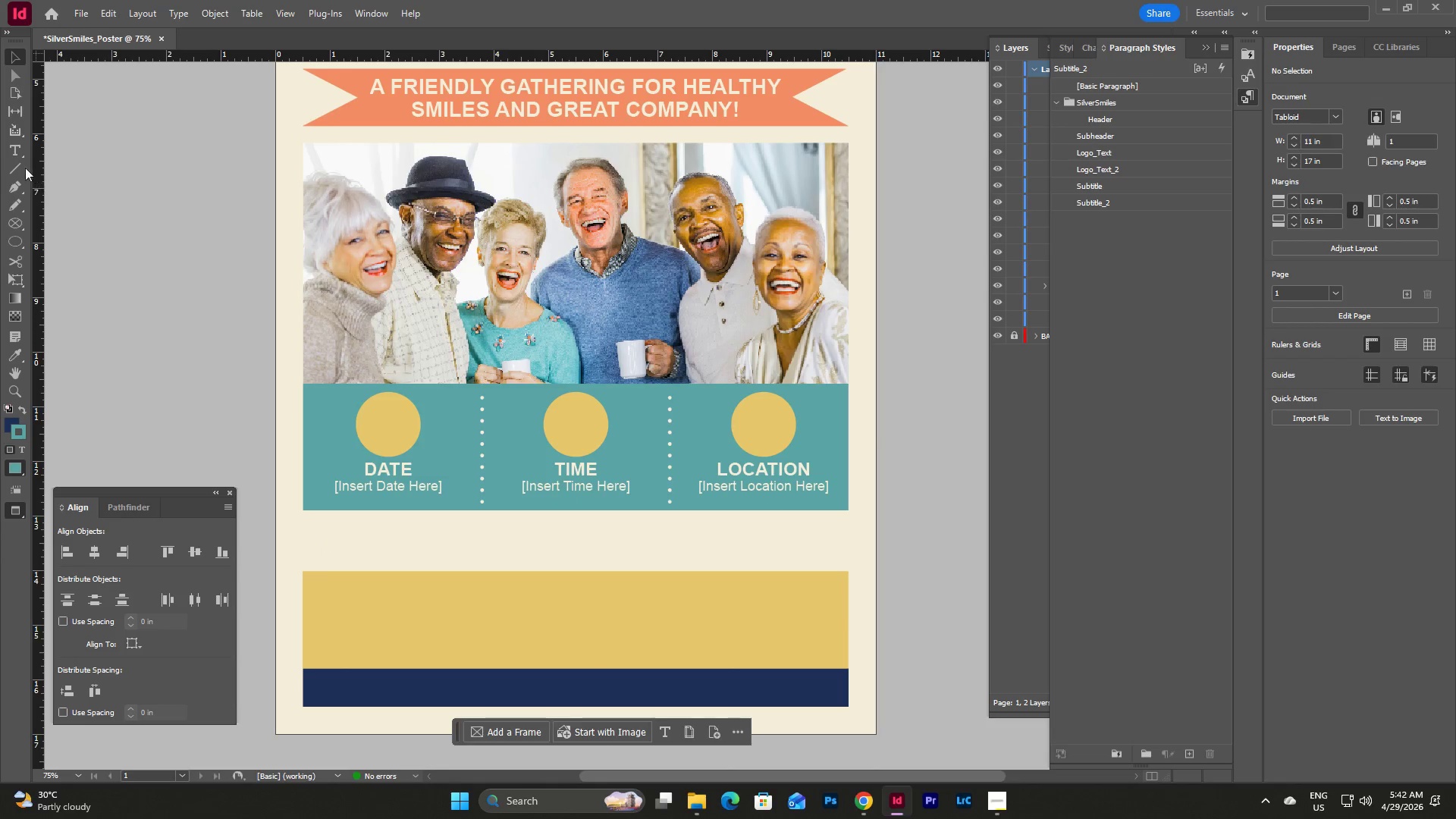 
left_click([17, 165])
 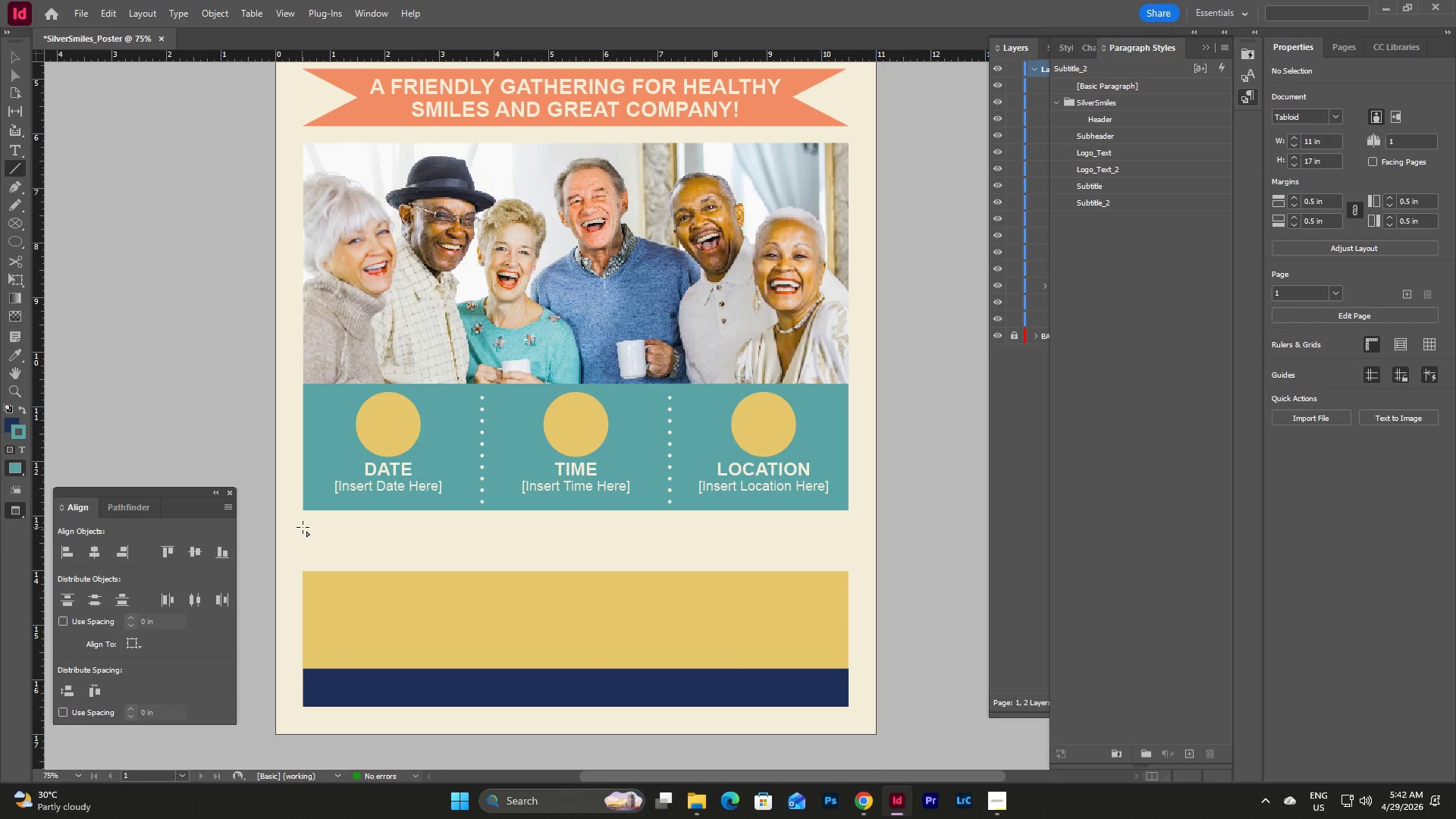 
left_click_drag(start_coordinate=[306, 526], to_coordinate=[848, 536])
 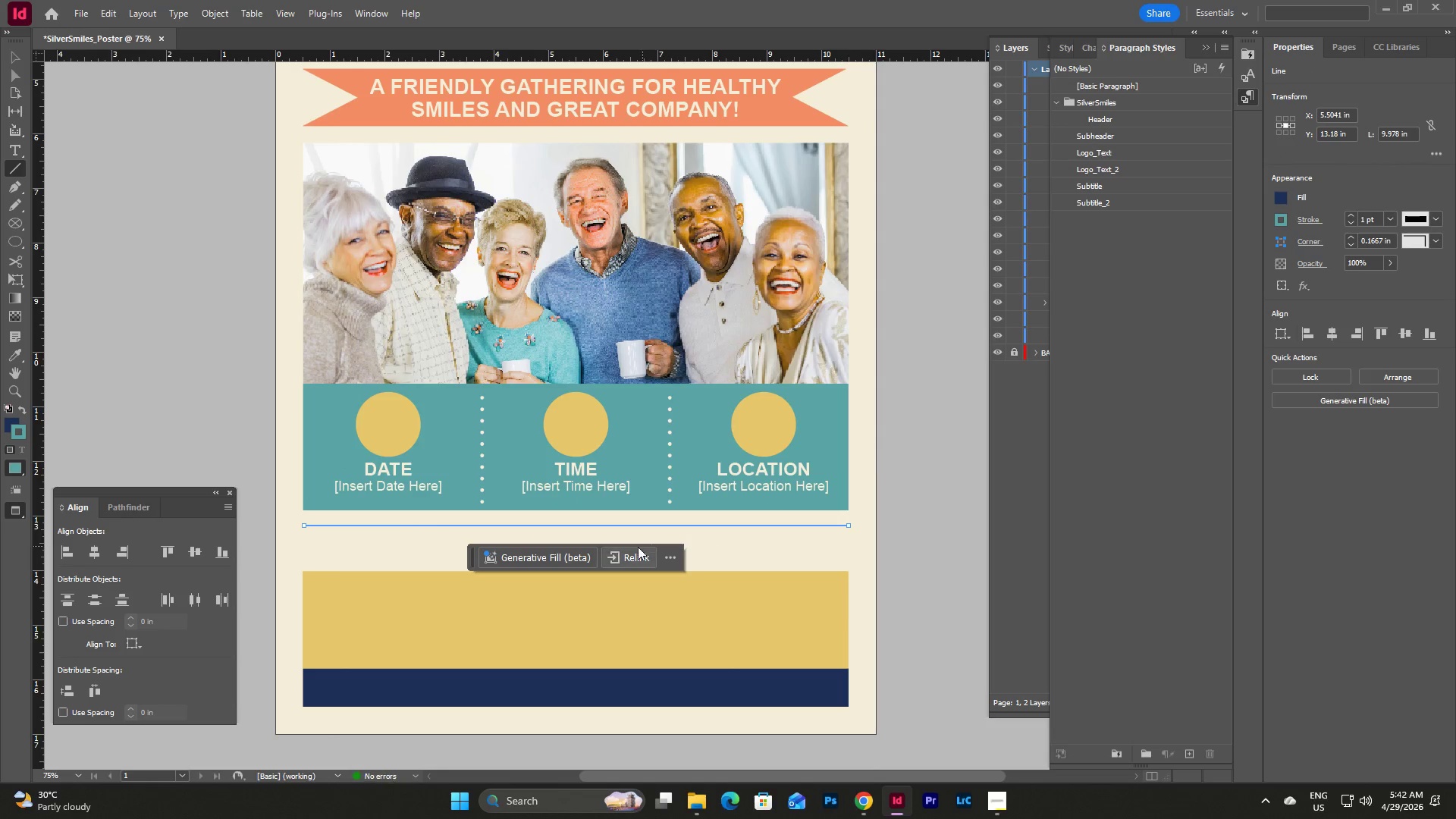 
hold_key(key=ShiftLeft, duration=1.97)
 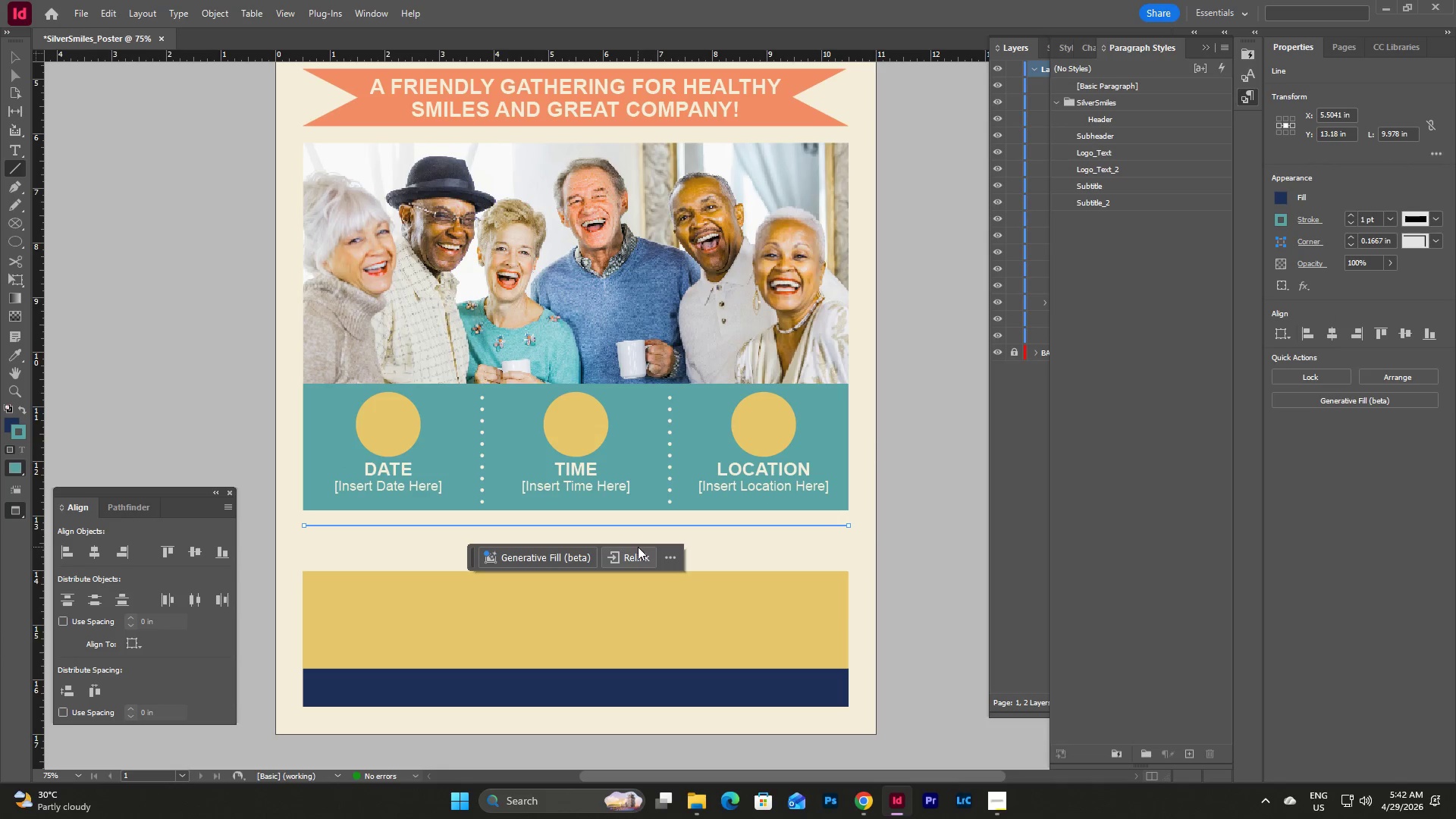 
key(V)
 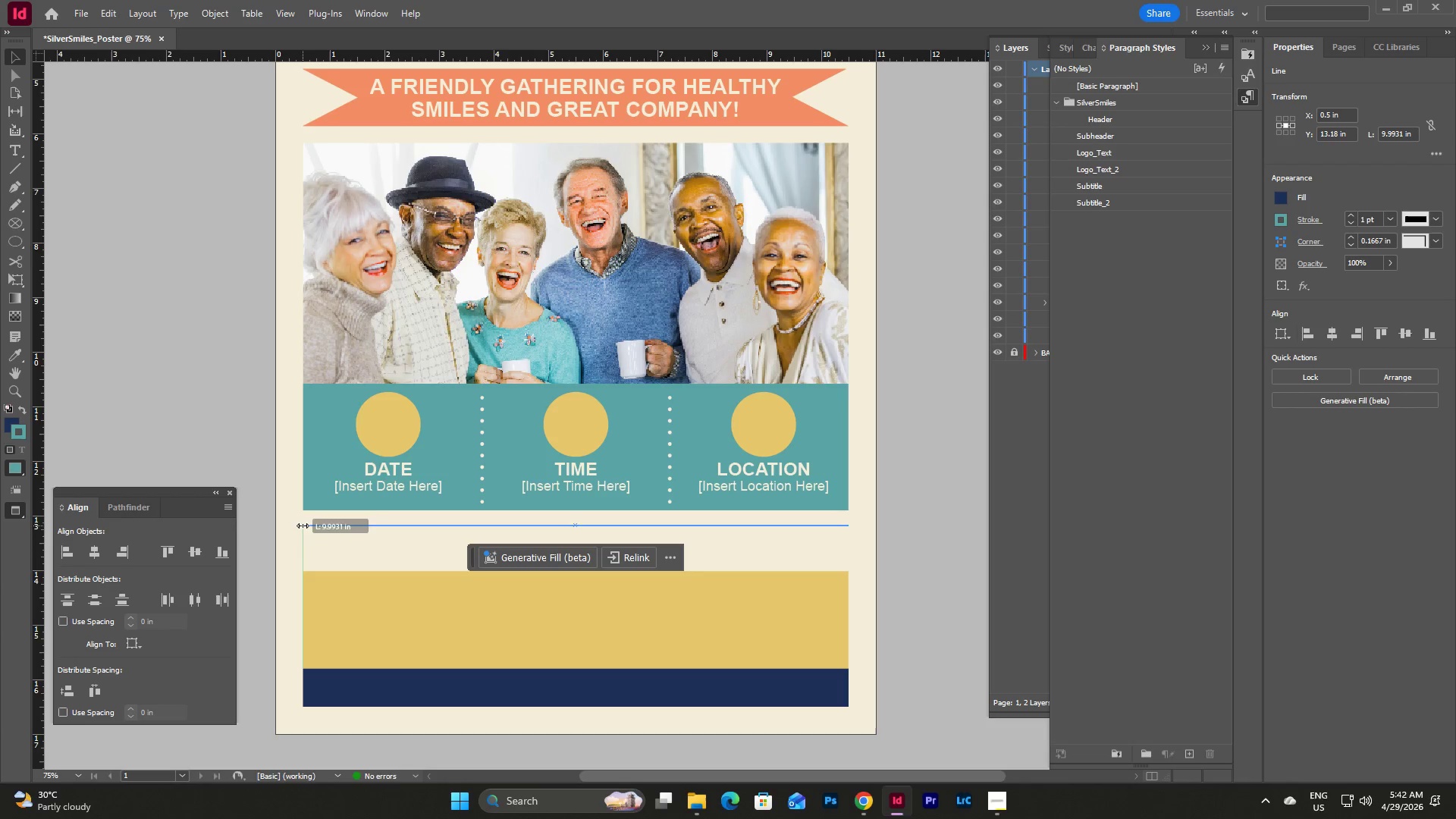 
wait(5.12)
 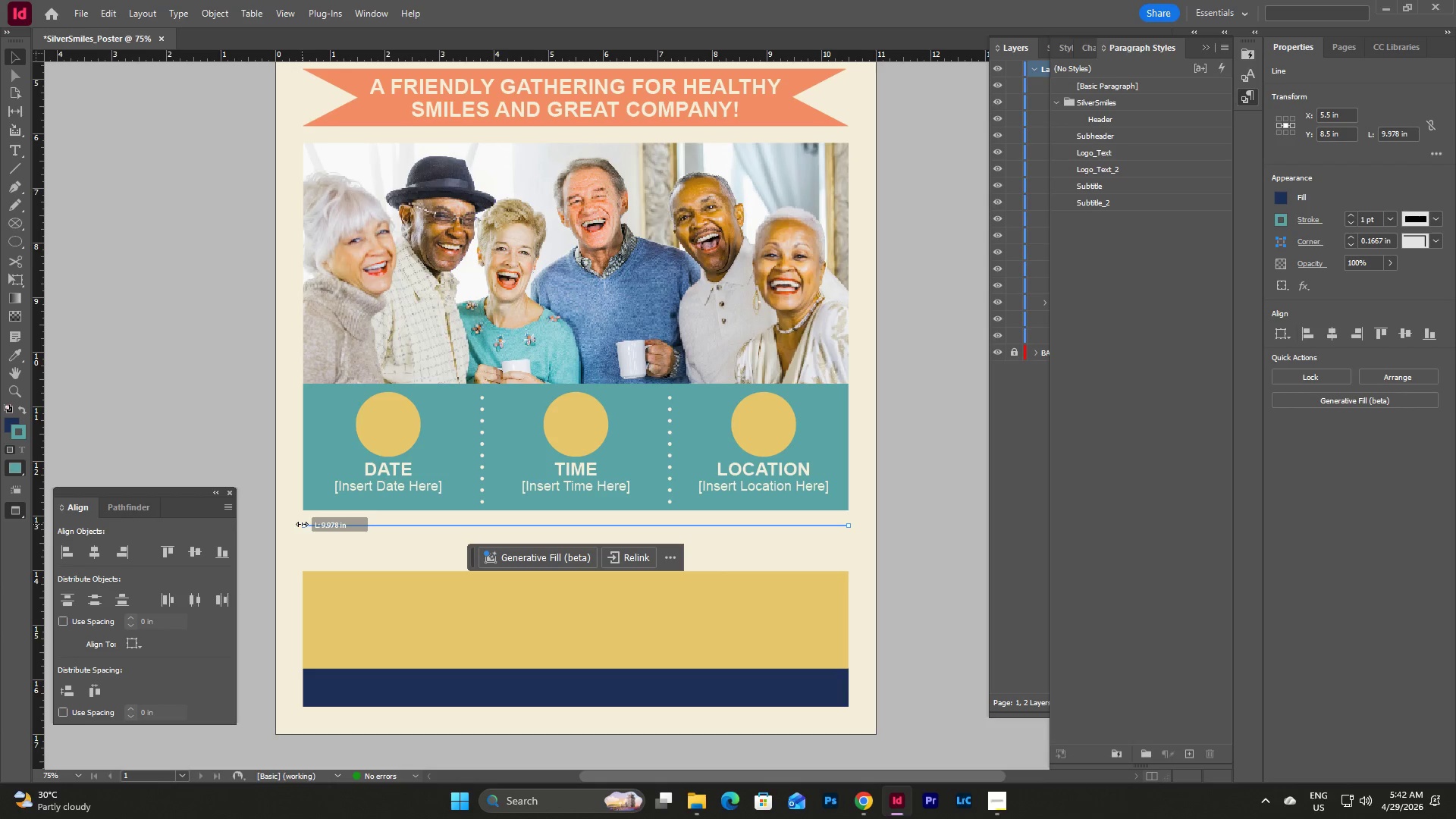 
left_click([375, 547])
 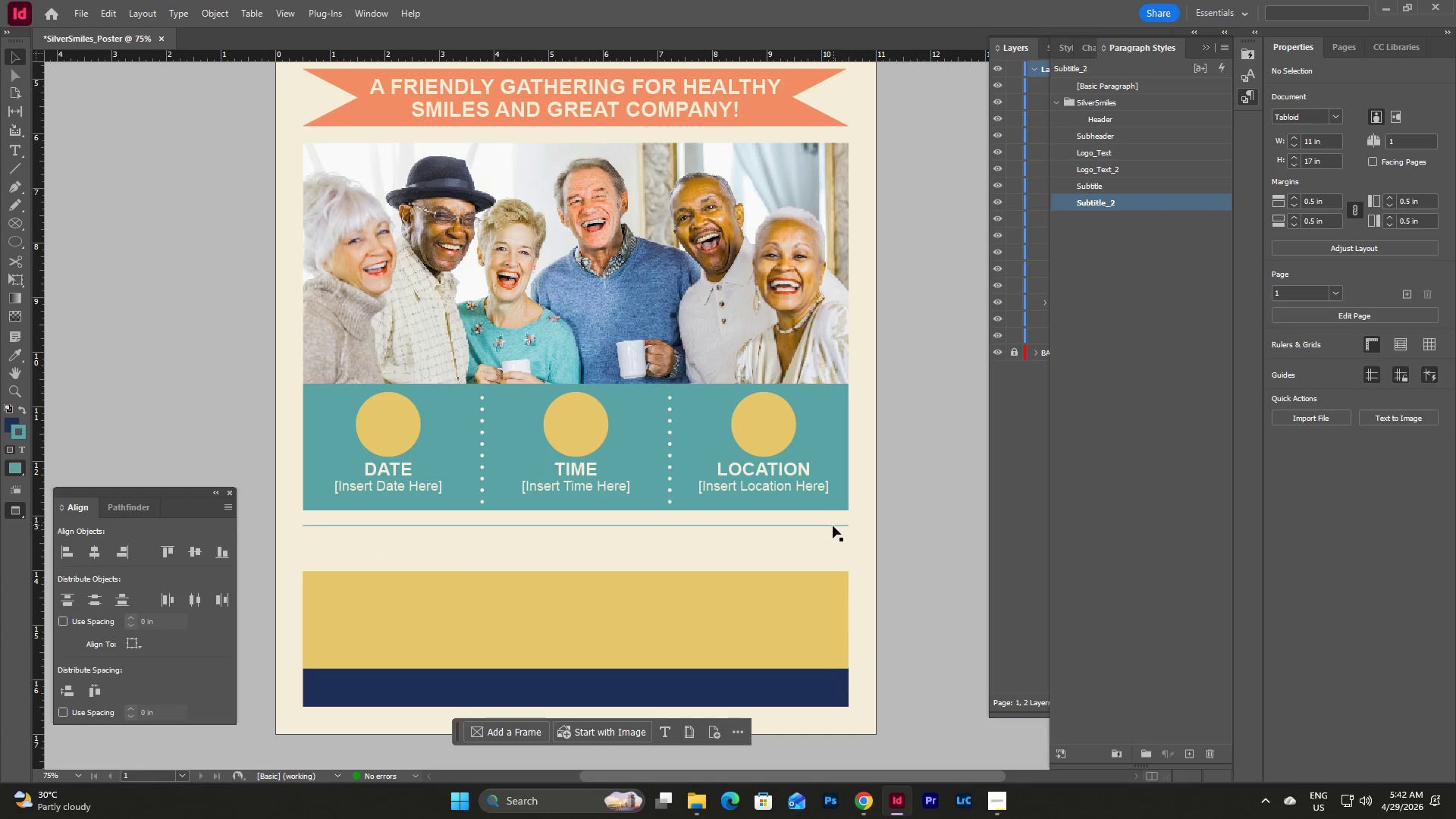 
left_click([833, 526])
 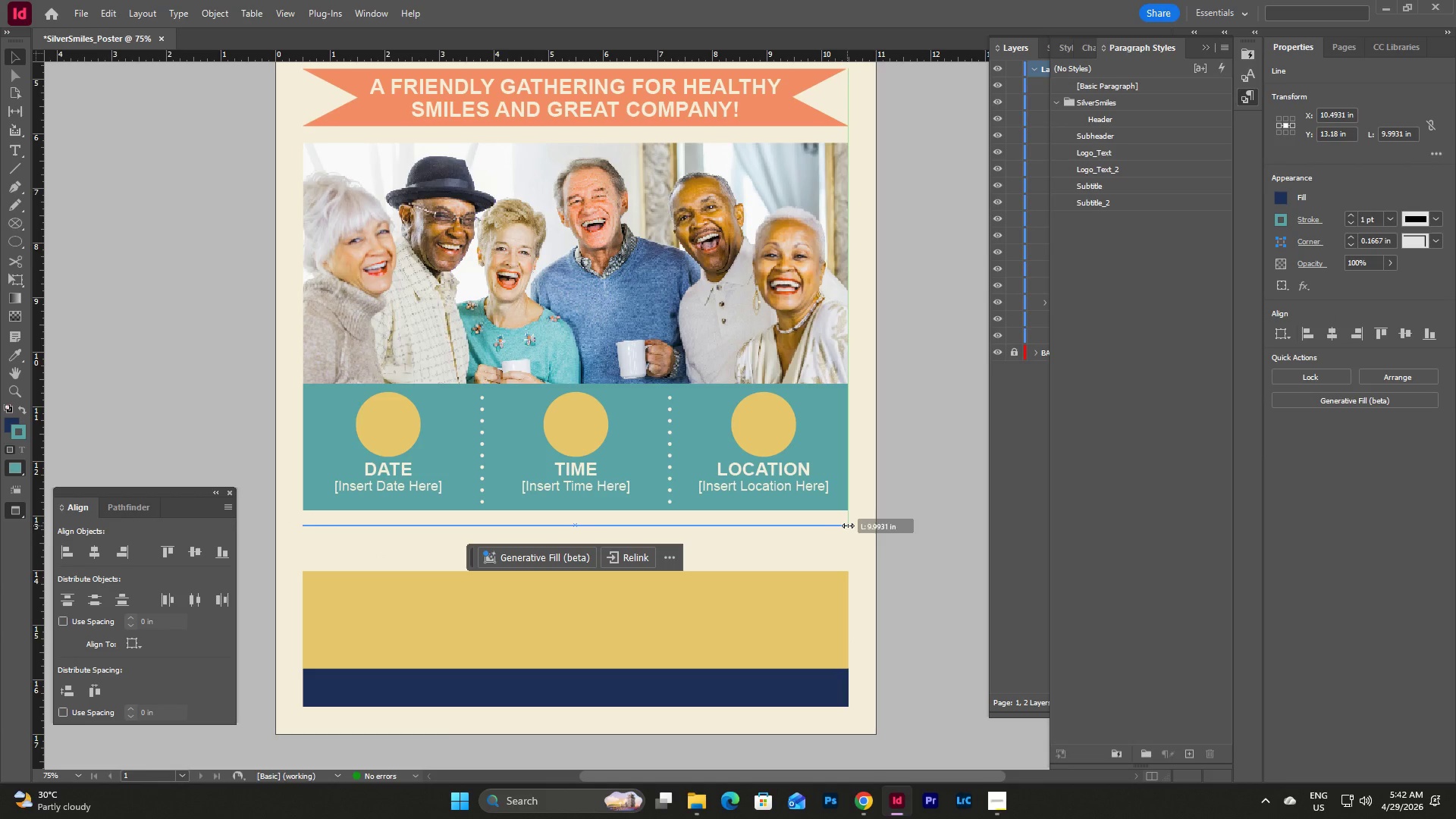 
left_click([833, 544])
 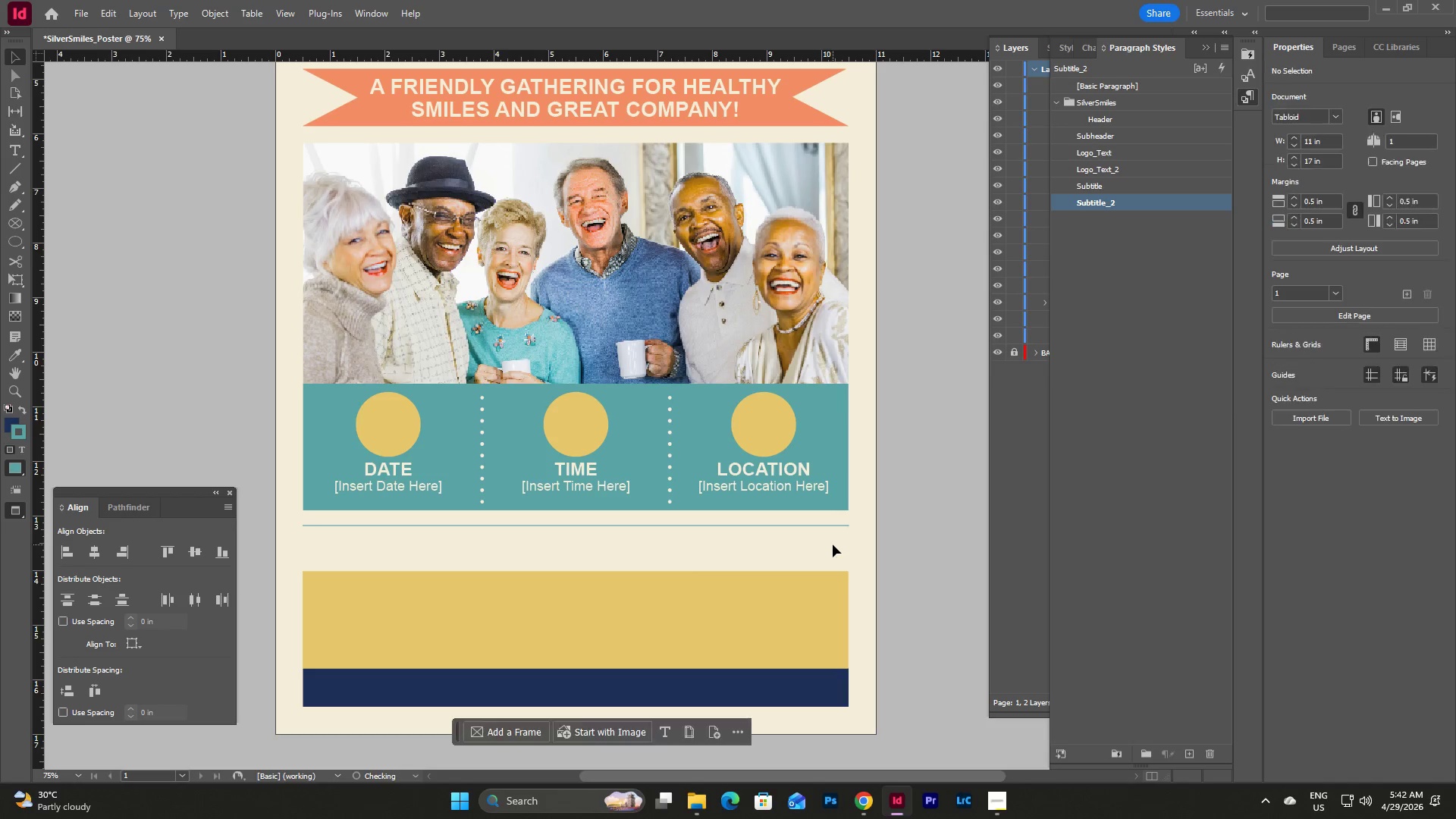 
left_click_drag(start_coordinate=[833, 544], to_coordinate=[761, 521])
 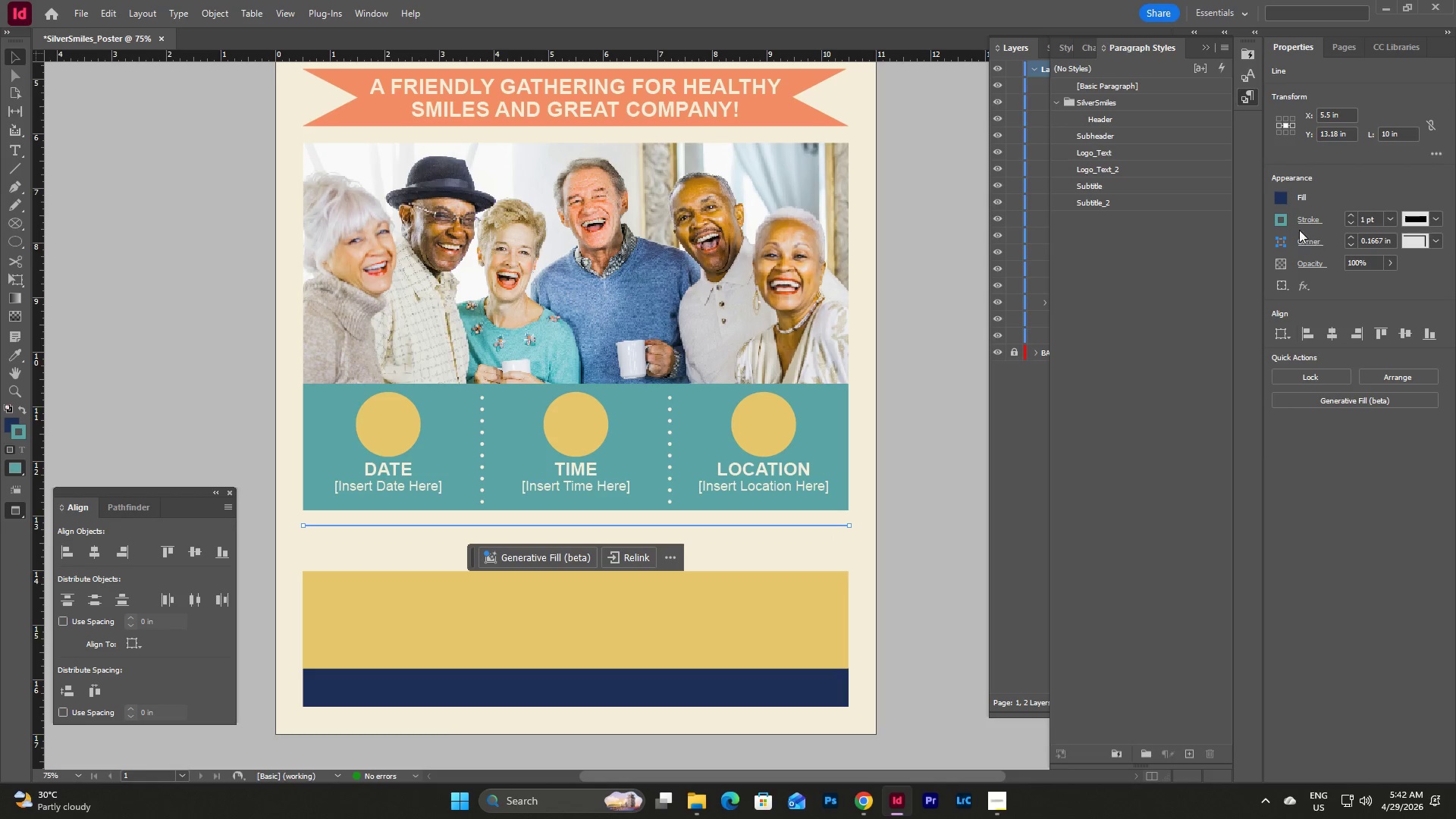 
left_click([1282, 199])
 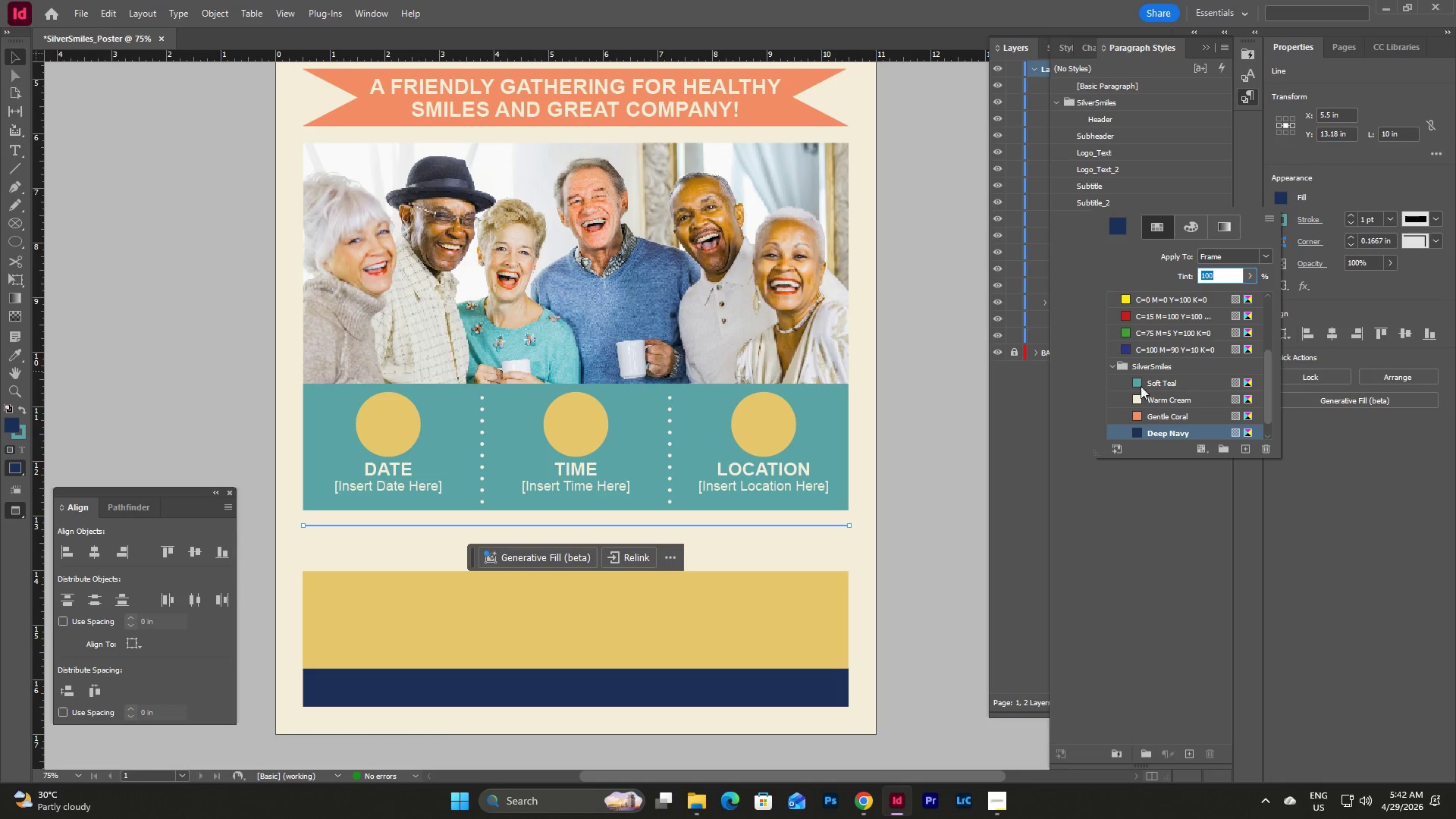 
scroll: coordinate [1158, 342], scroll_direction: up, amount: 7.0
 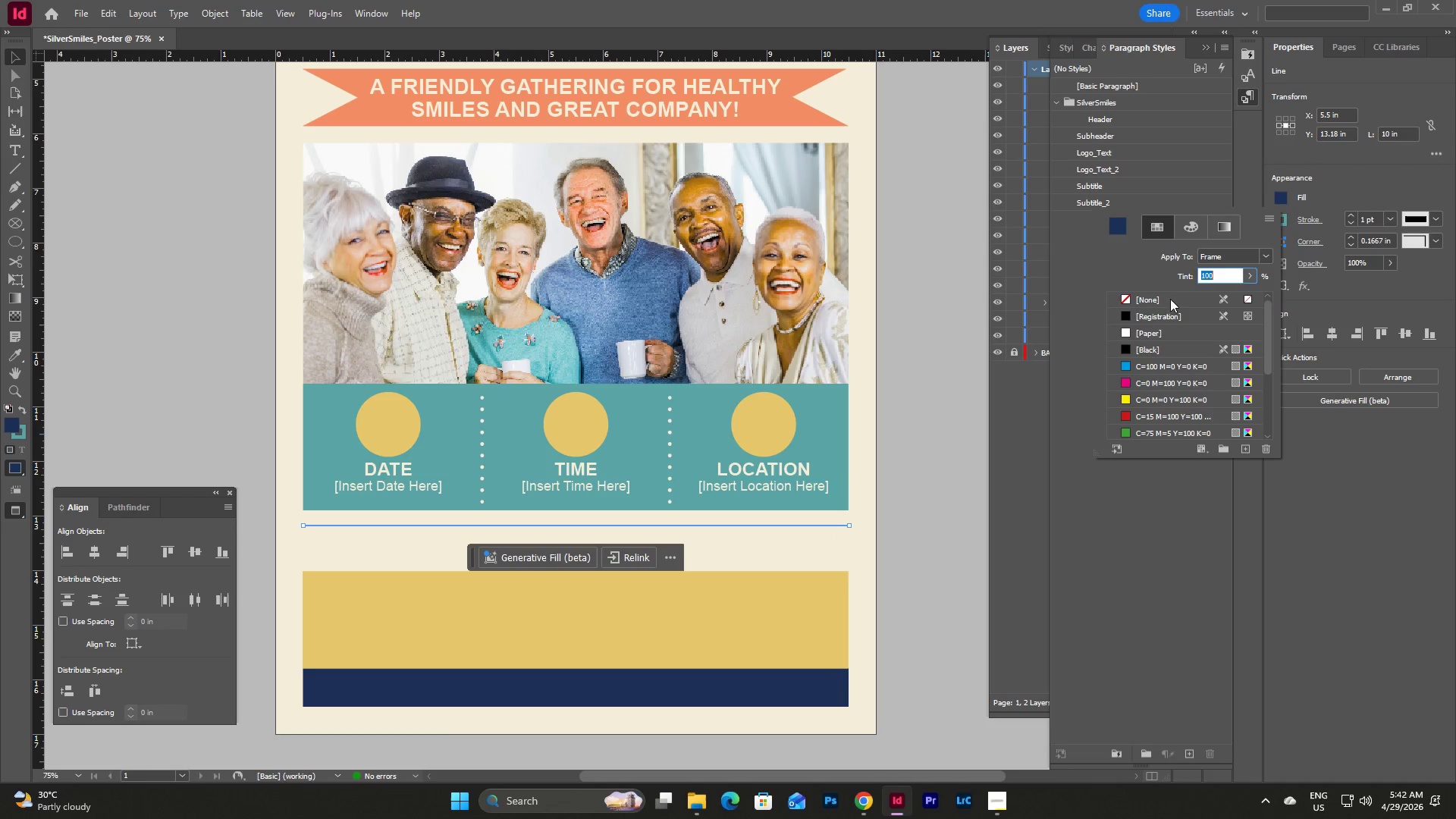 
left_click([1172, 294])
 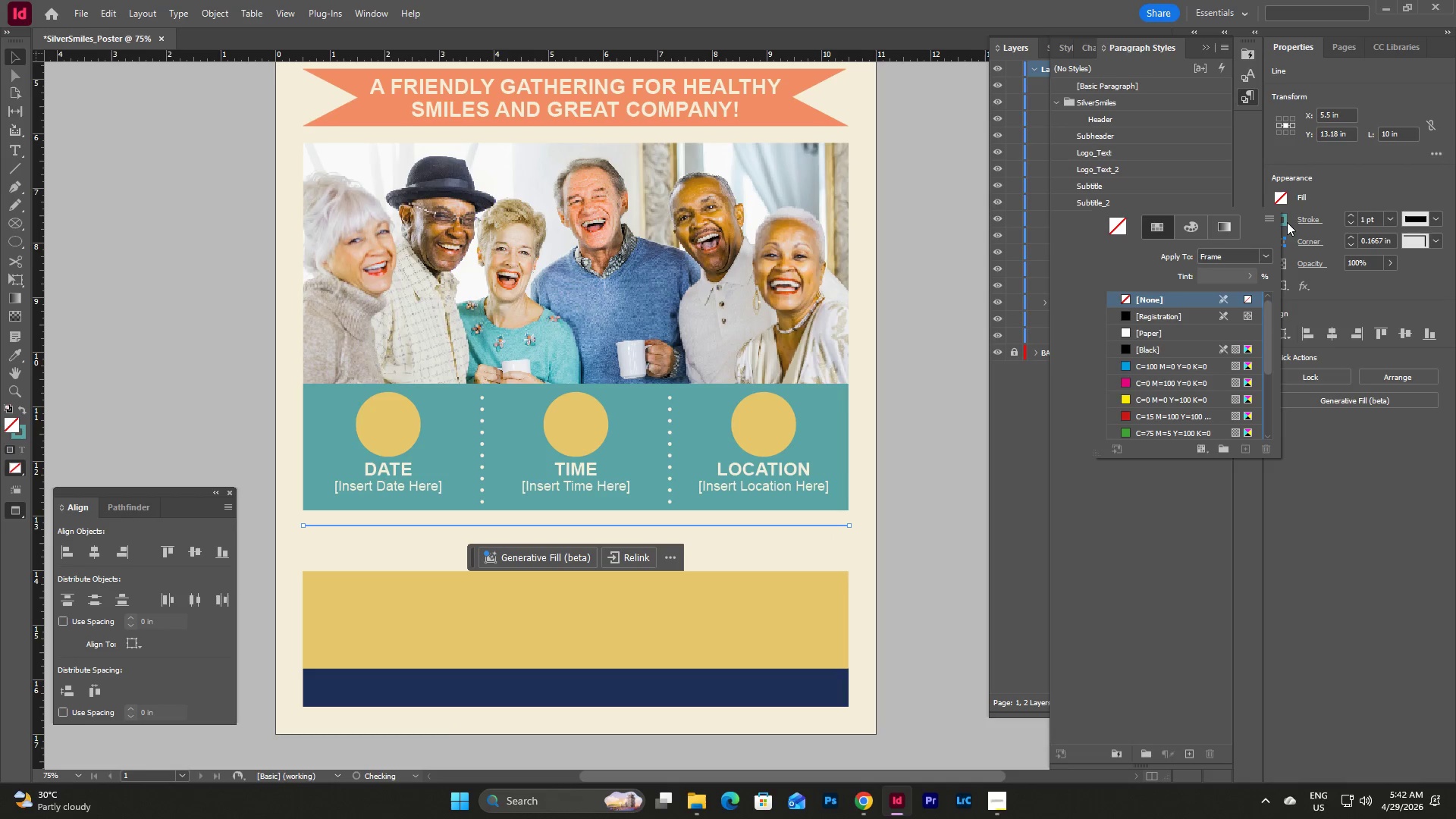 
left_click([1288, 219])
 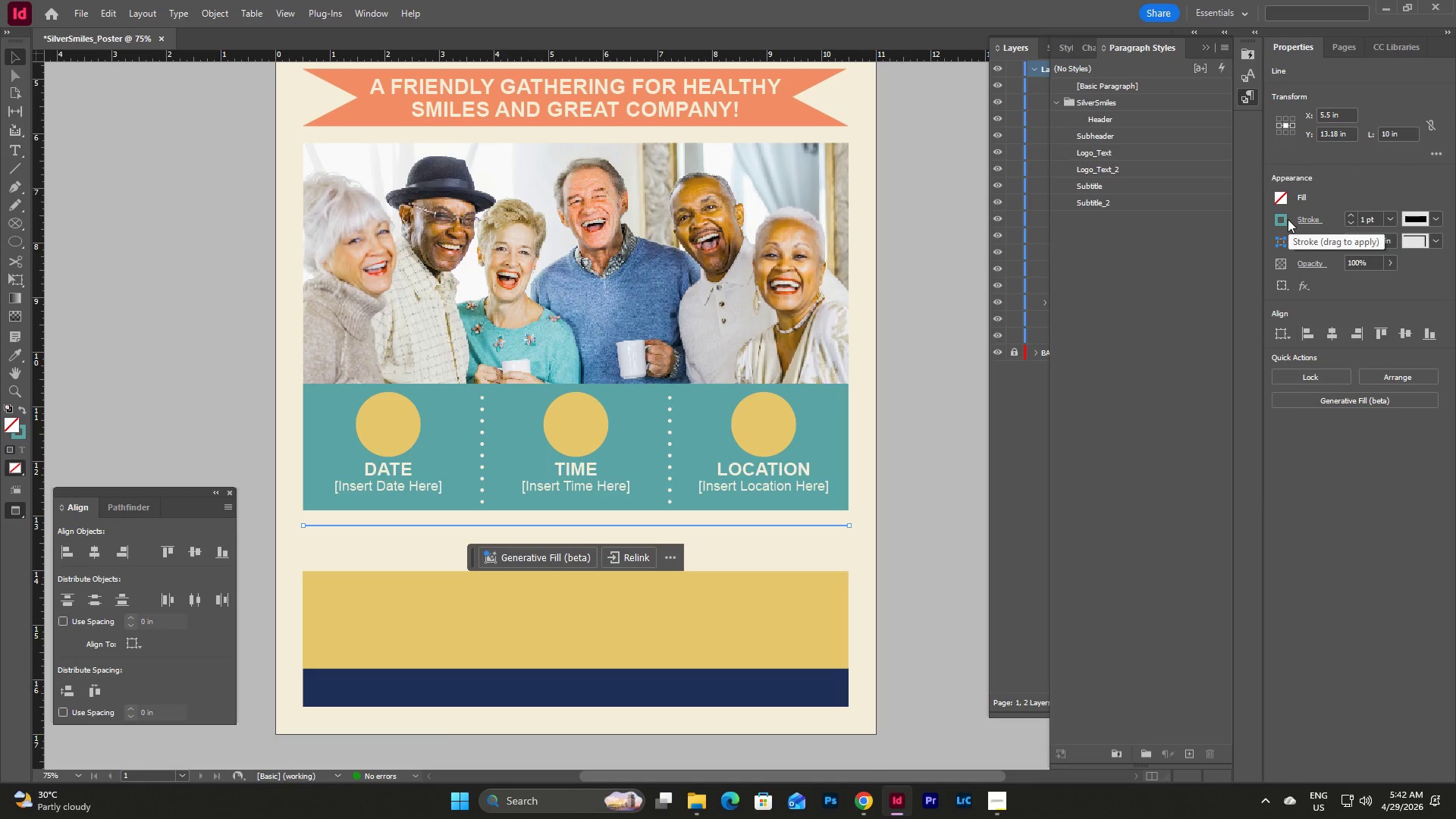 
left_click([1283, 220])
 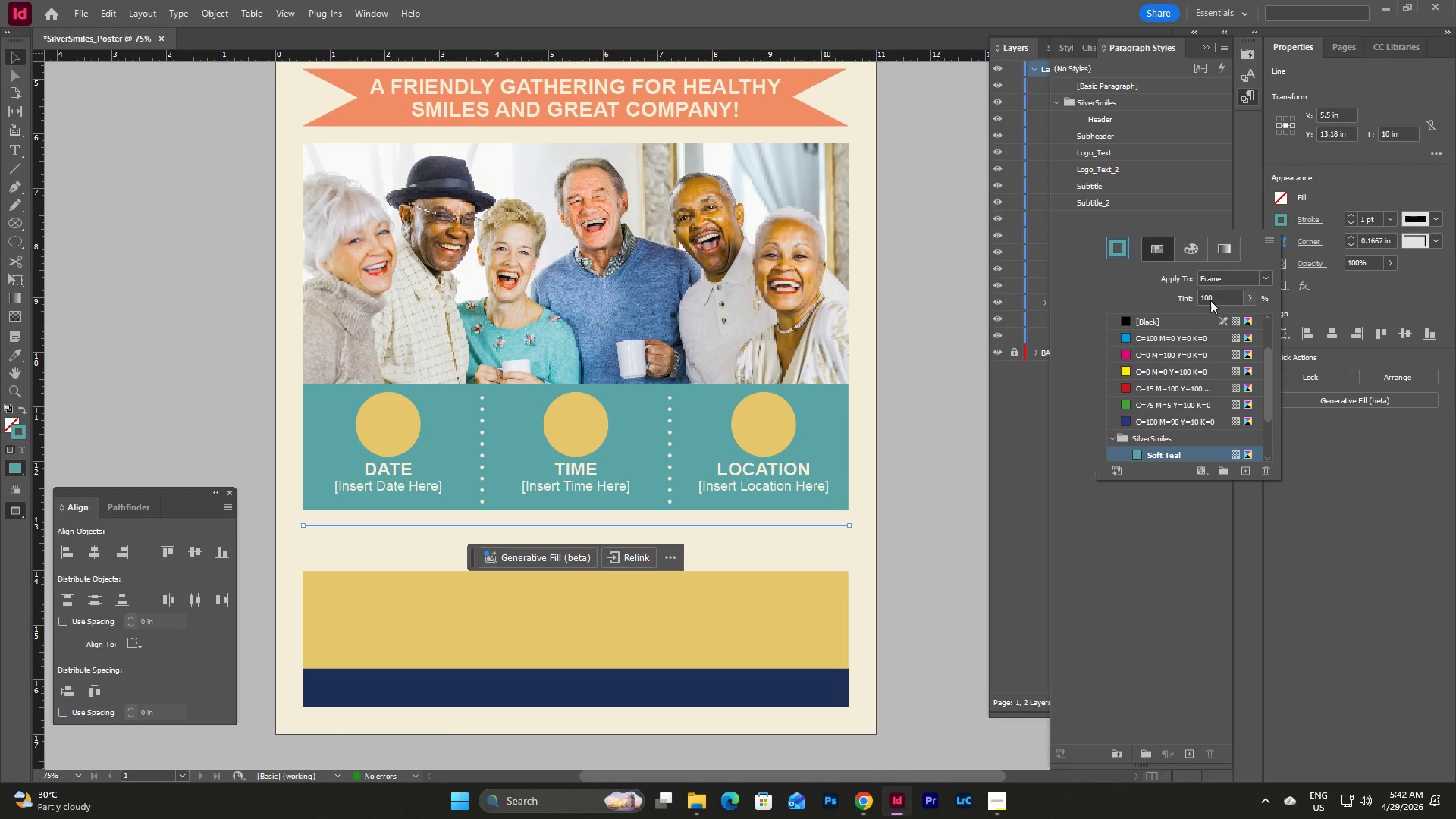 
scroll: coordinate [1160, 367], scroll_direction: down, amount: 6.0
 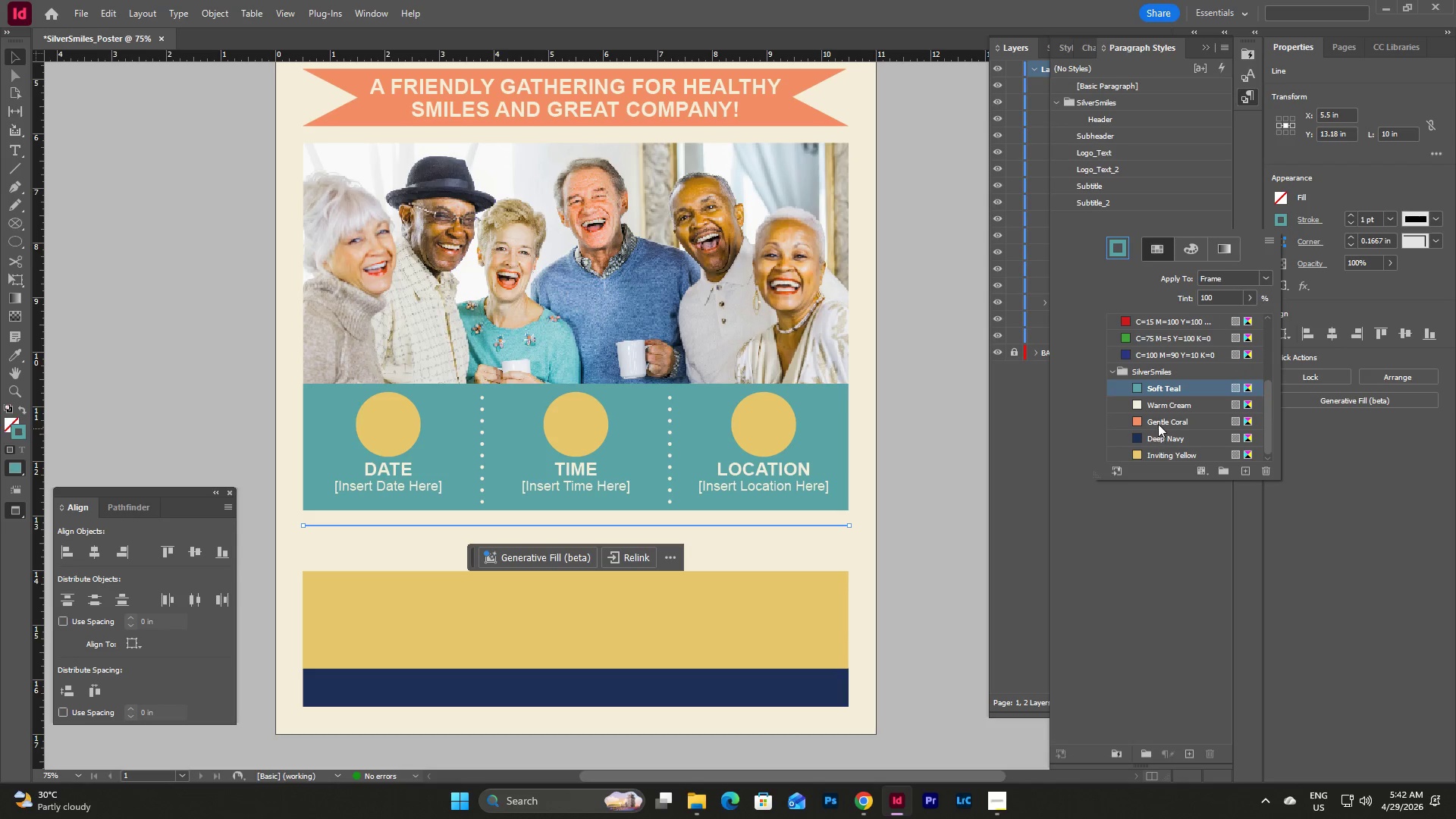 
left_click([1158, 419])
 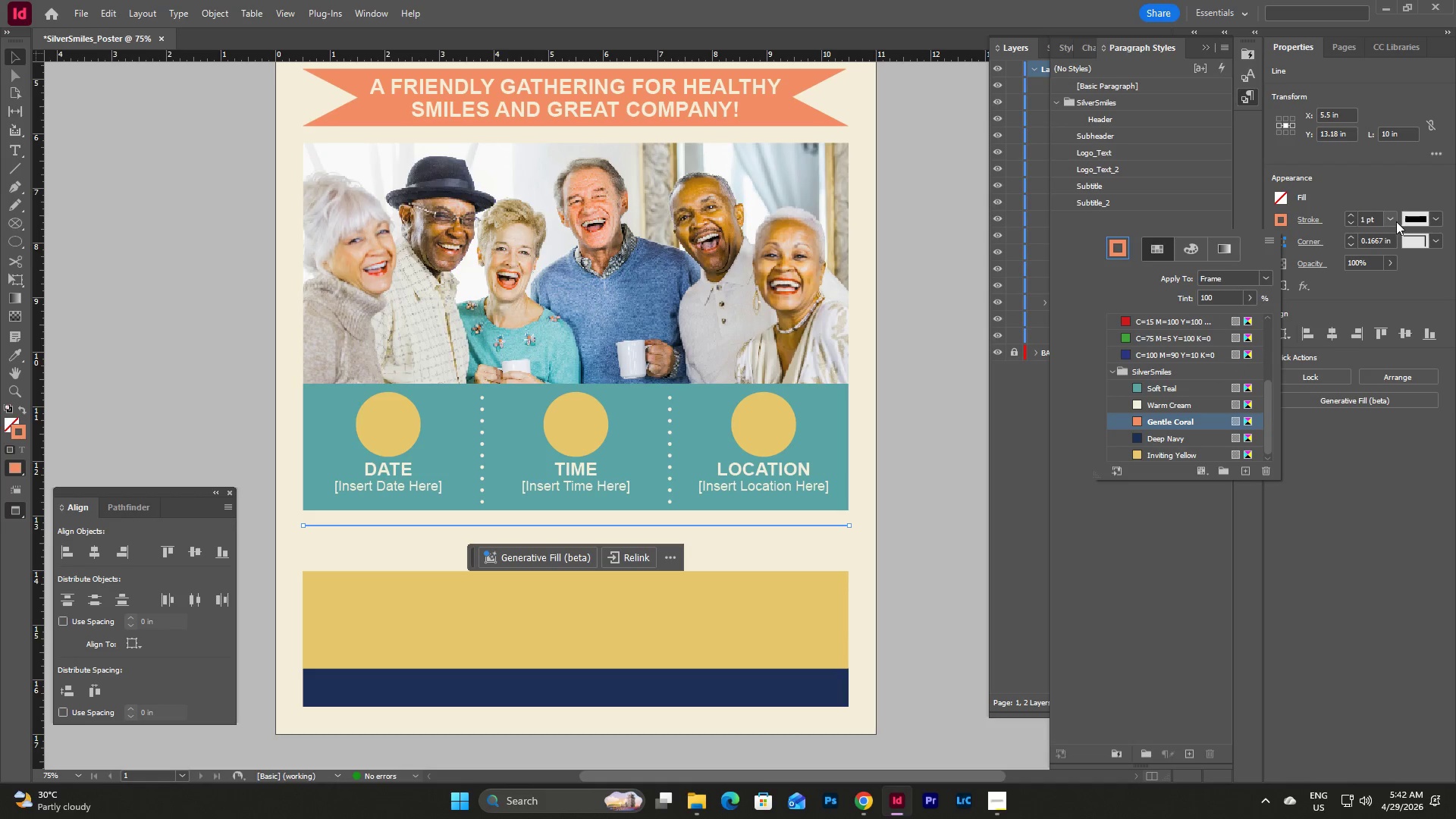 
double_click([1388, 222])
 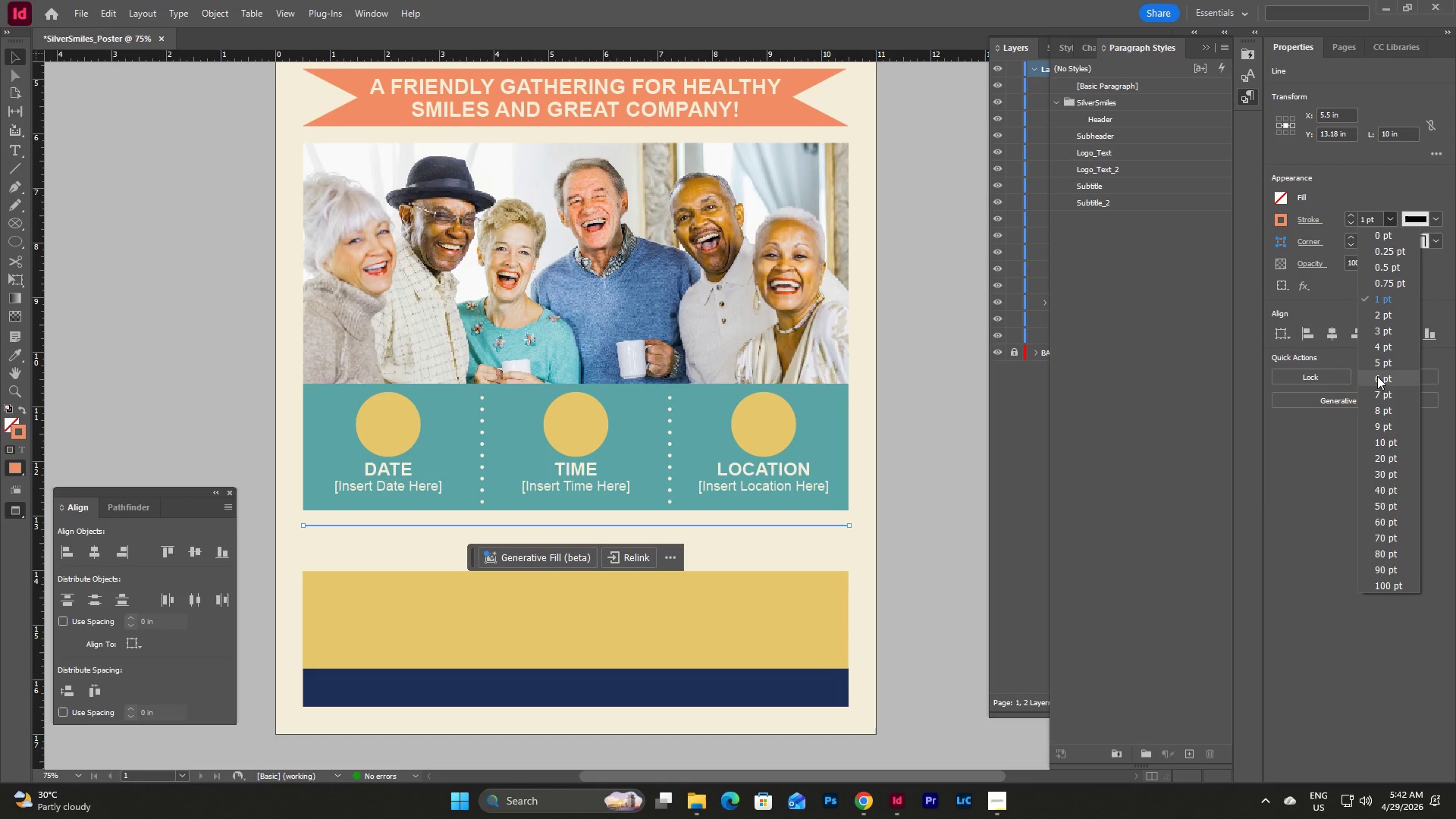 
left_click([1374, 365])
 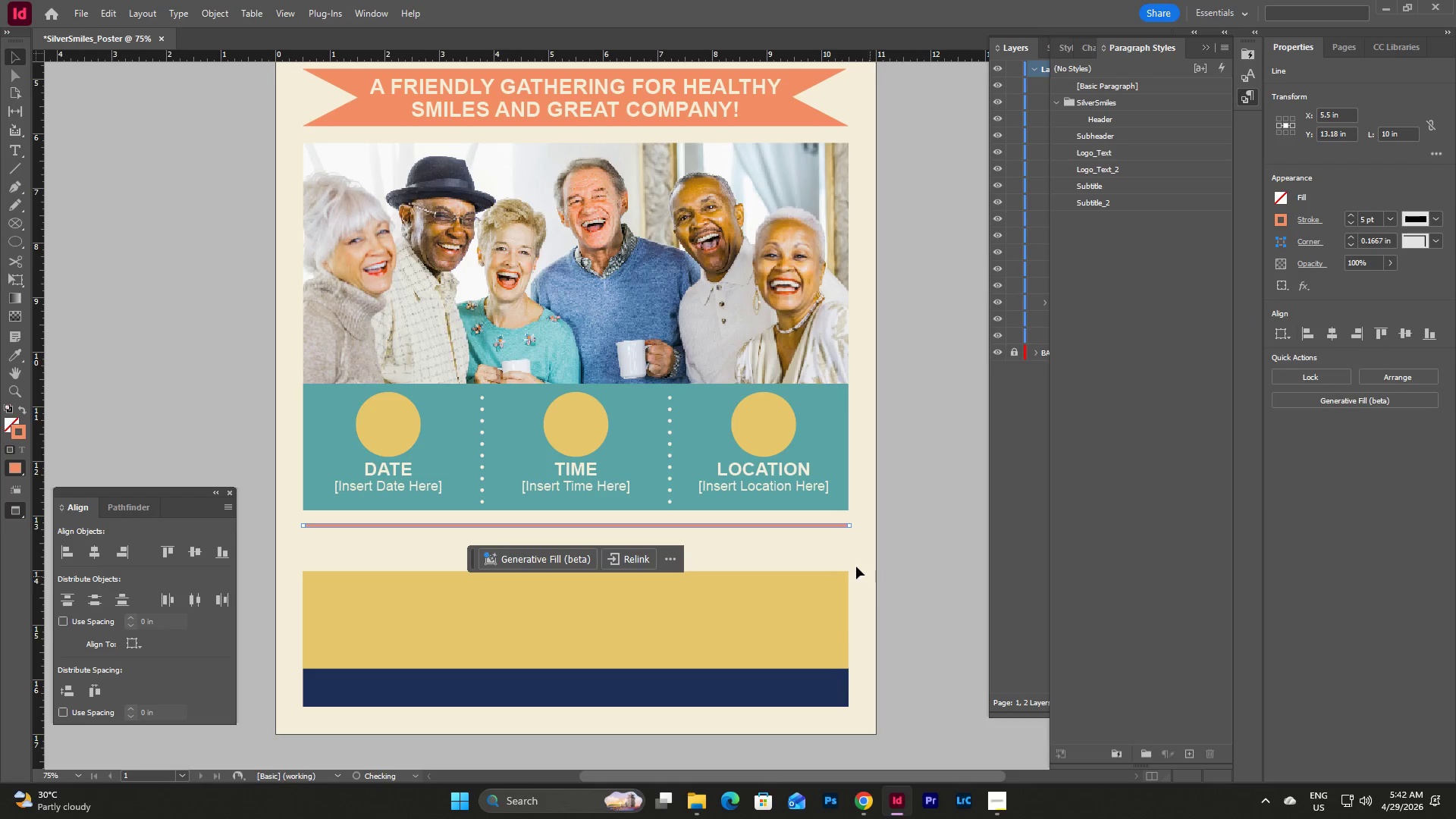 
left_click([821, 546])
 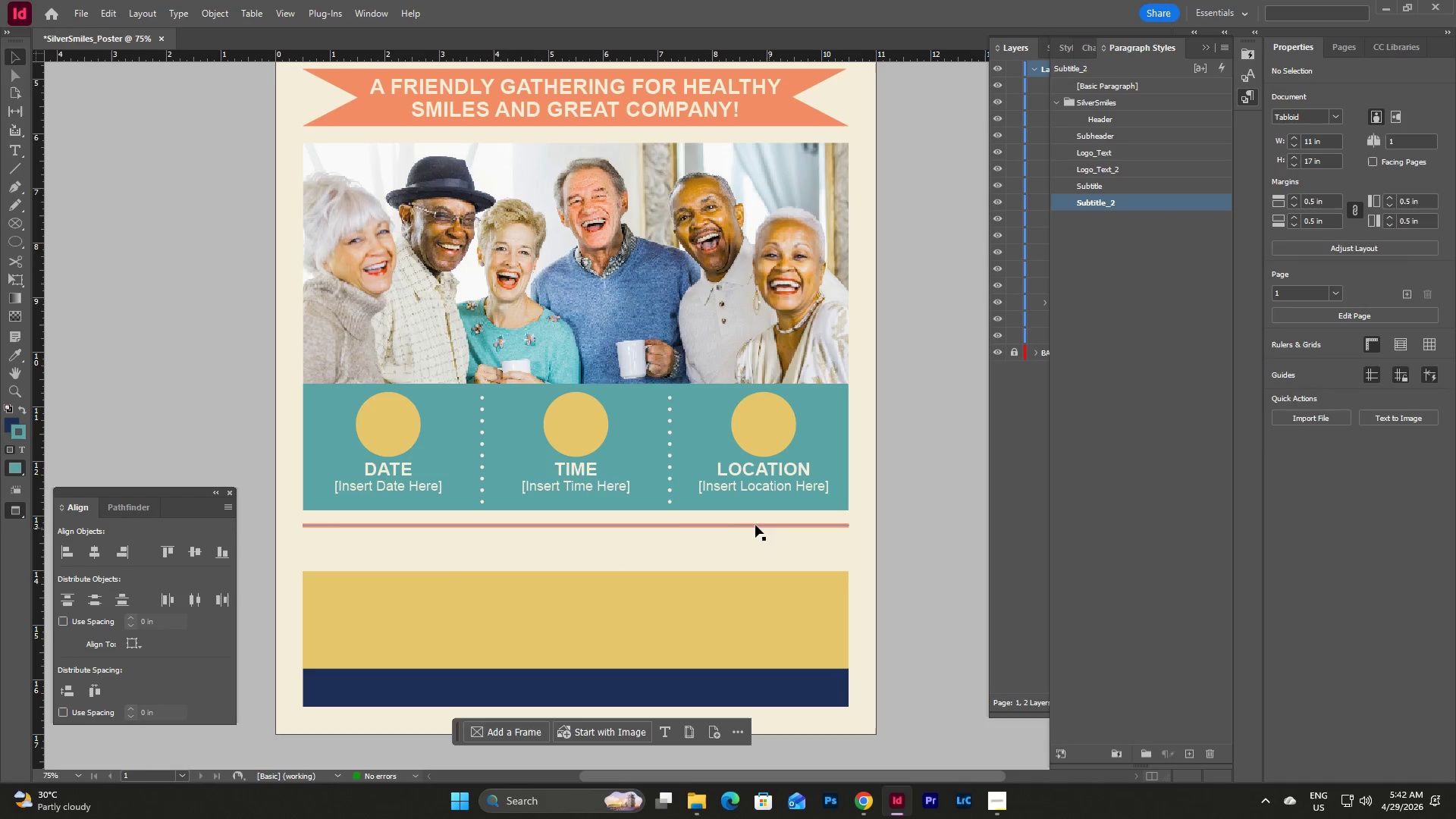 
left_click_drag(start_coordinate=[686, 538], to_coordinate=[629, 517])
 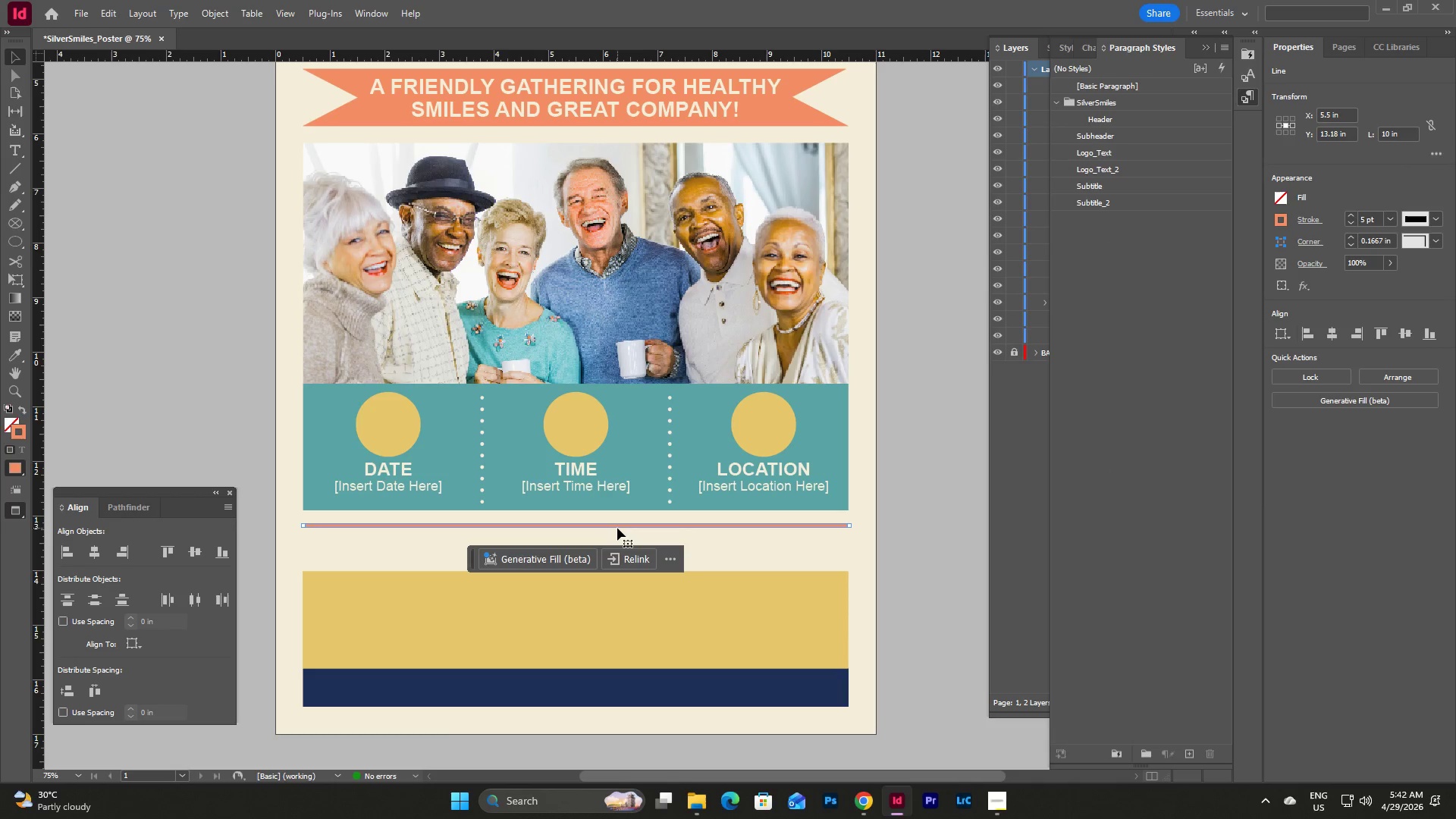 
left_click_drag(start_coordinate=[617, 527], to_coordinate=[617, 513])
 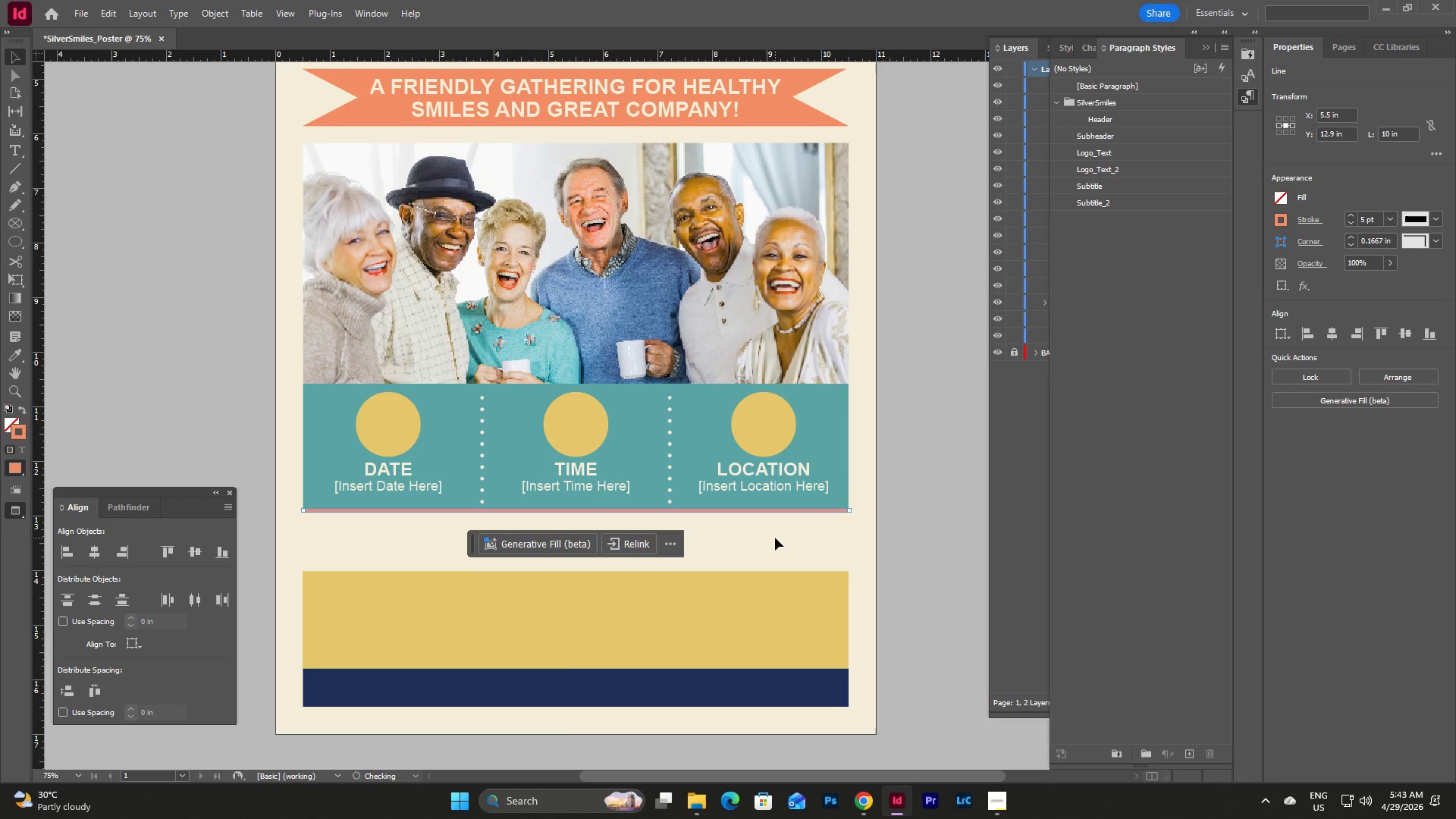 
left_click([775, 538])
 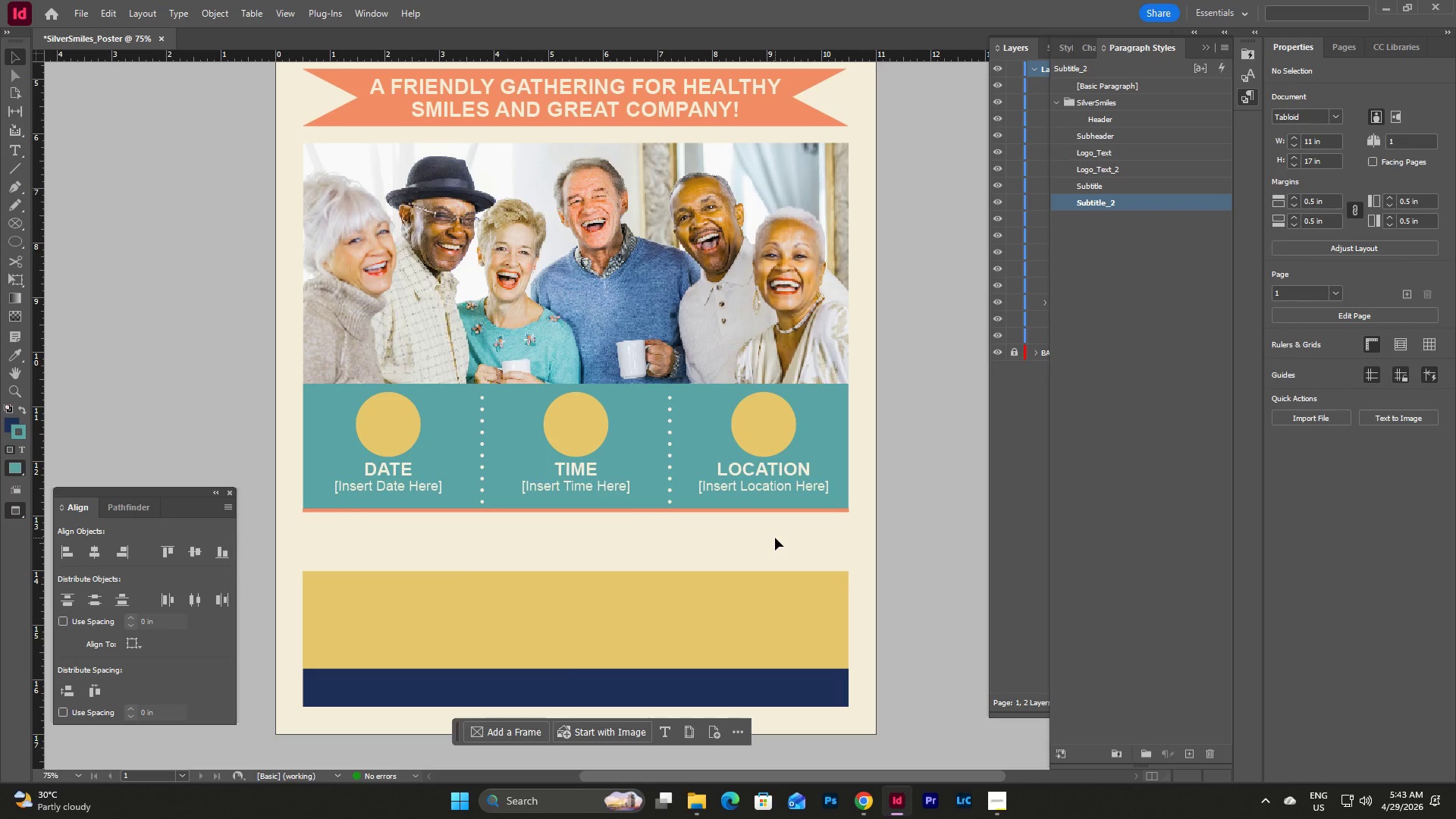 
key(W)
 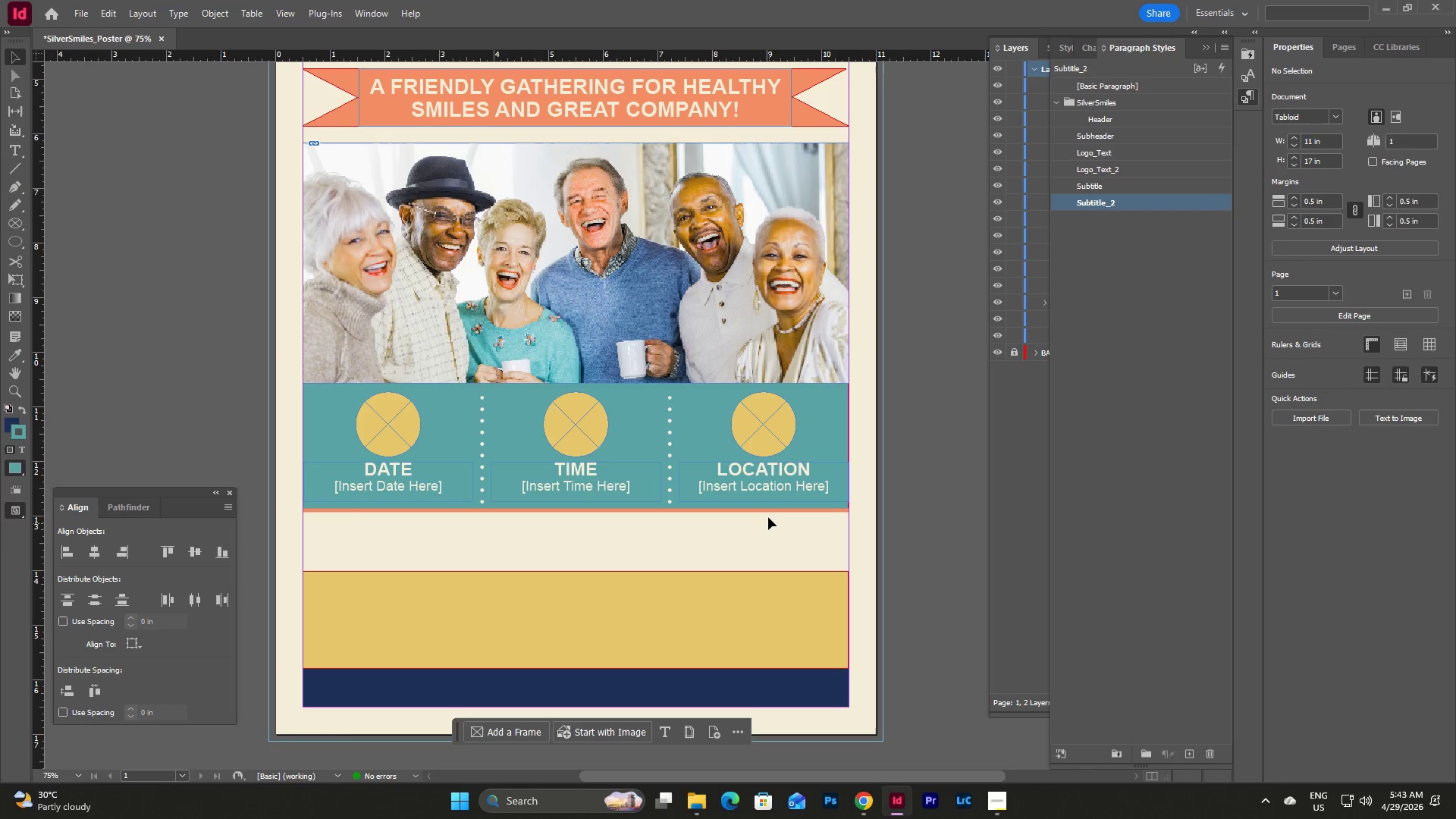 
left_click([774, 511])
 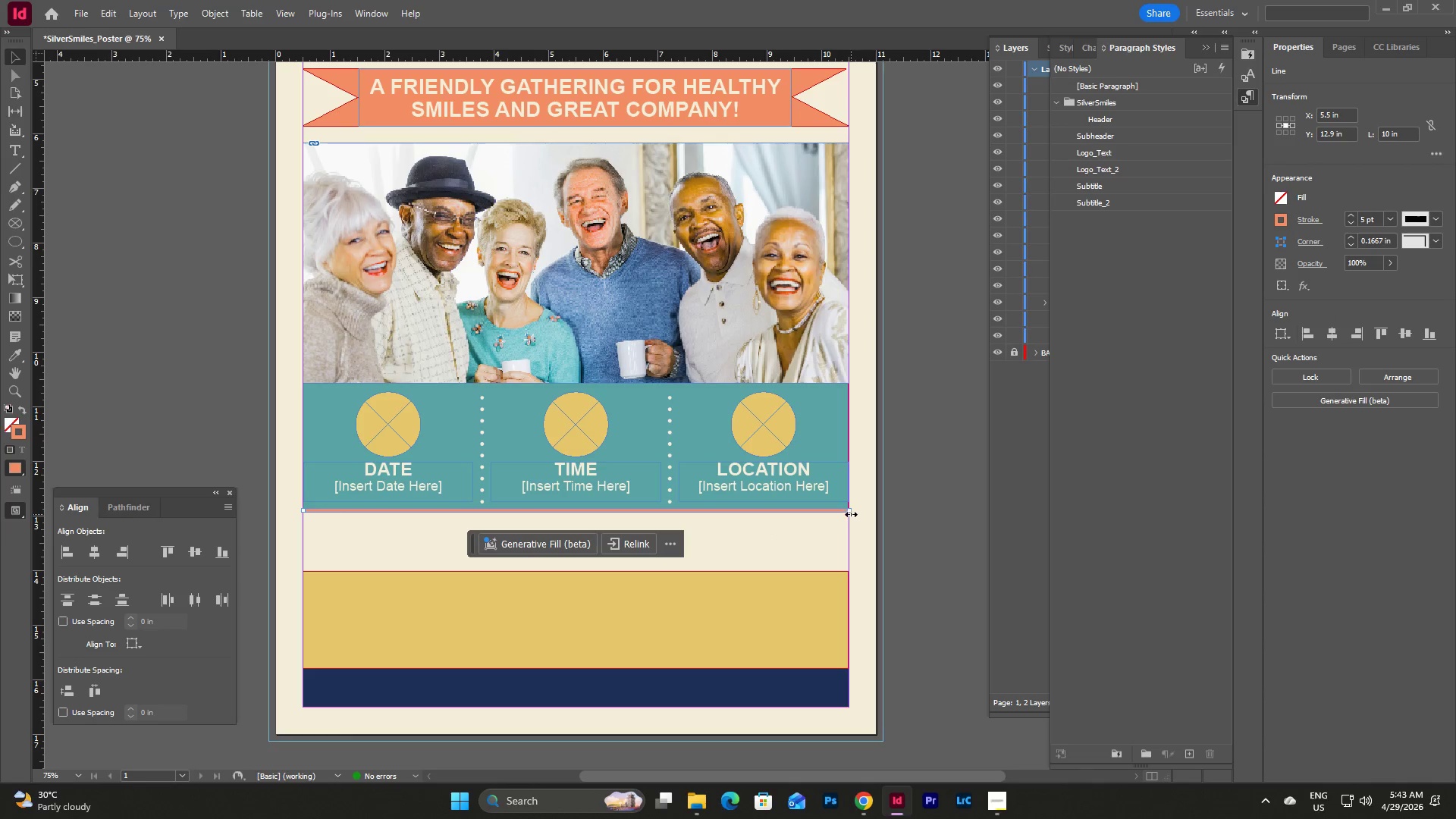 
left_click_drag(start_coordinate=[851, 514], to_coordinate=[847, 519])
 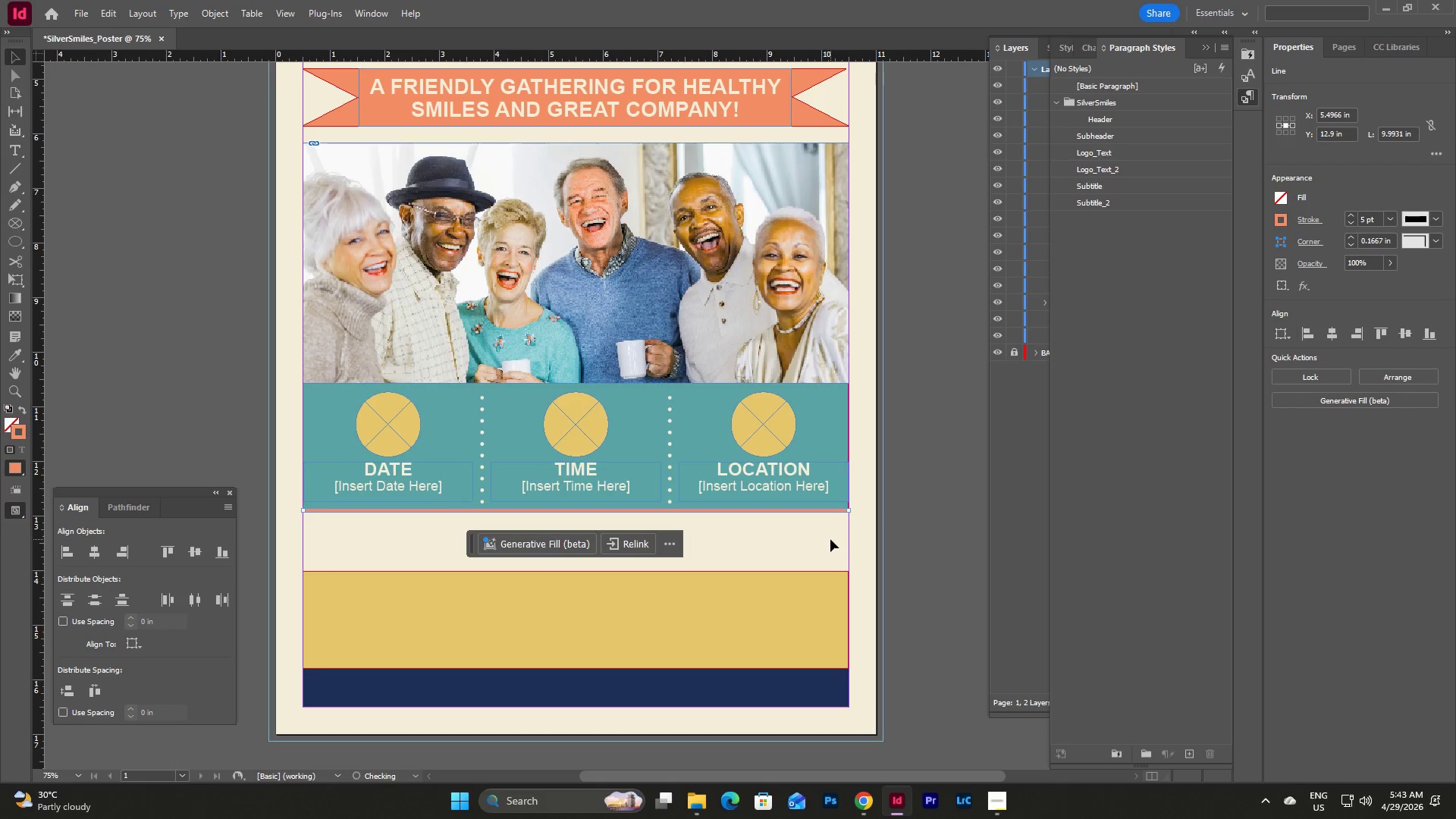 
left_click([830, 539])
 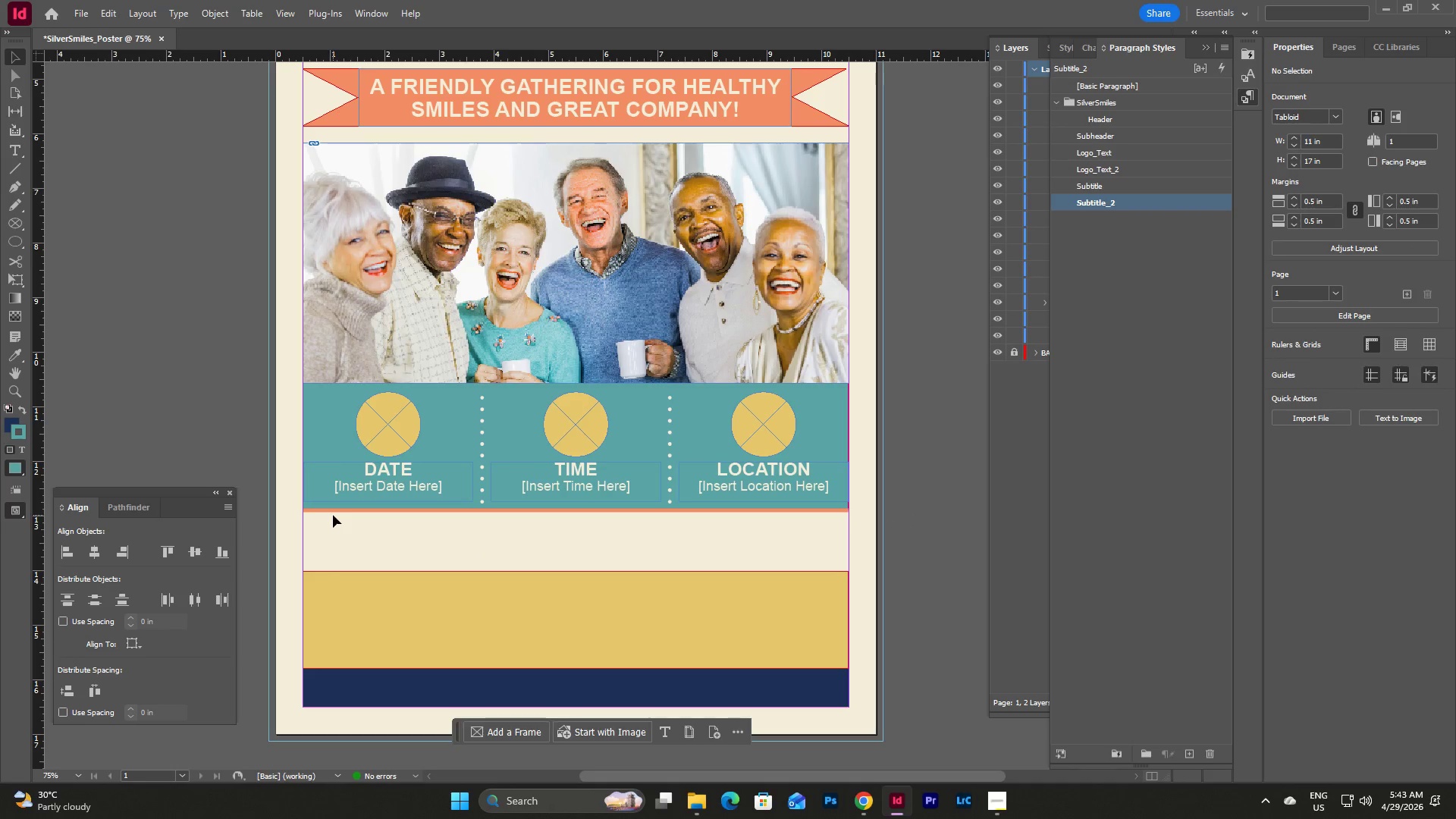 
left_click([333, 512])
 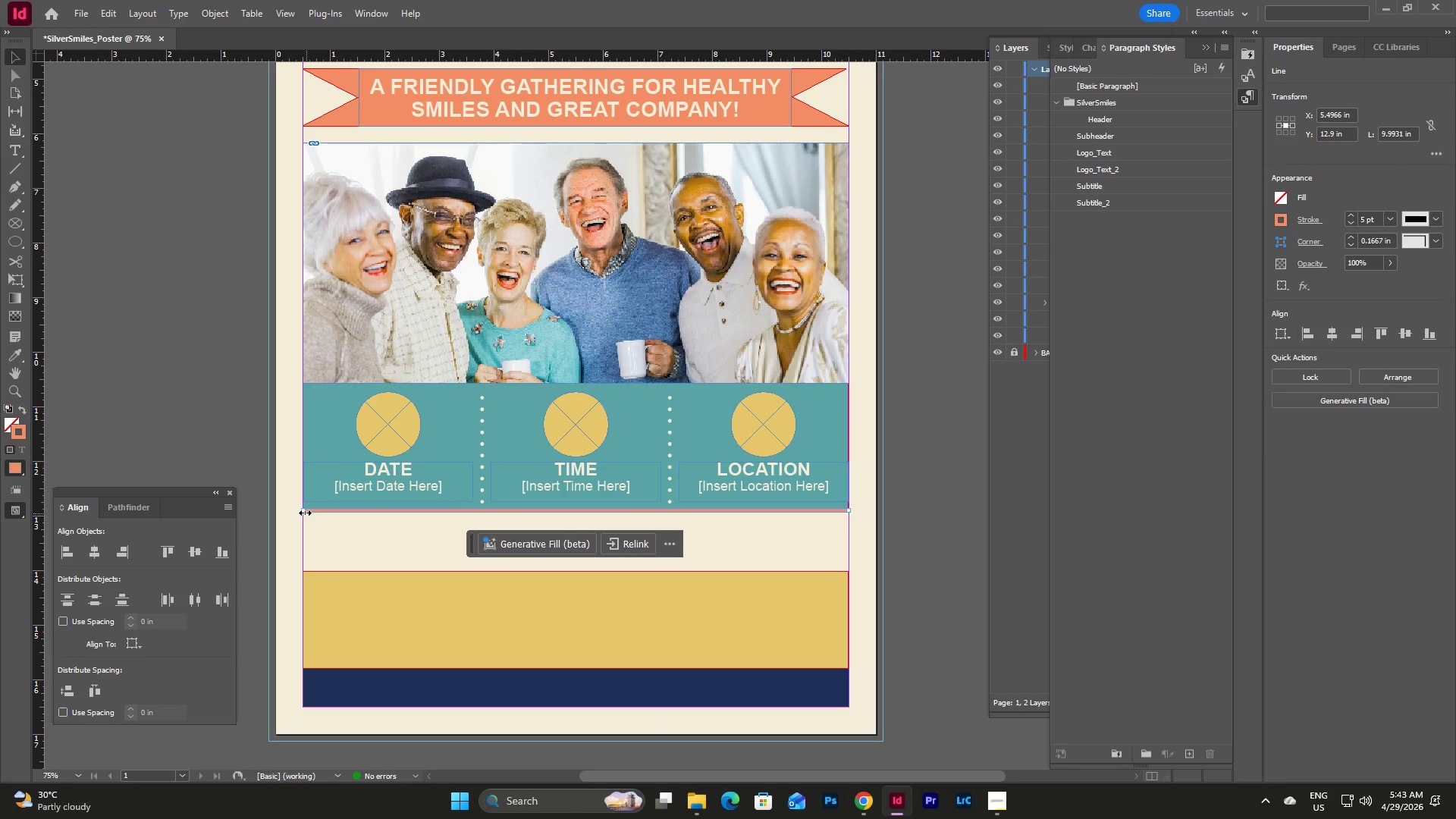 
left_click_drag(start_coordinate=[304, 512], to_coordinate=[302, 516])
 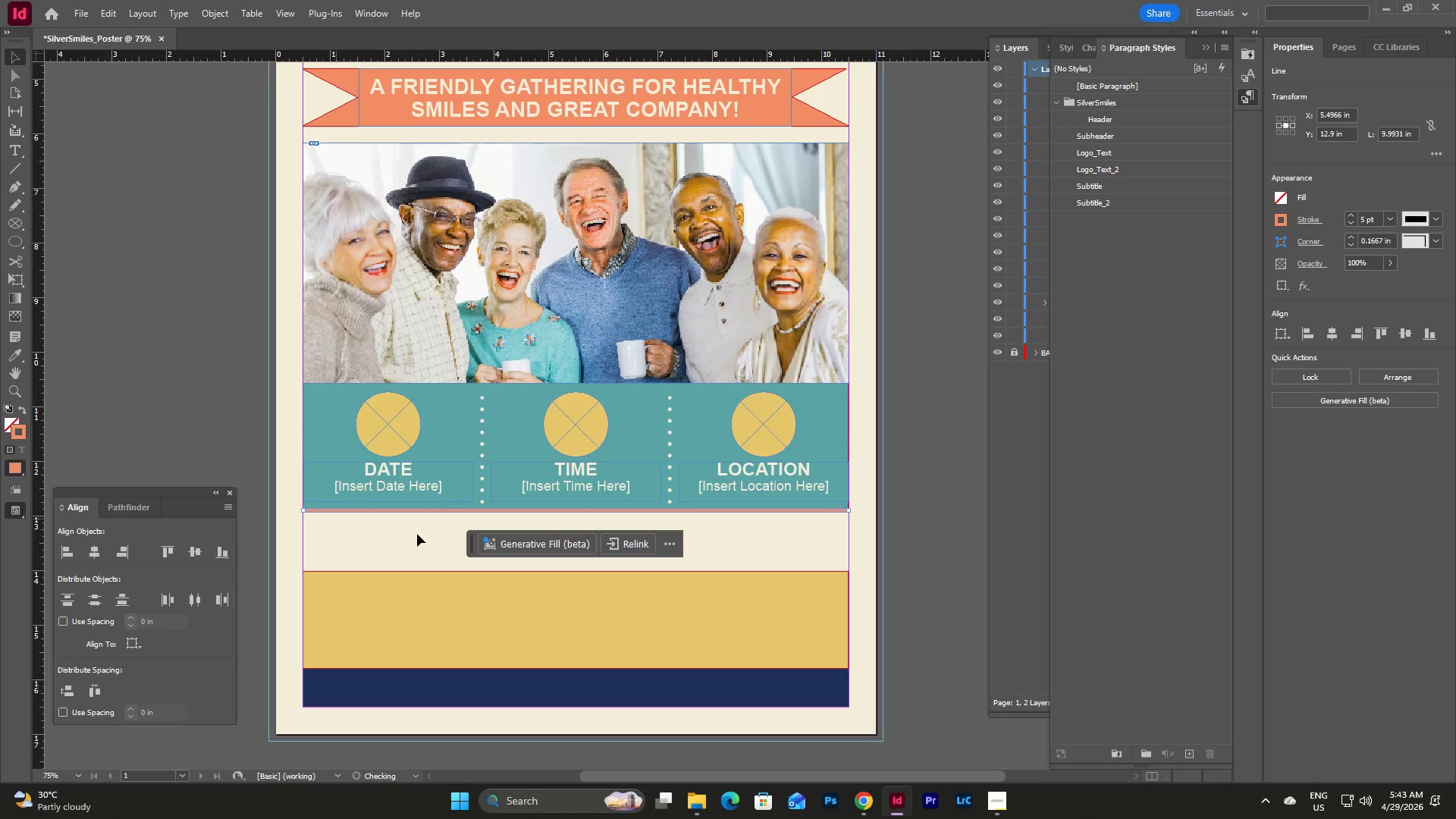 
left_click([425, 535])
 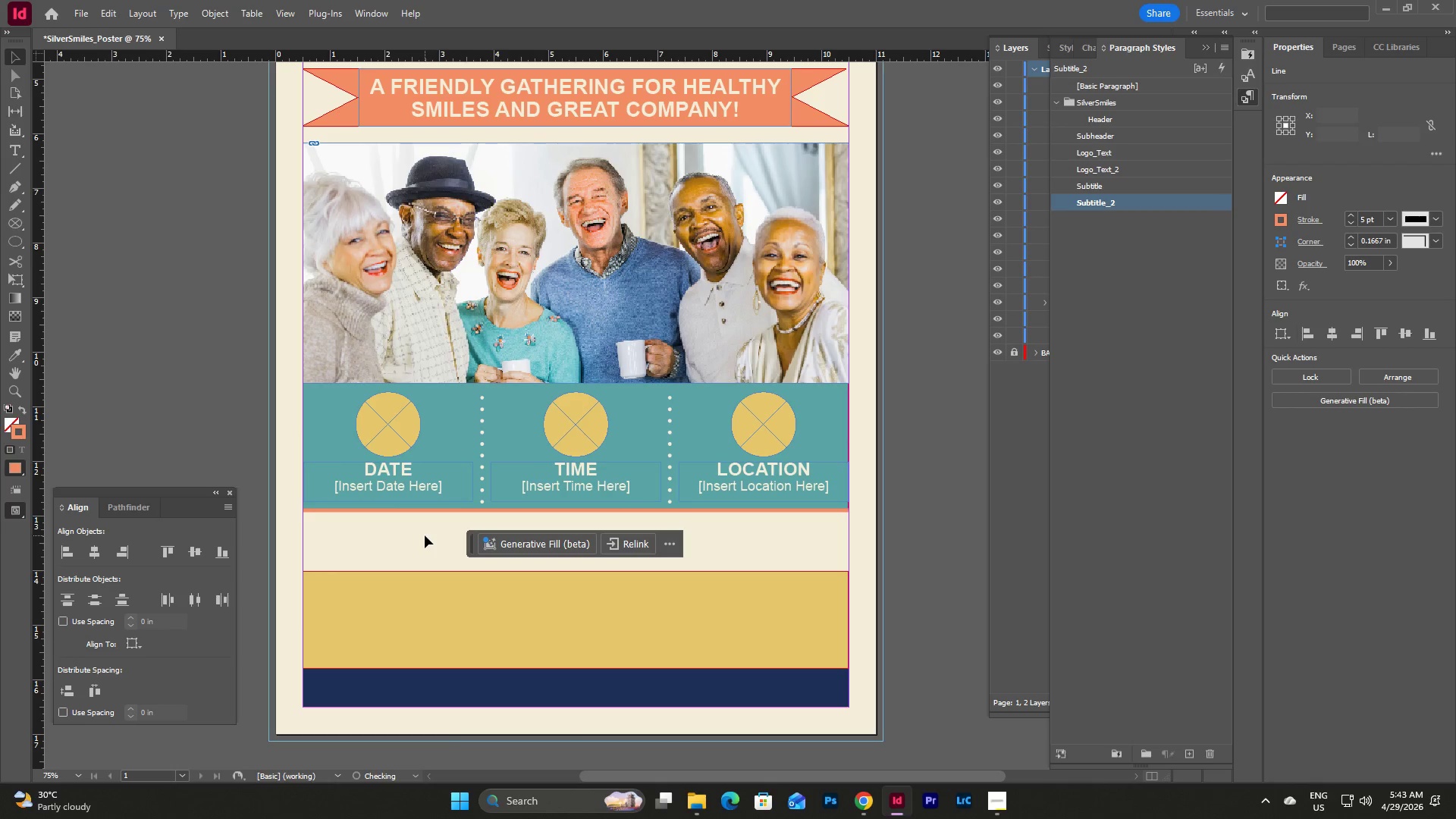 
key(W)
 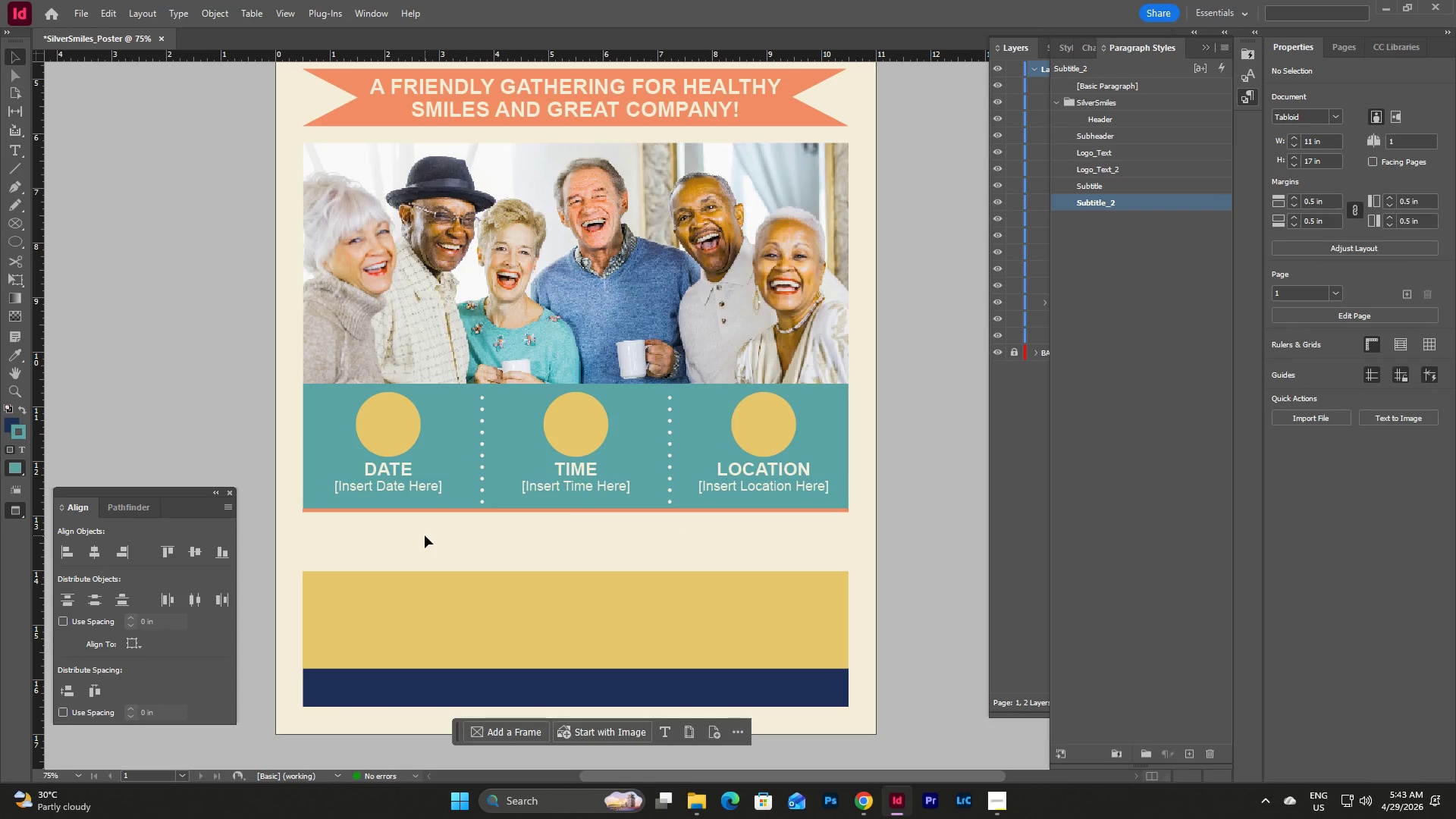 
key(W)
 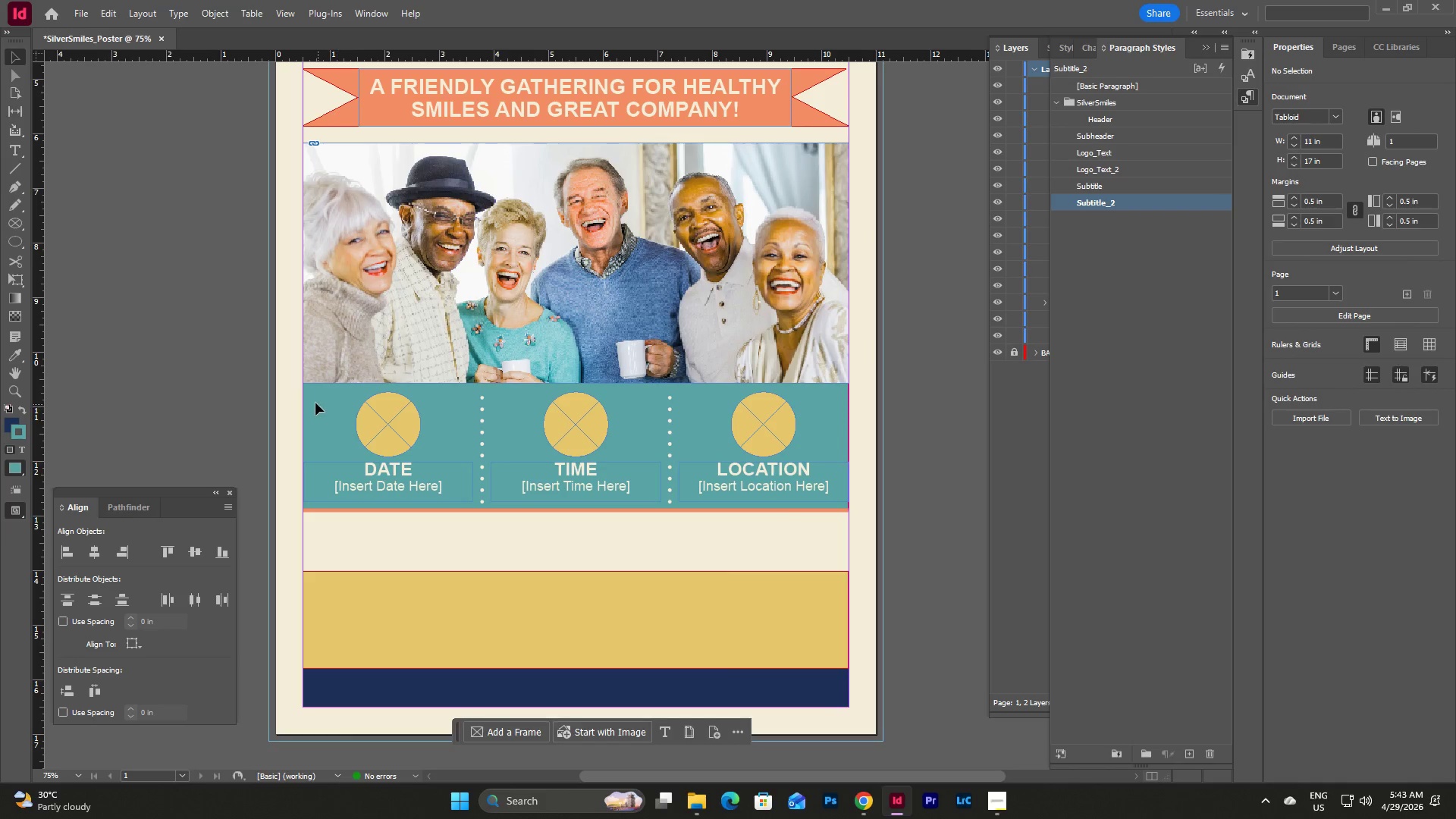 
left_click([315, 403])
 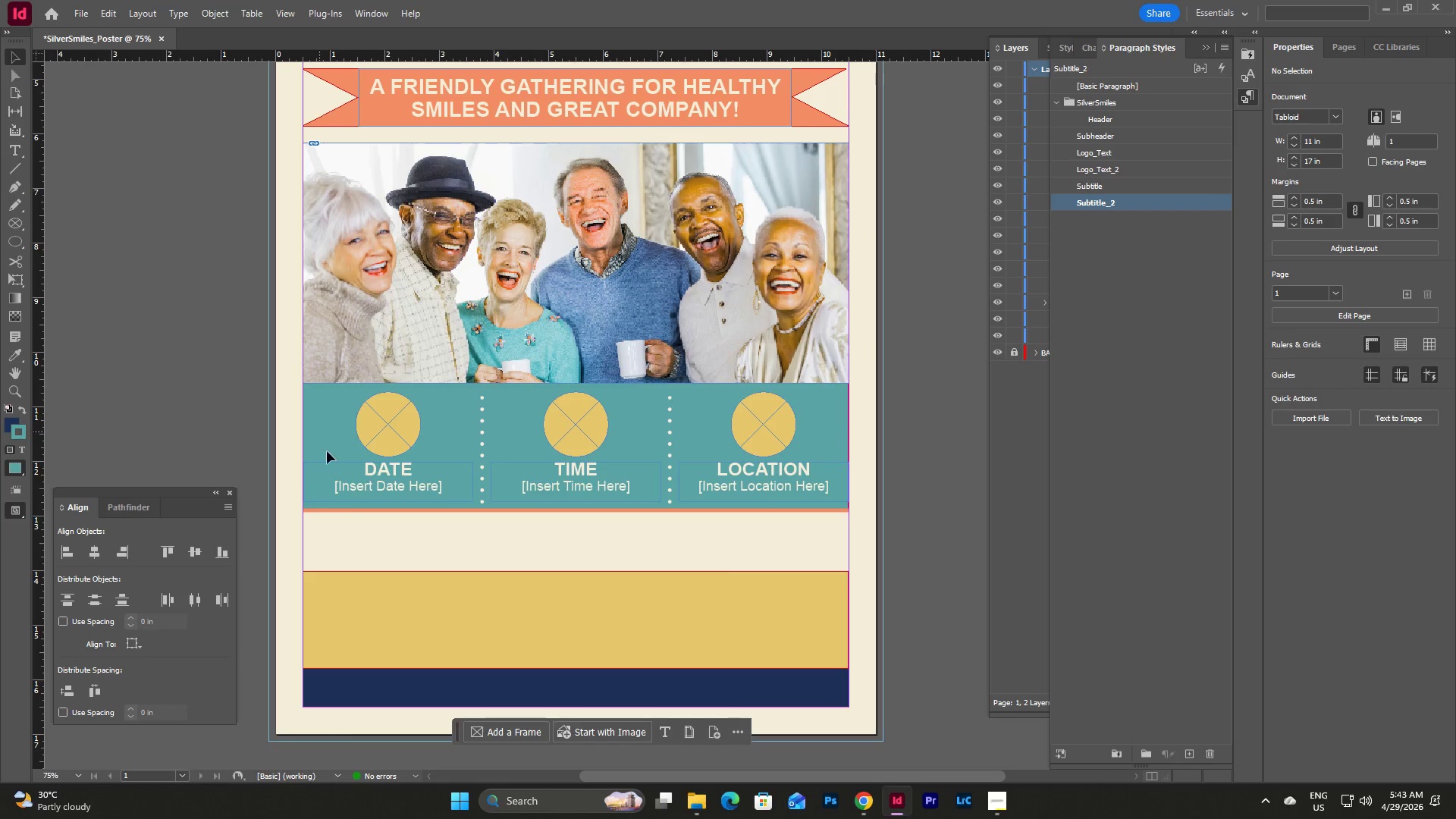 
key(W)
 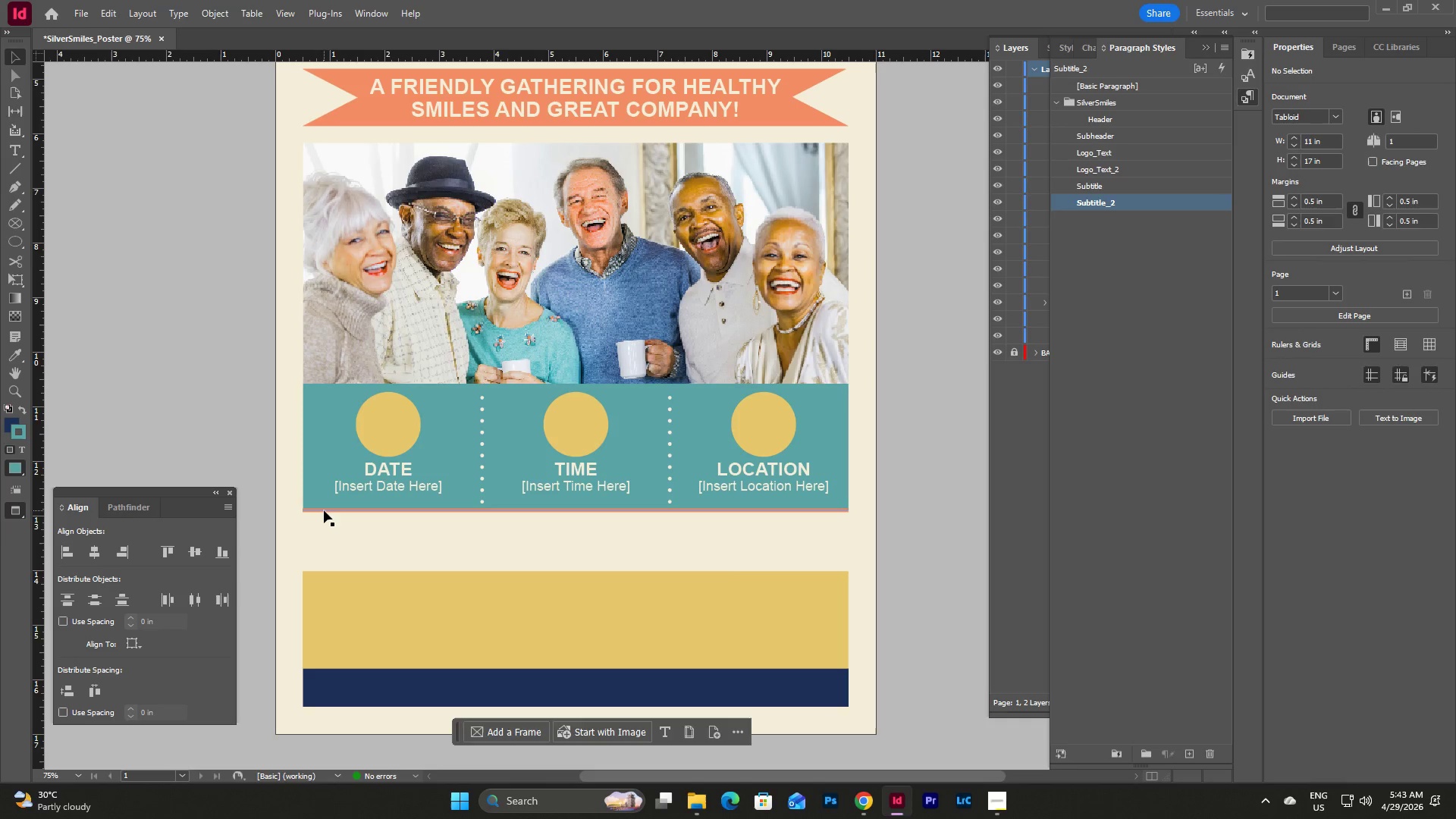 
left_click([324, 510])
 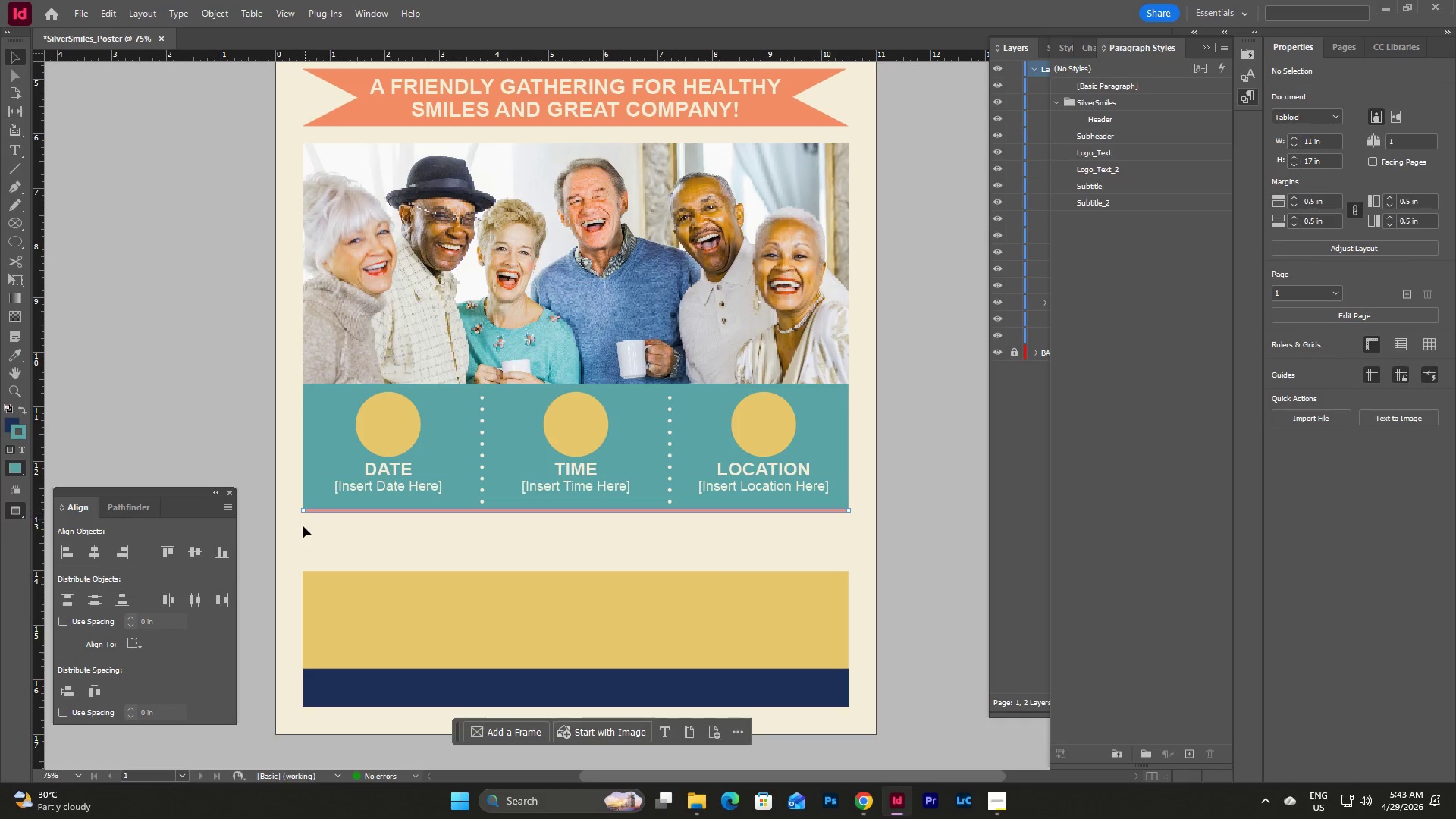 
key(W)
 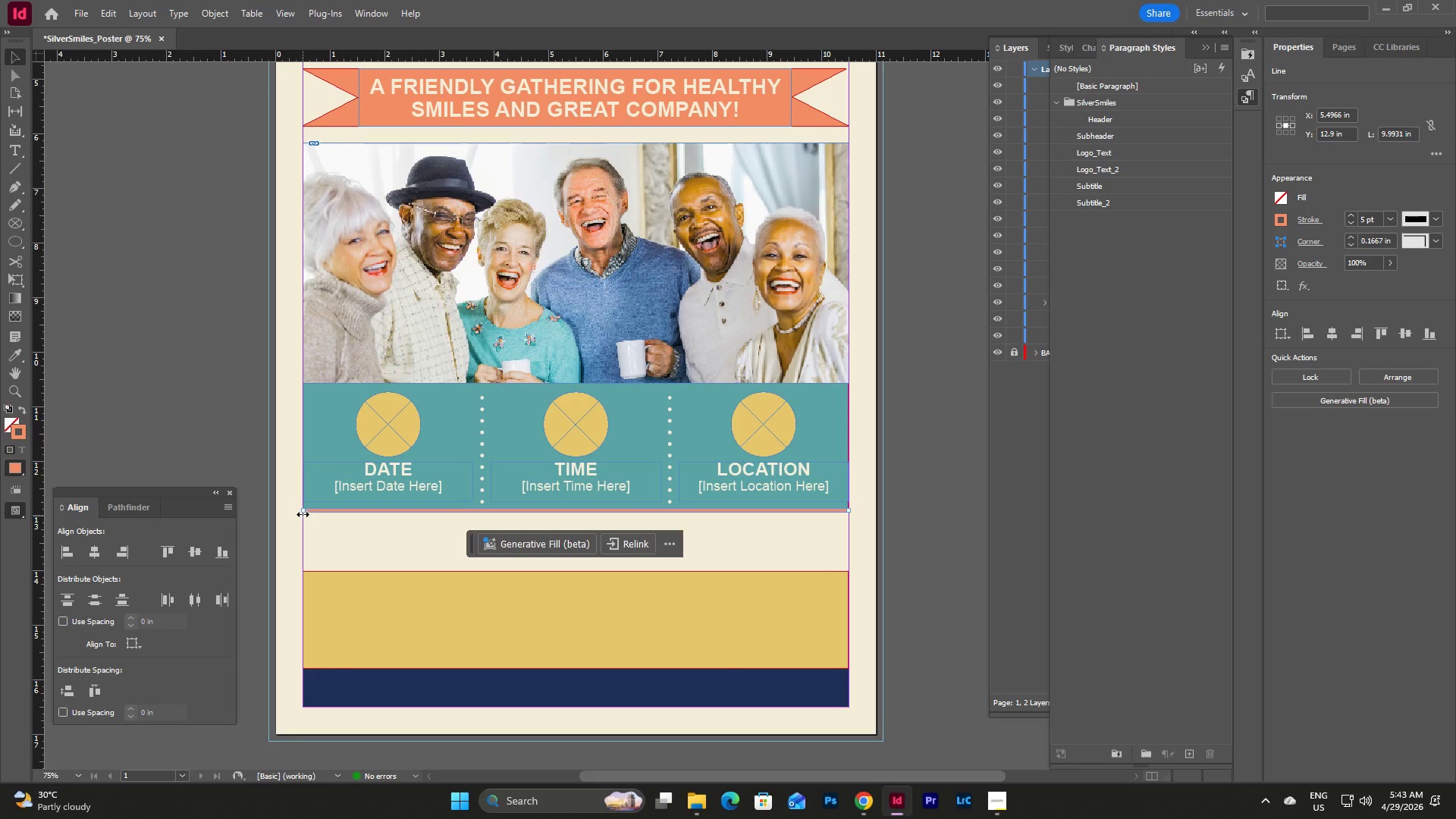 
left_click_drag(start_coordinate=[302, 511], to_coordinate=[305, 519])
 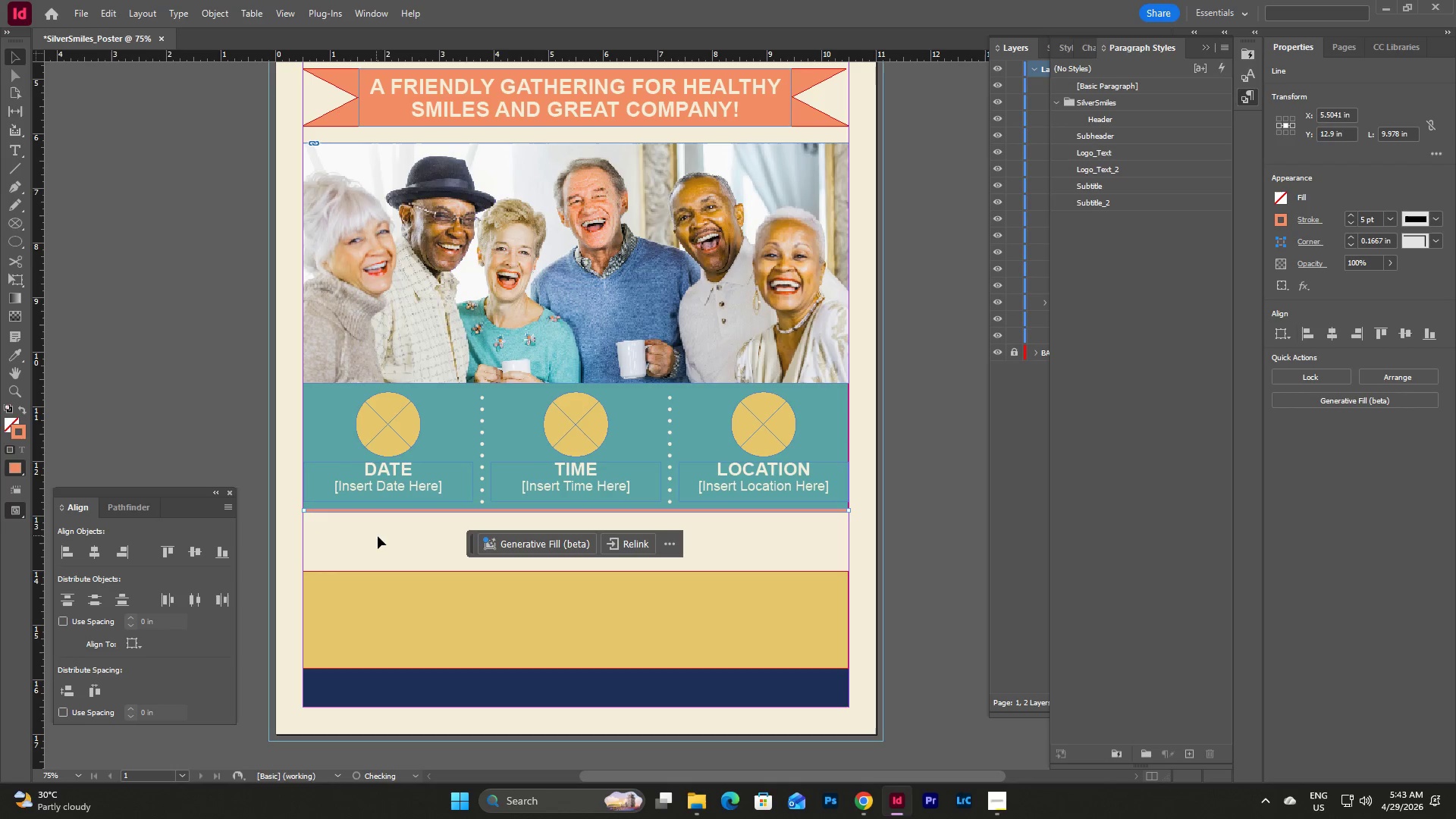 
left_click([378, 536])
 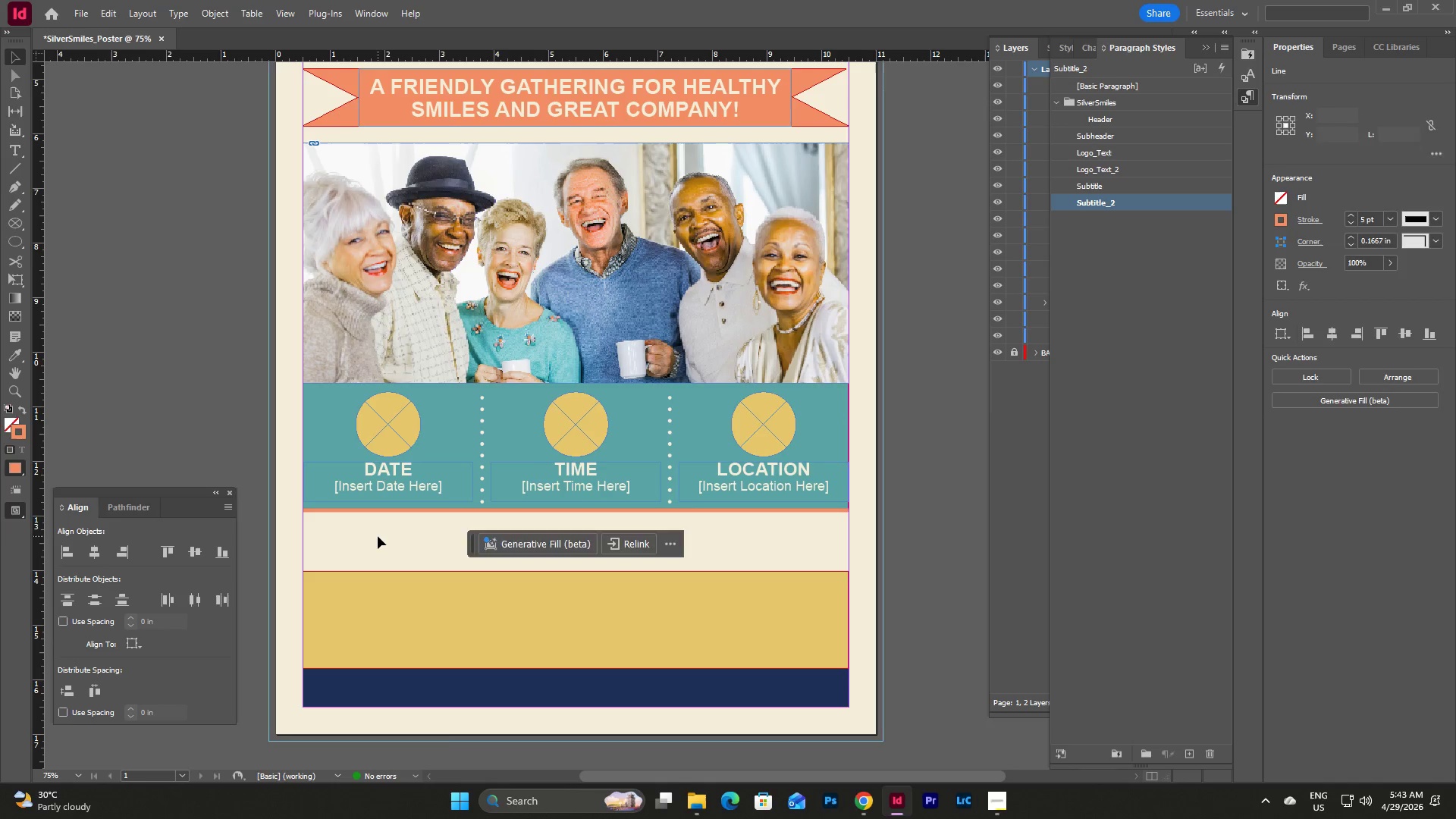 
type(ww)
 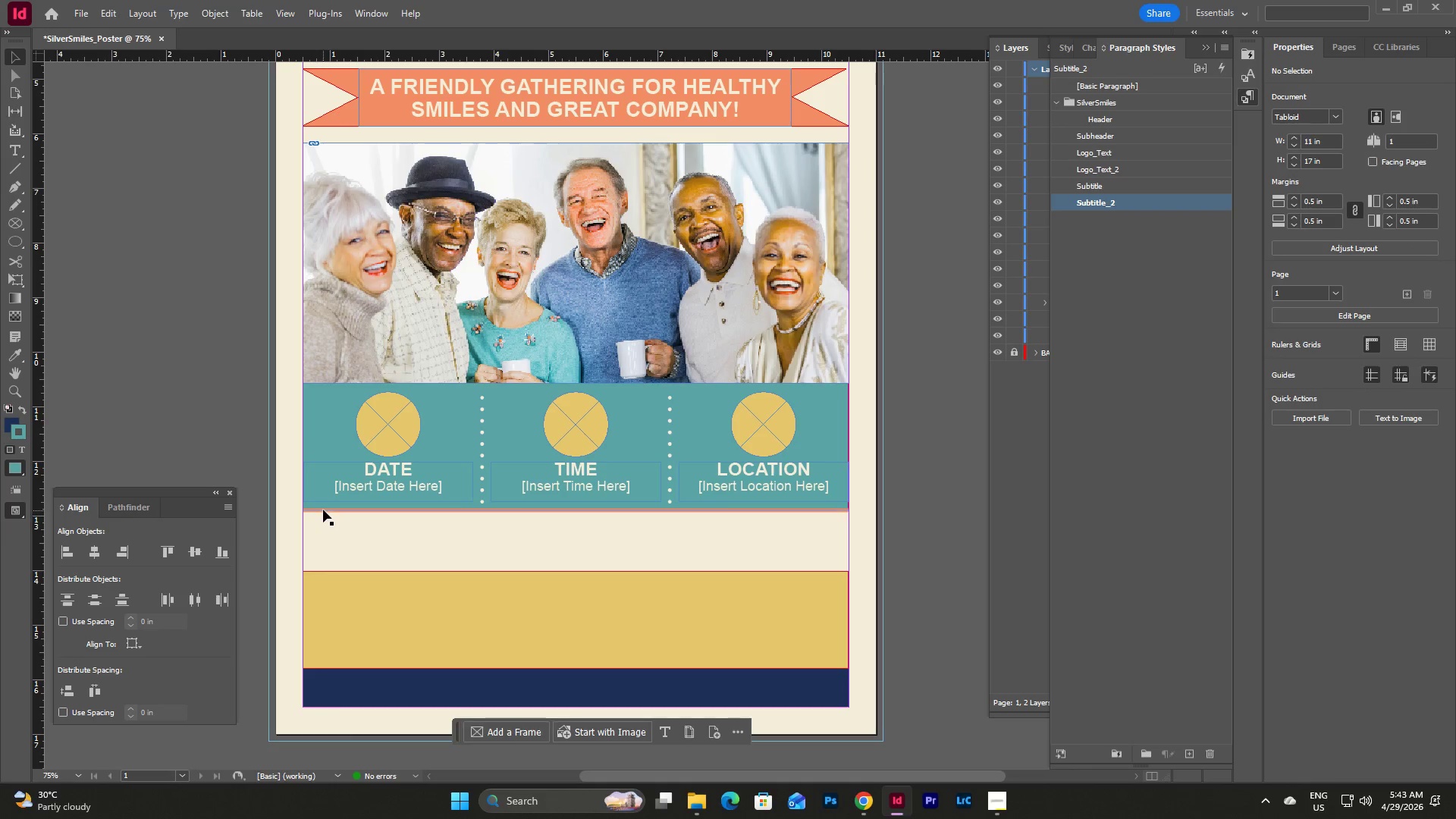 
left_click([323, 510])
 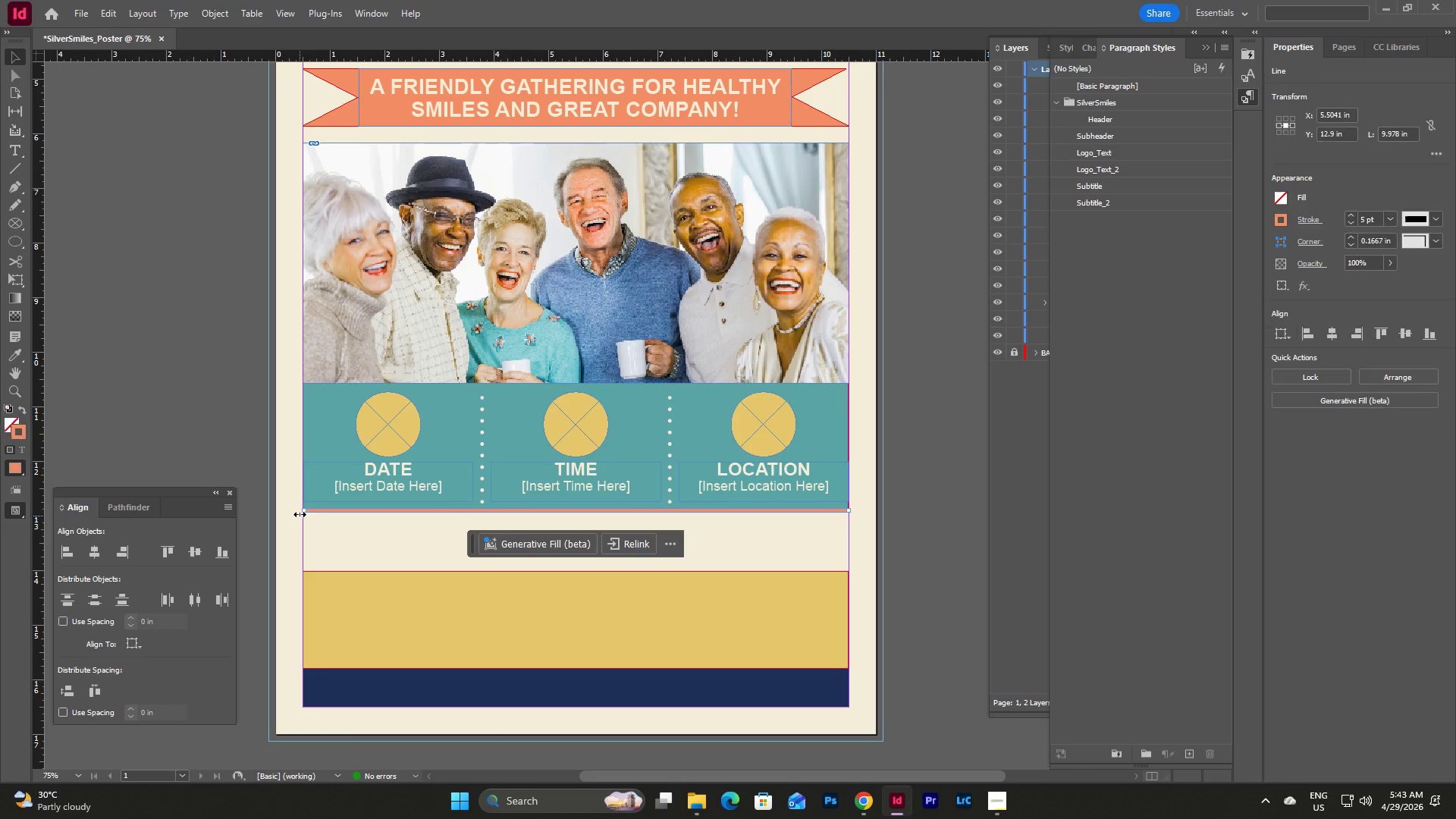 
left_click_drag(start_coordinate=[300, 510], to_coordinate=[300, 519])
 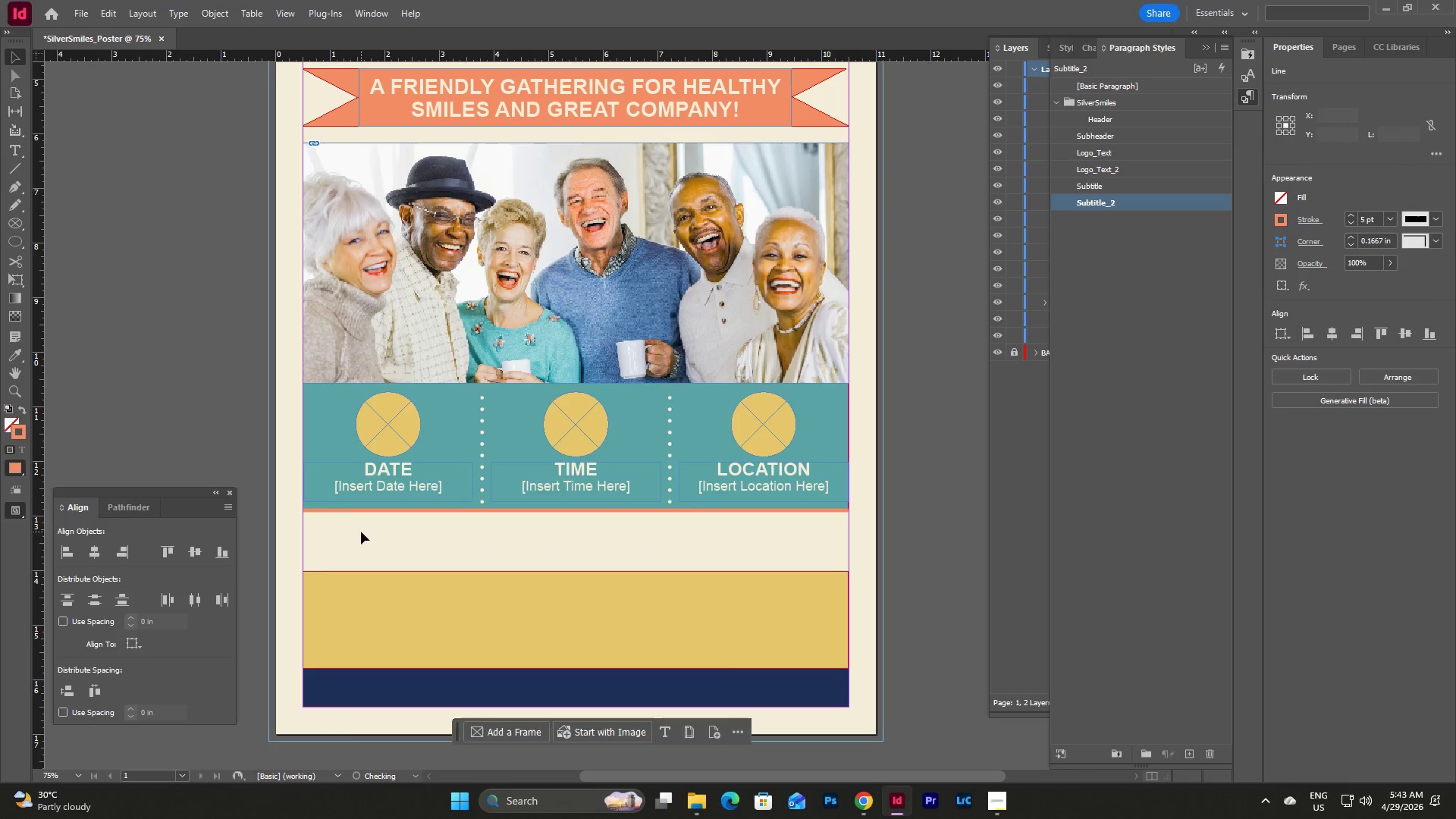 
left_click([361, 532])
 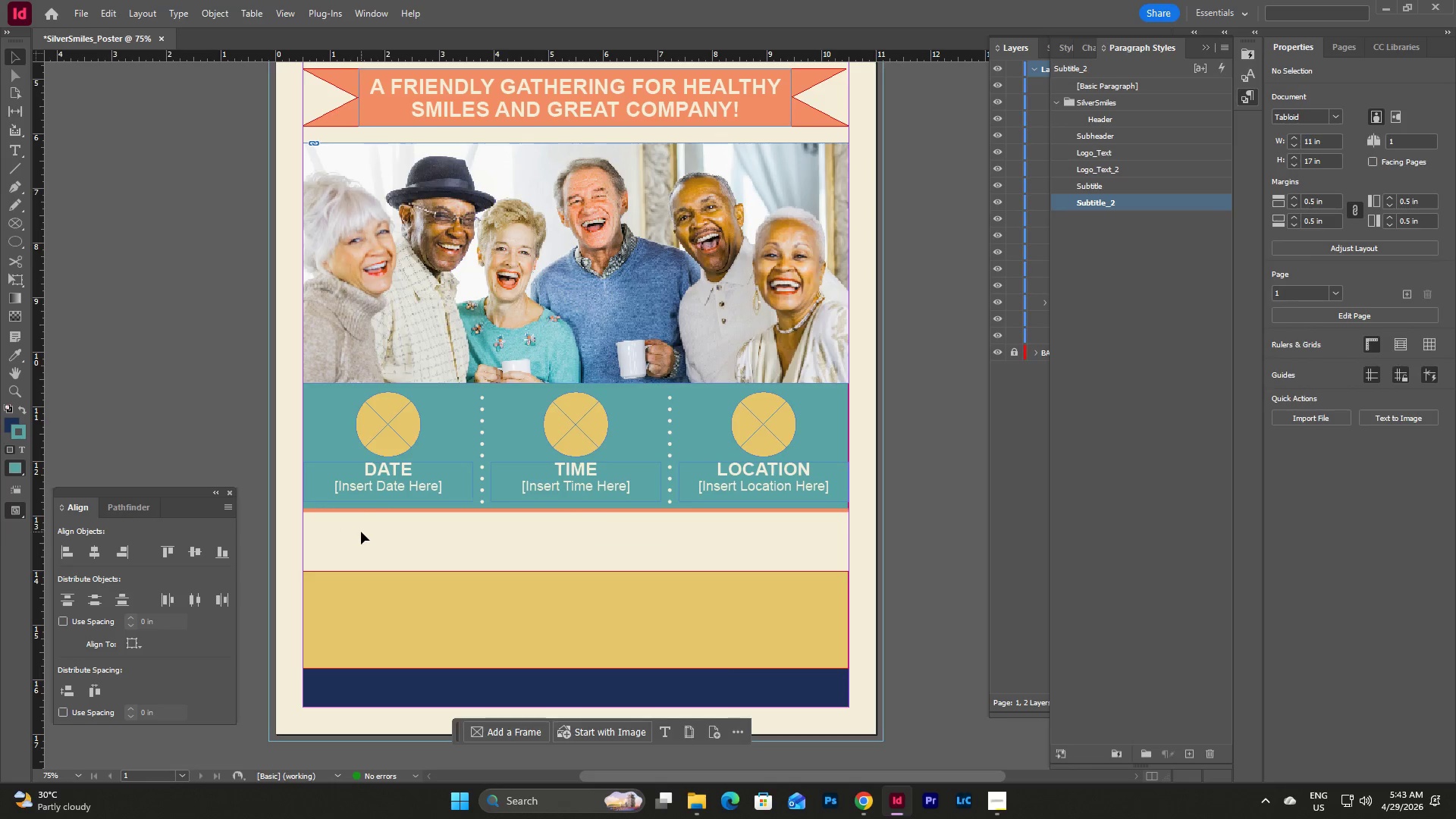 
key(W)
 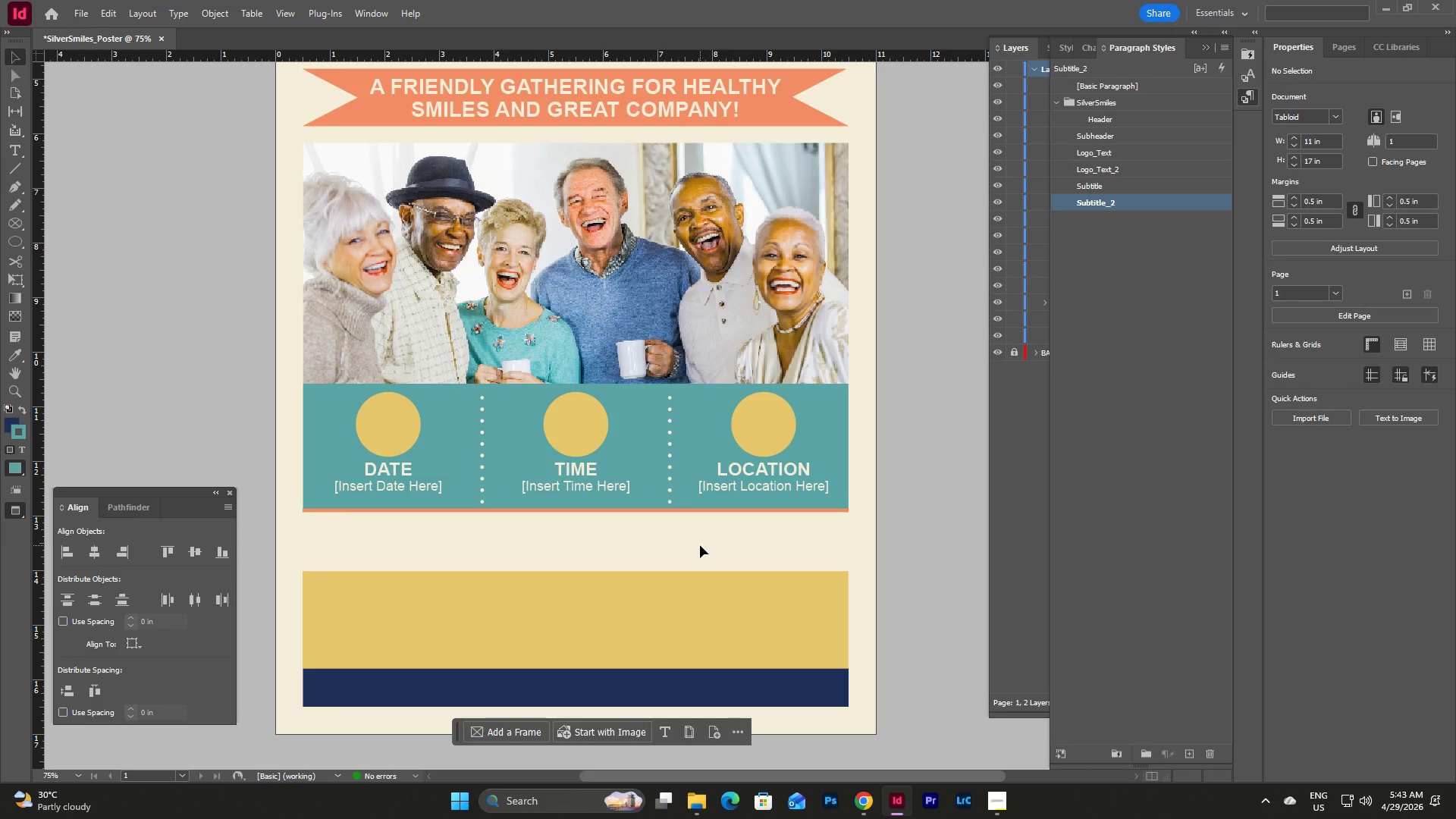 
scroll: coordinate [700, 545], scroll_direction: up, amount: 1.0
 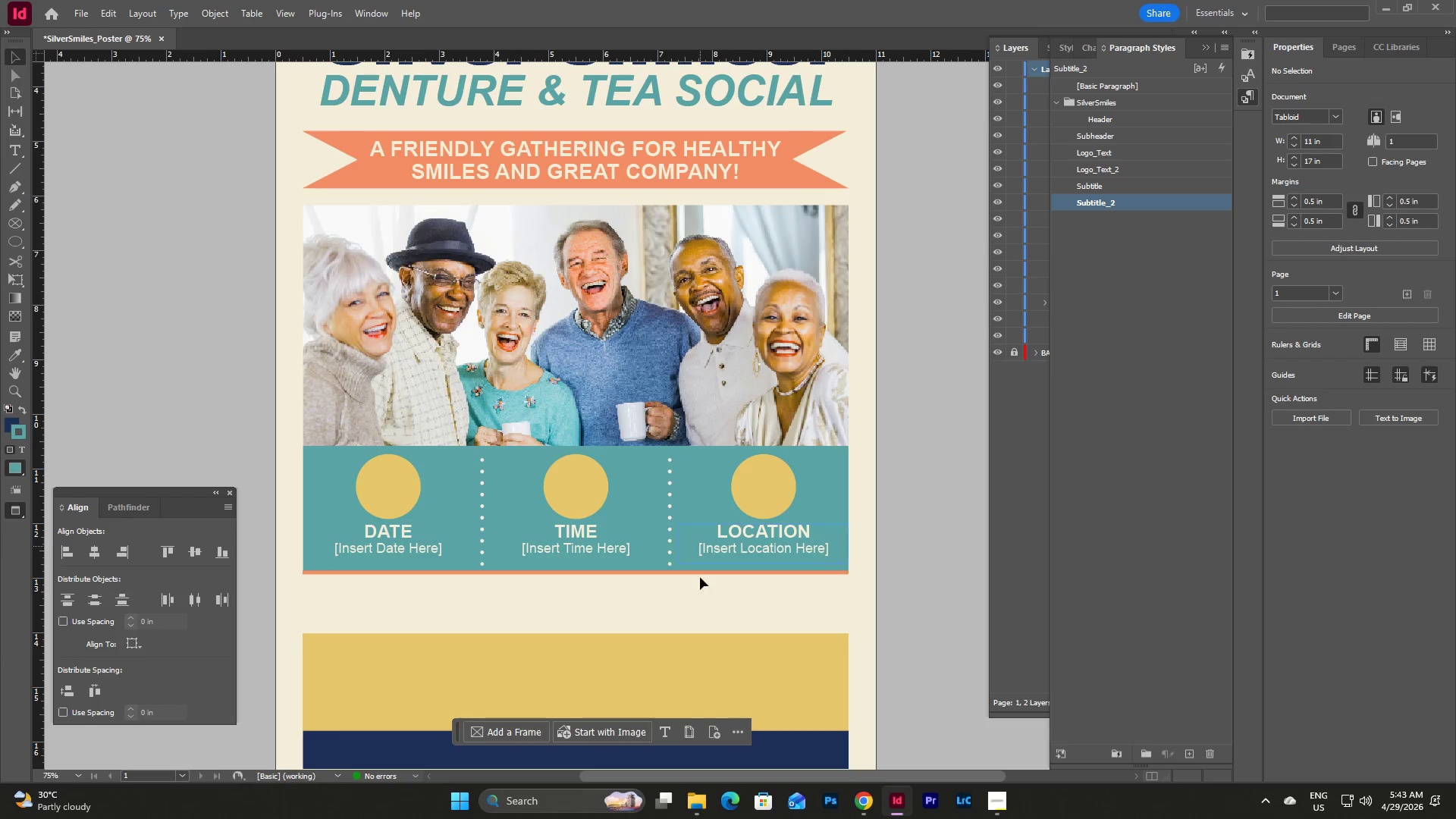 
left_click([697, 604])
 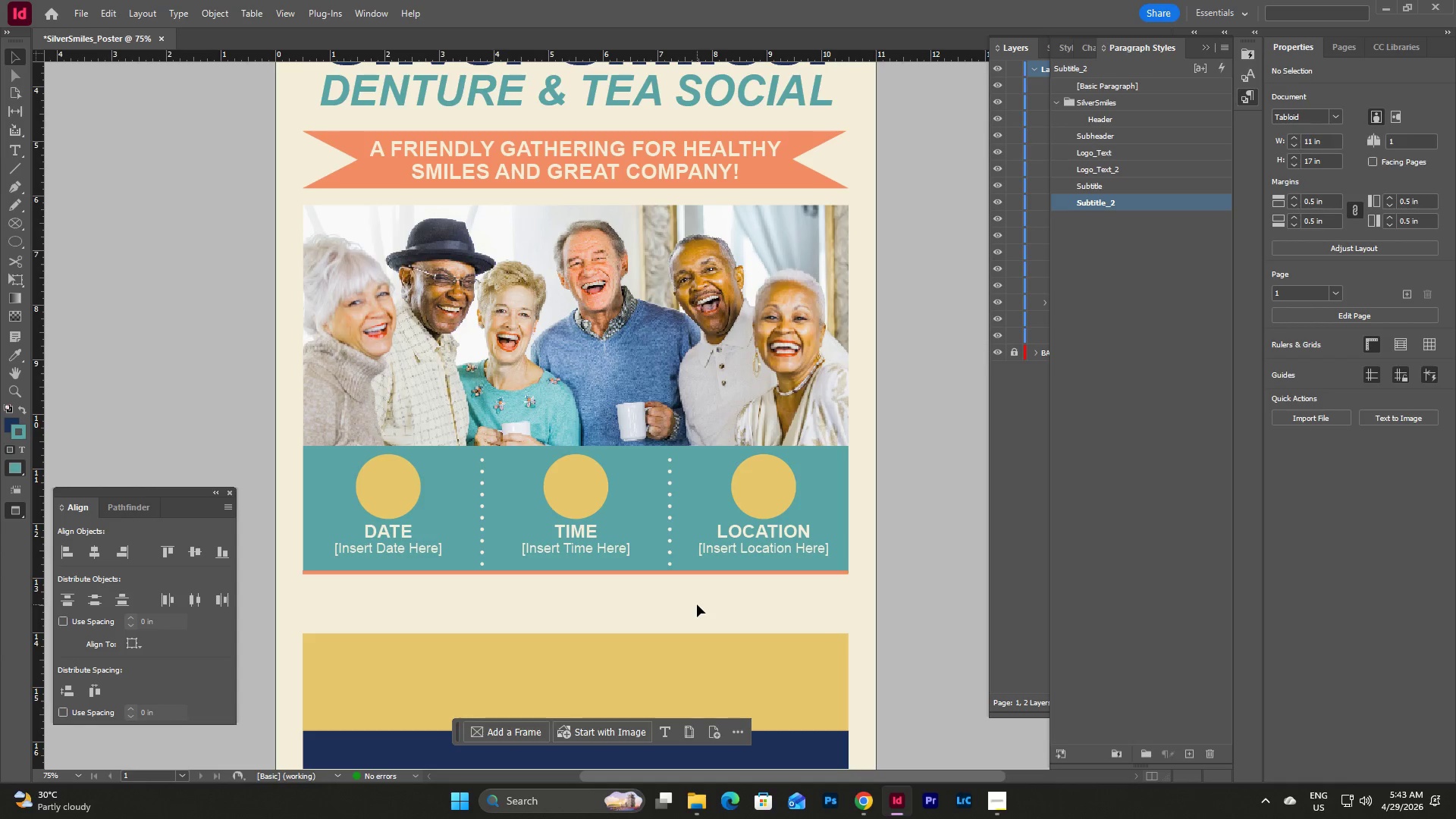 
type(ww)
 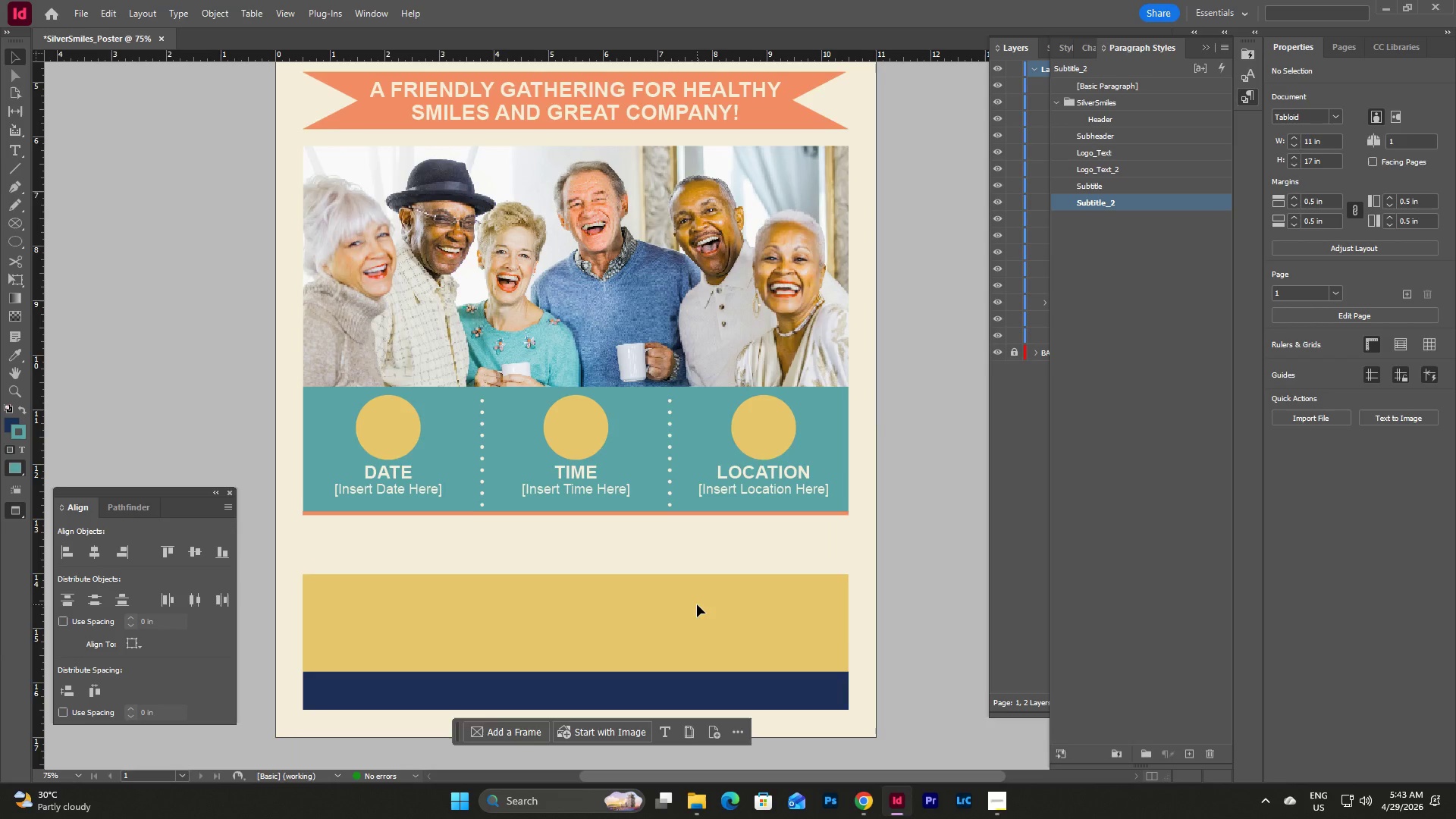 
scroll: coordinate [697, 604], scroll_direction: down, amount: 3.0
 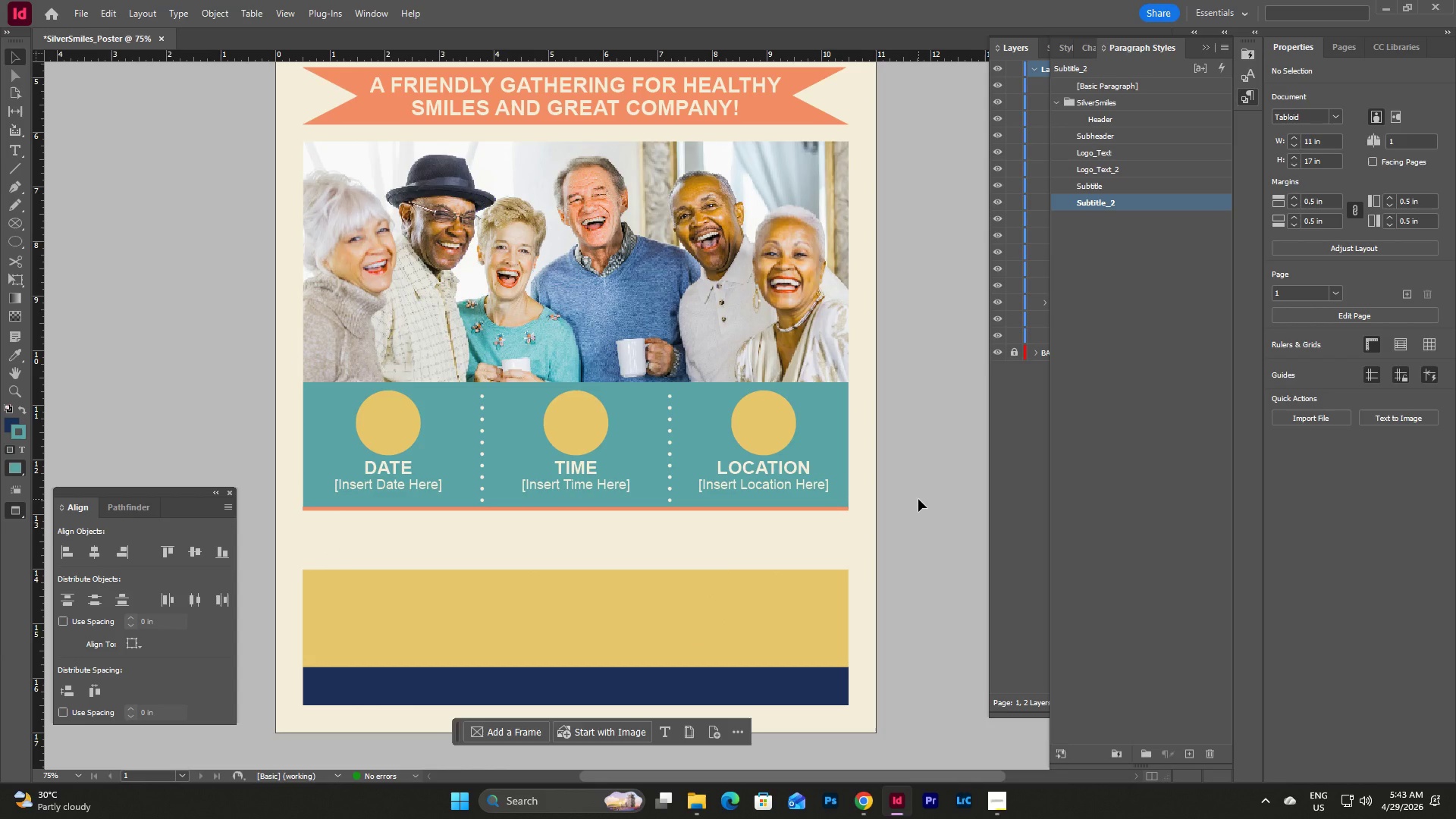 
left_click([866, 808])
 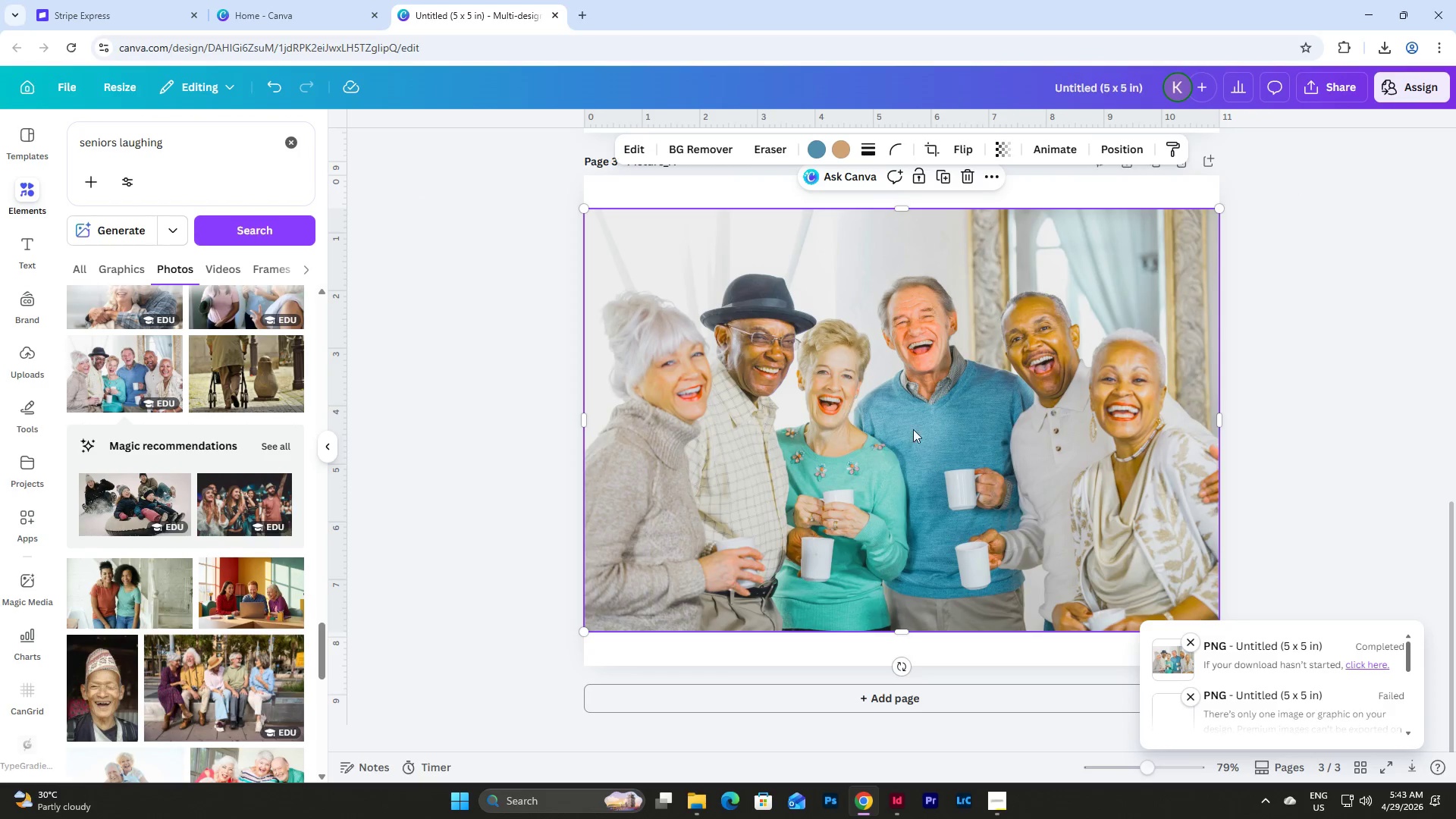 
left_click([981, 405])
 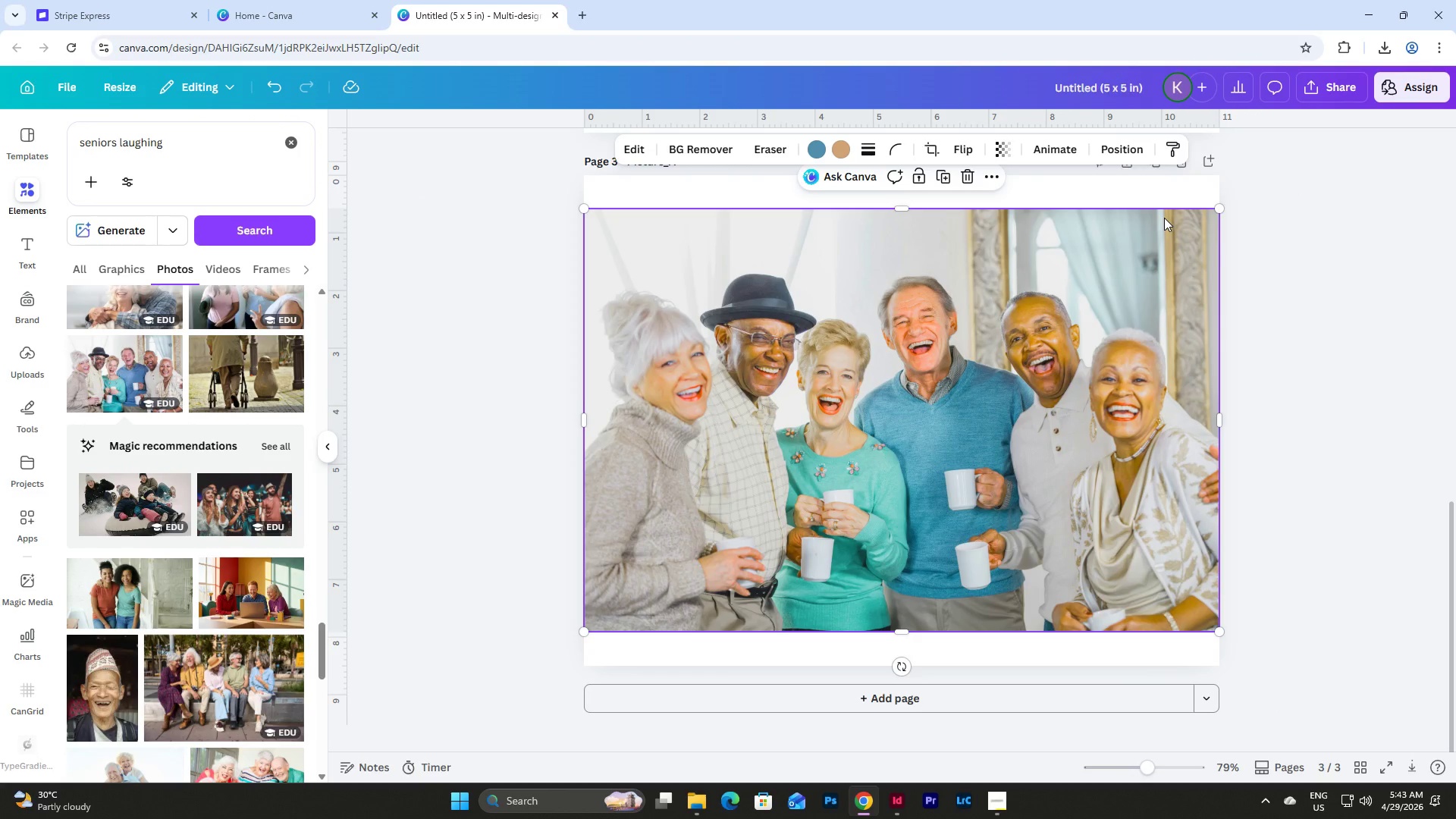 
key(Backspace)
 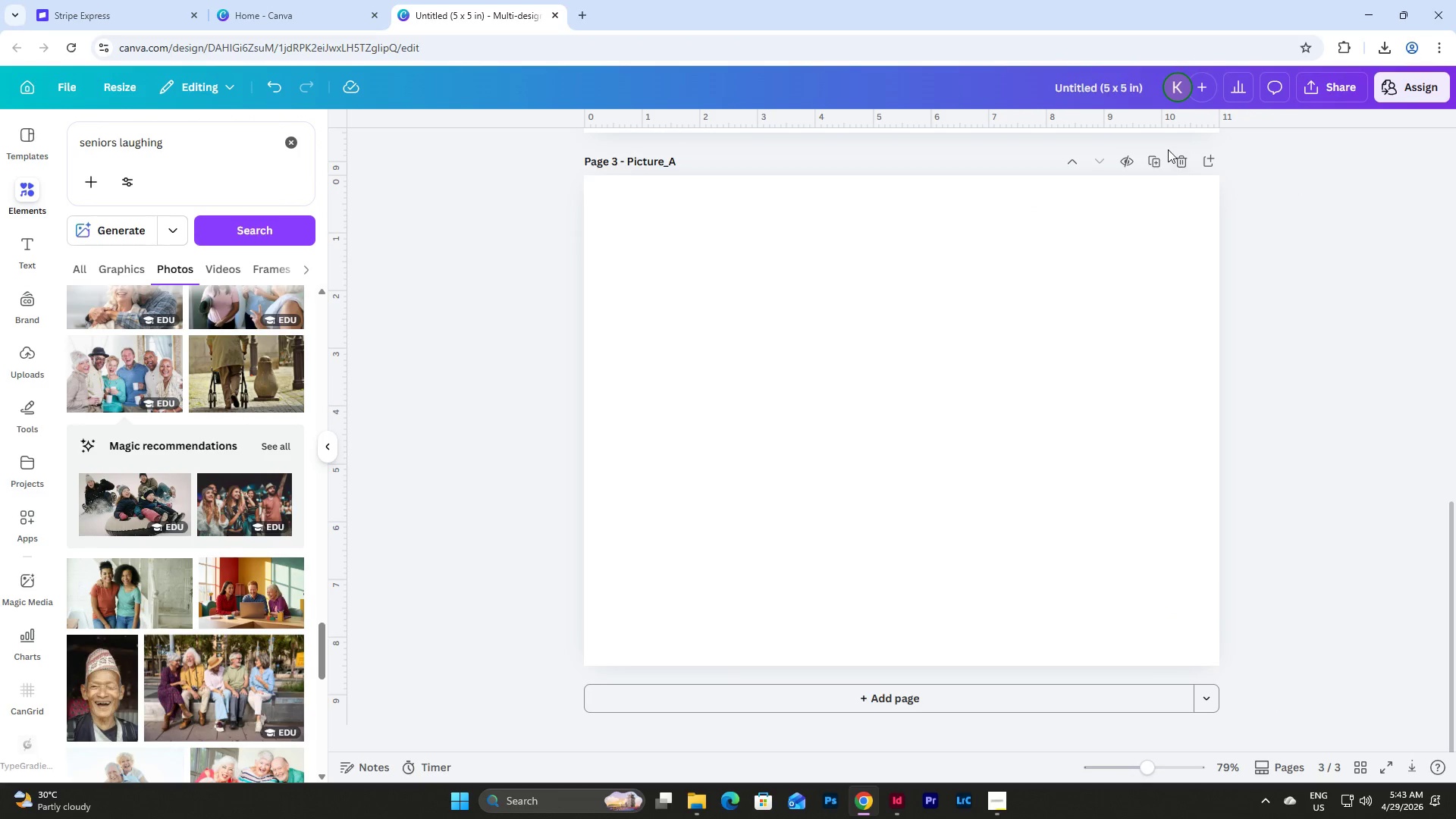 
left_click([1185, 162])
 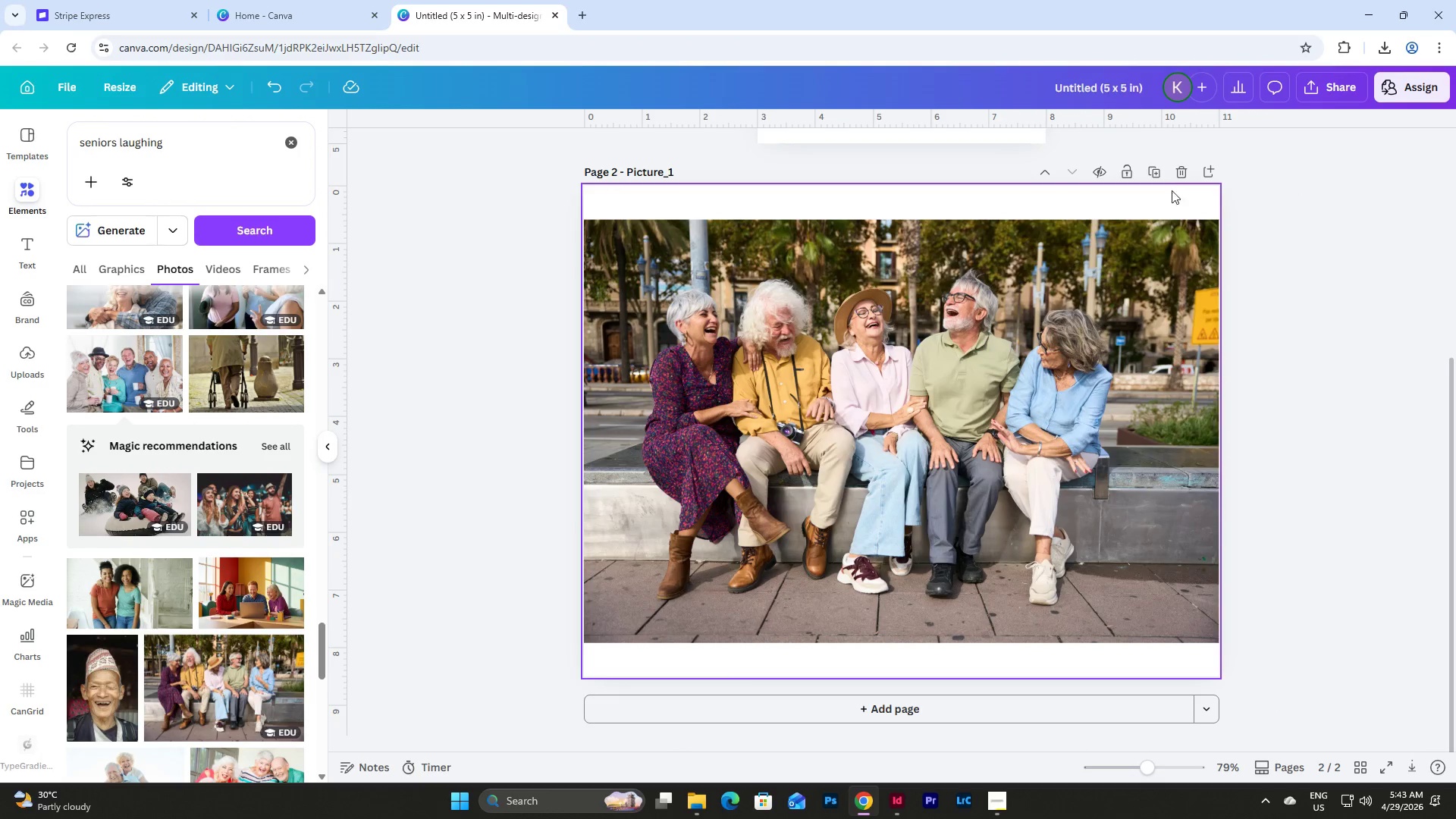 
left_click([1181, 168])
 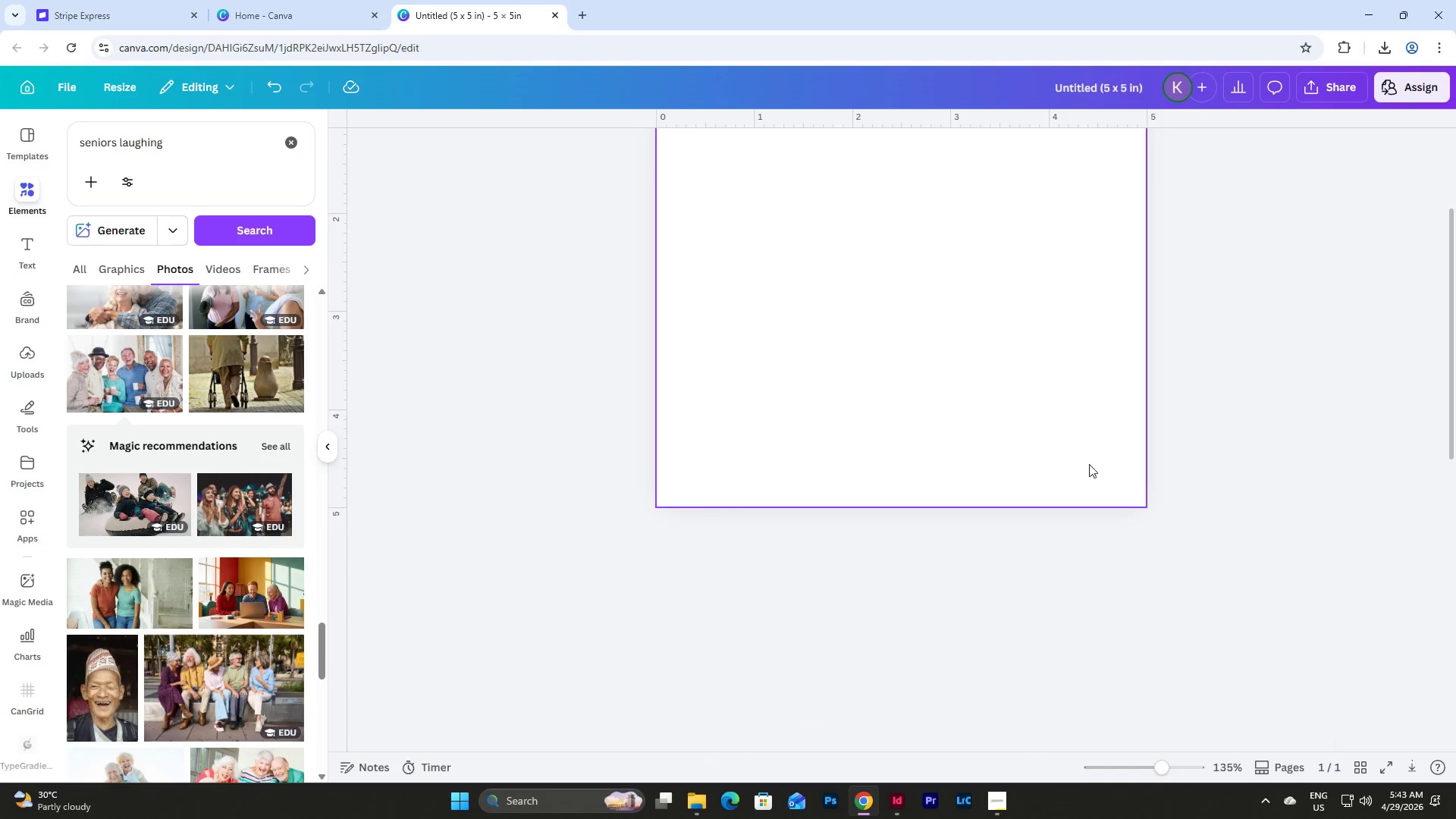 
scroll: coordinate [1082, 475], scroll_direction: up, amount: 7.0
 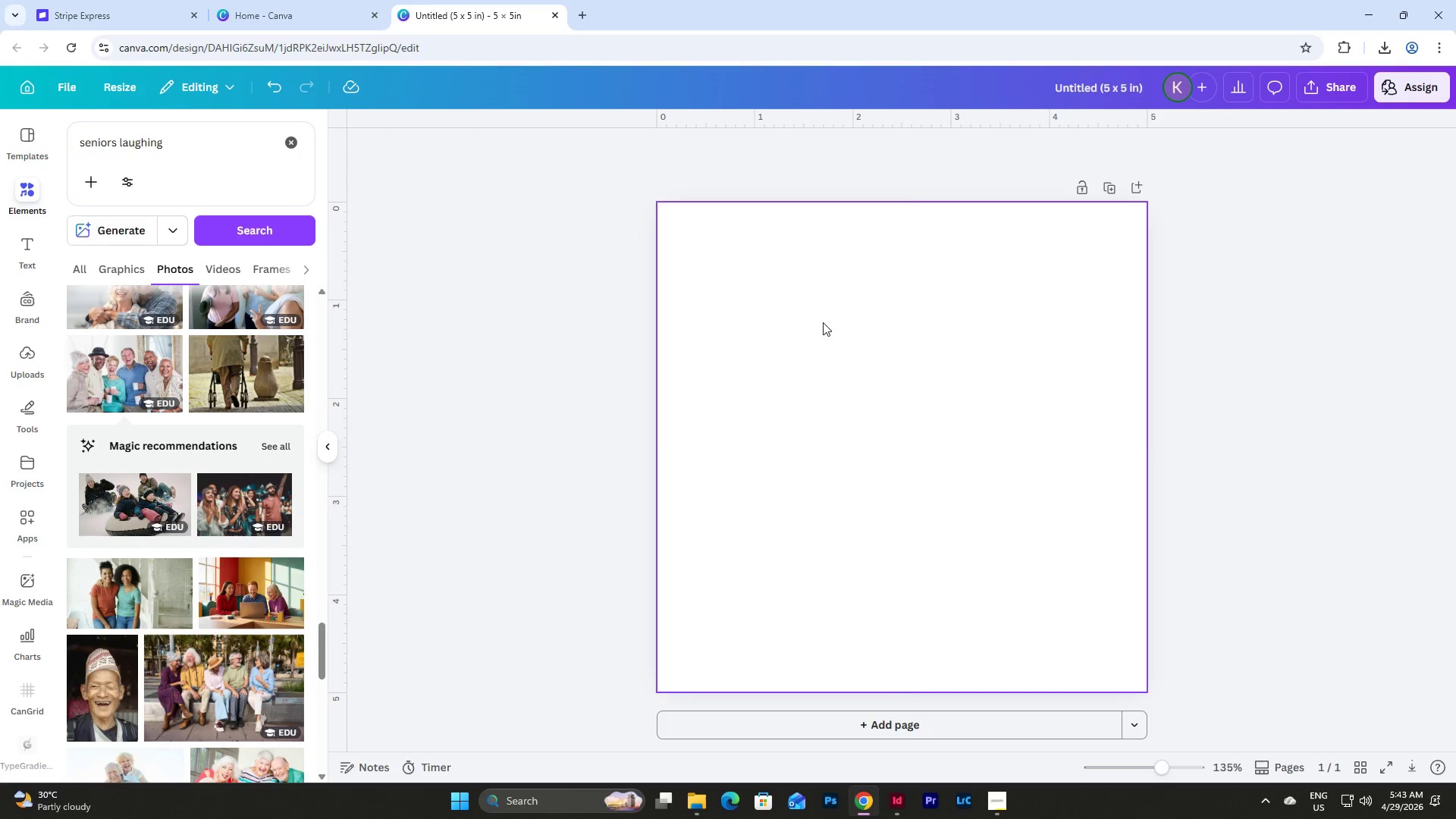 
left_click([853, 322])
 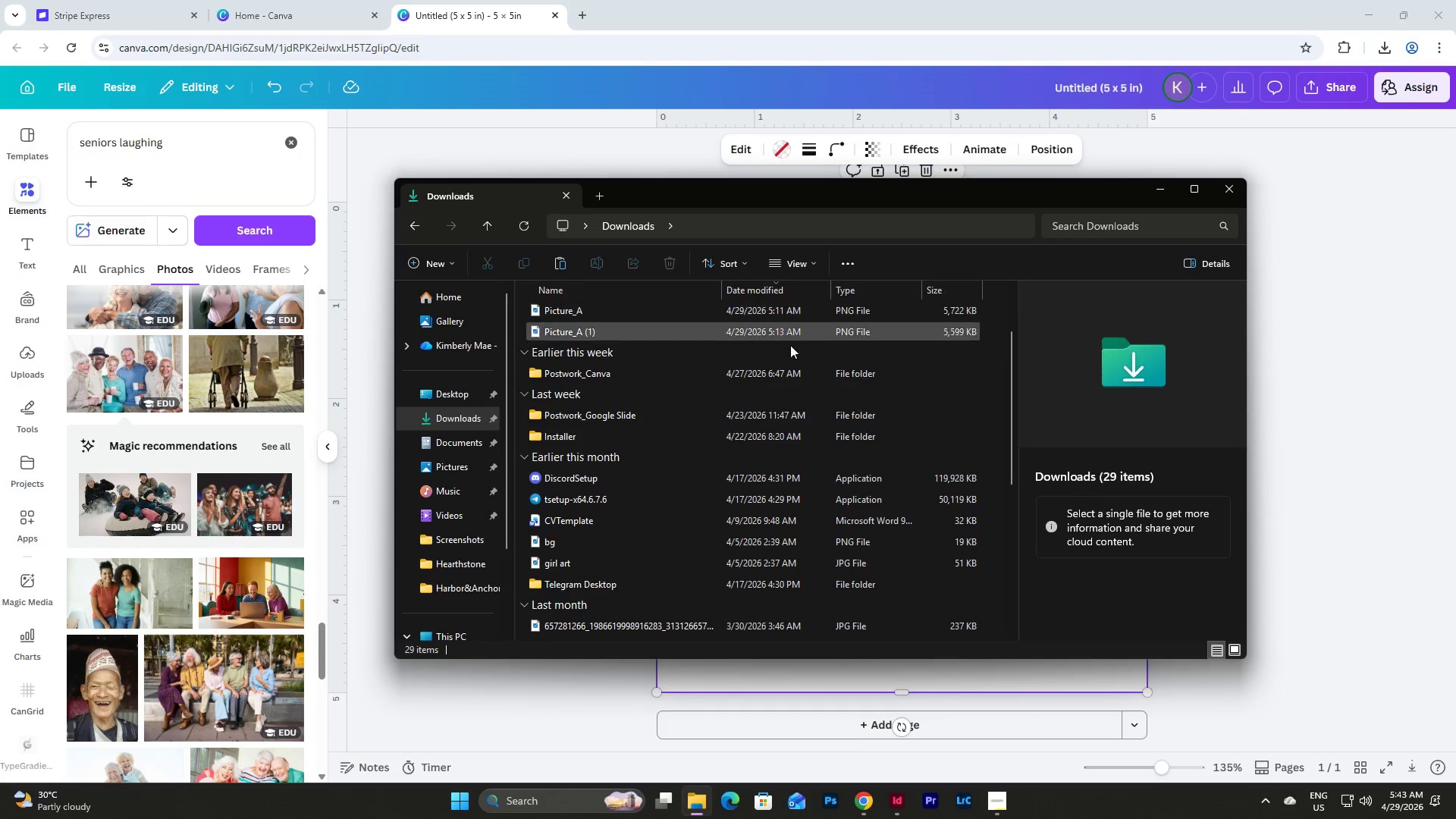 
scroll: coordinate [662, 362], scroll_direction: up, amount: 7.0
 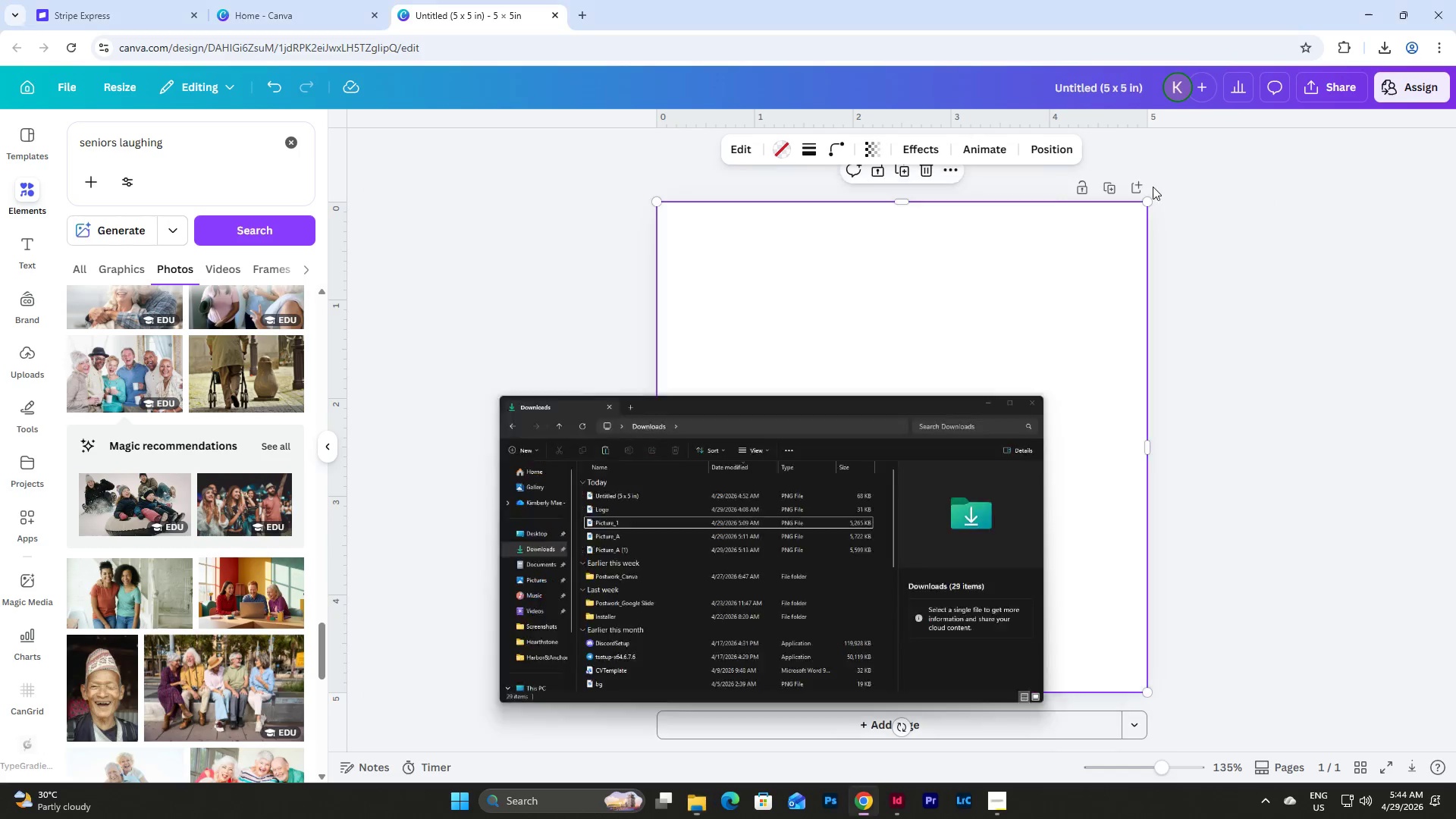 
double_click([1225, 338])
 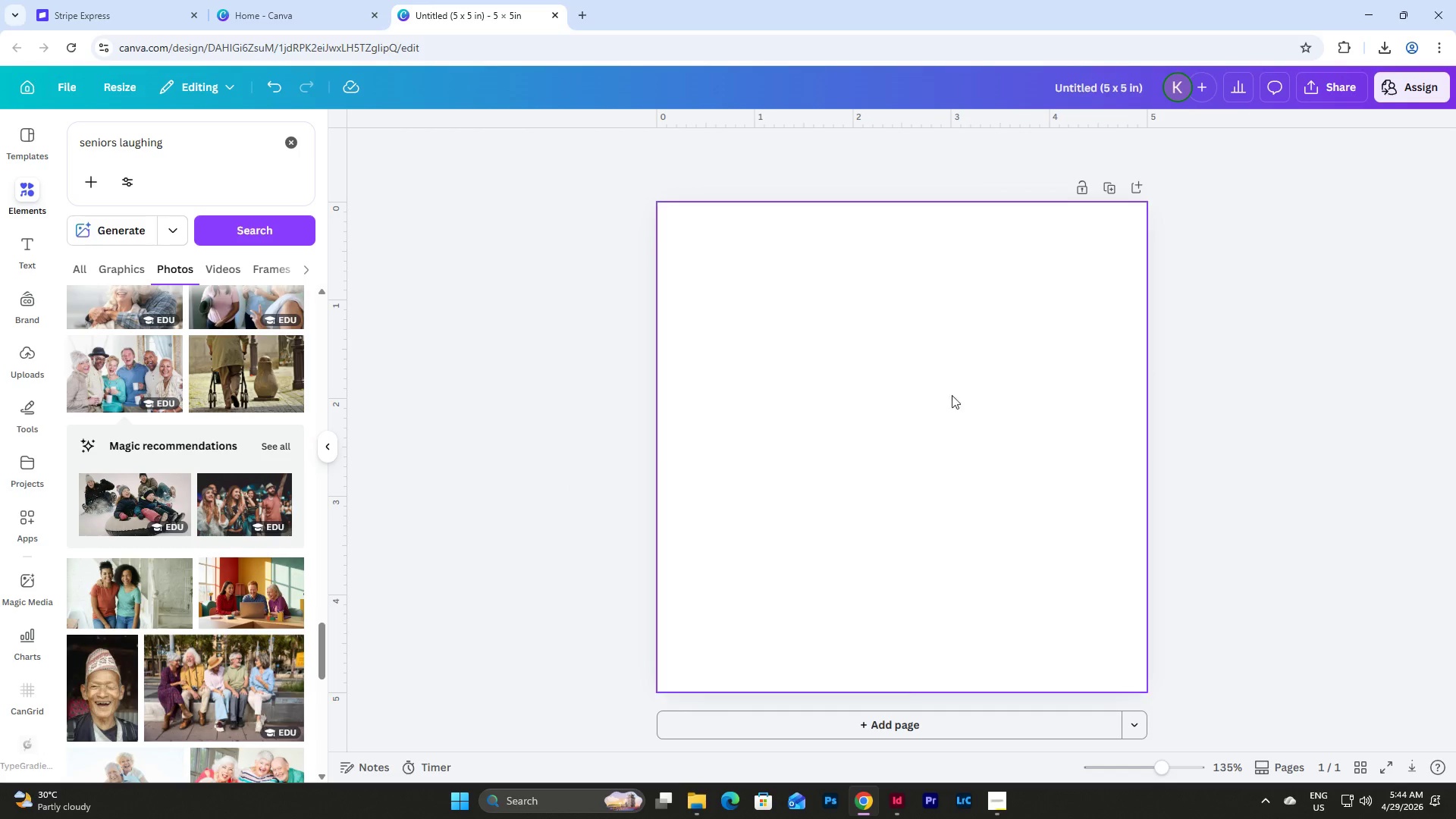 
triple_click([899, 396])
 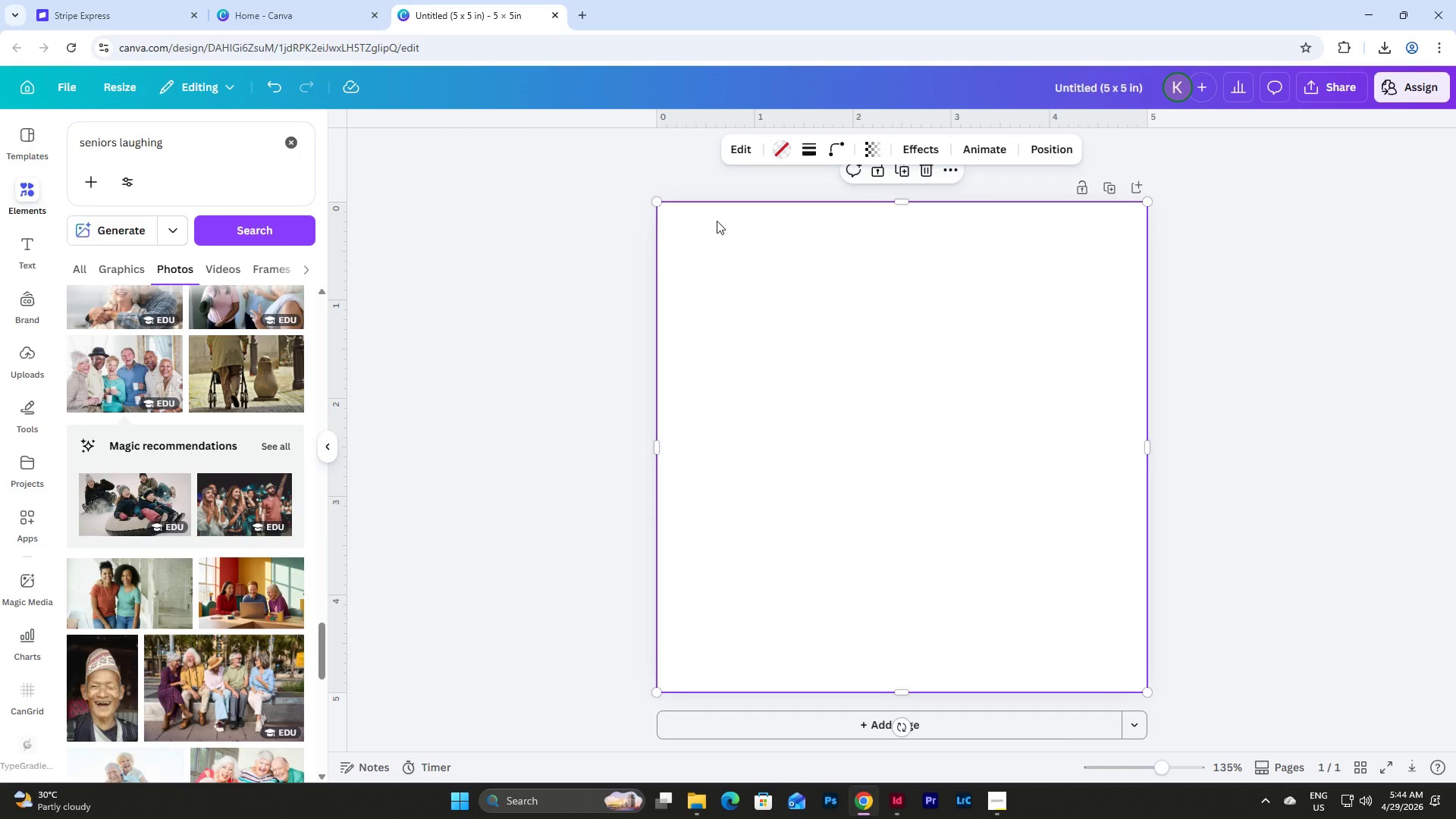 
double_click([246, 143])
 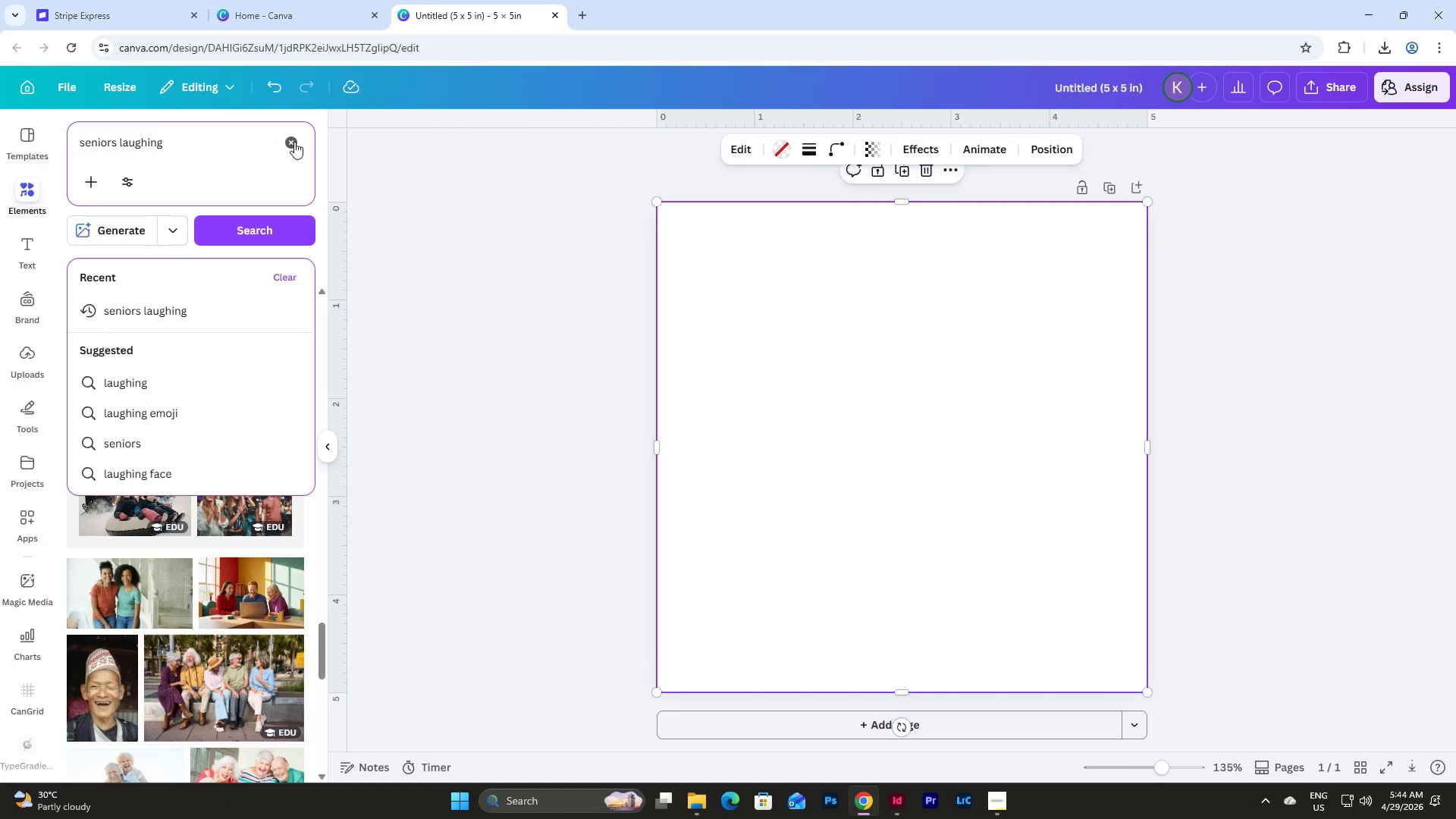 
left_click([291, 143])
 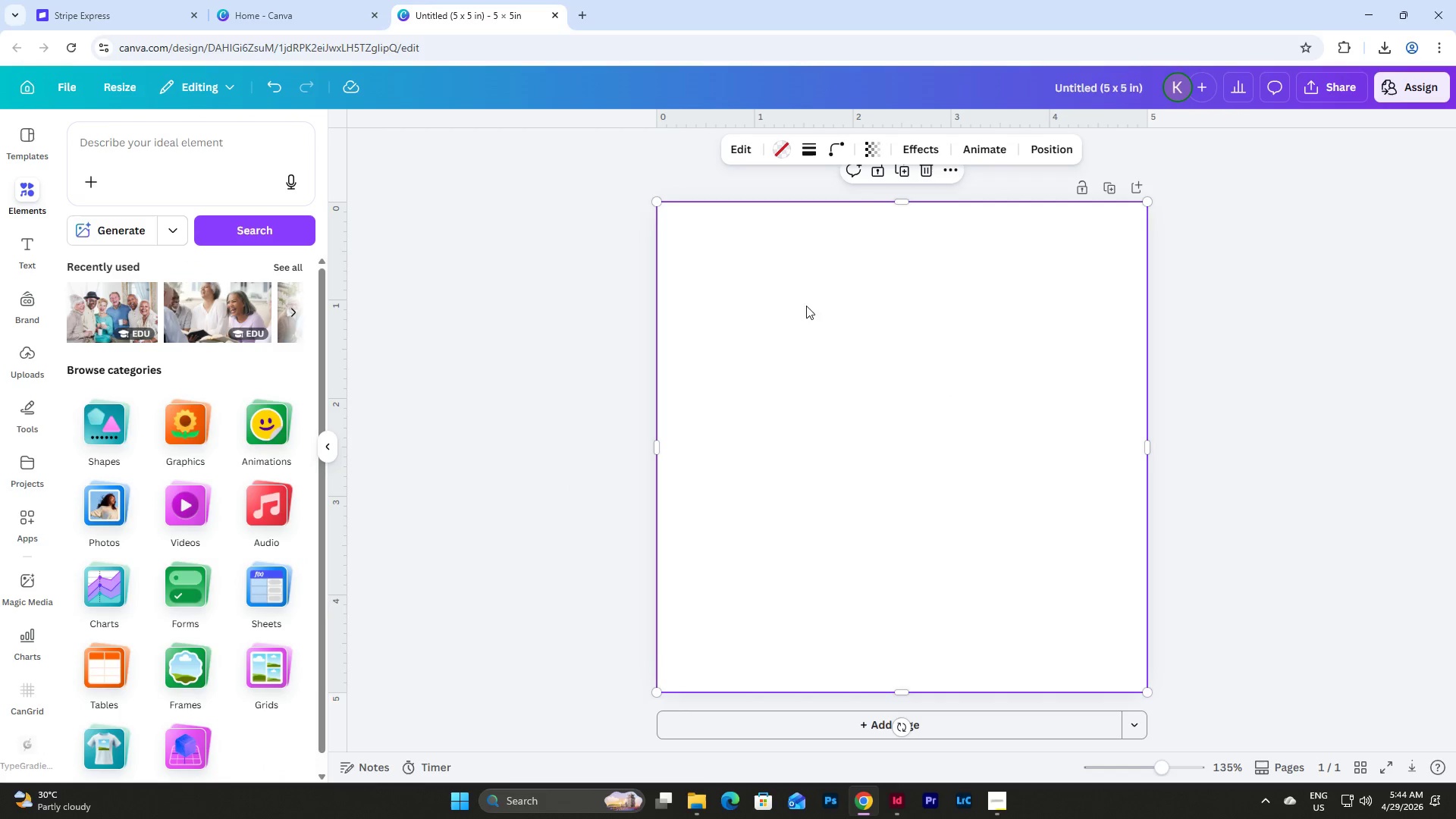 
left_click([846, 314])
 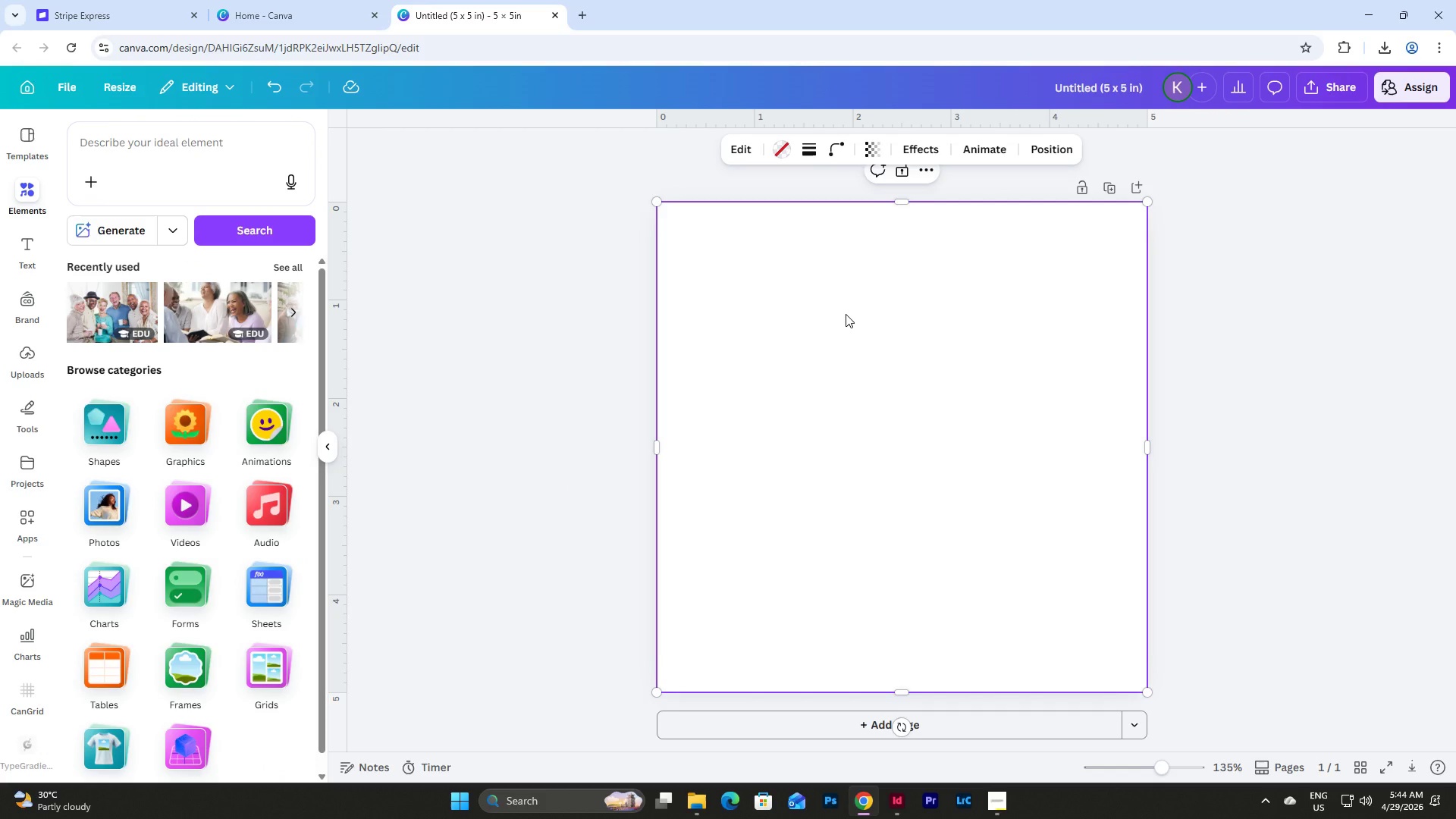 
right_click([846, 314])
 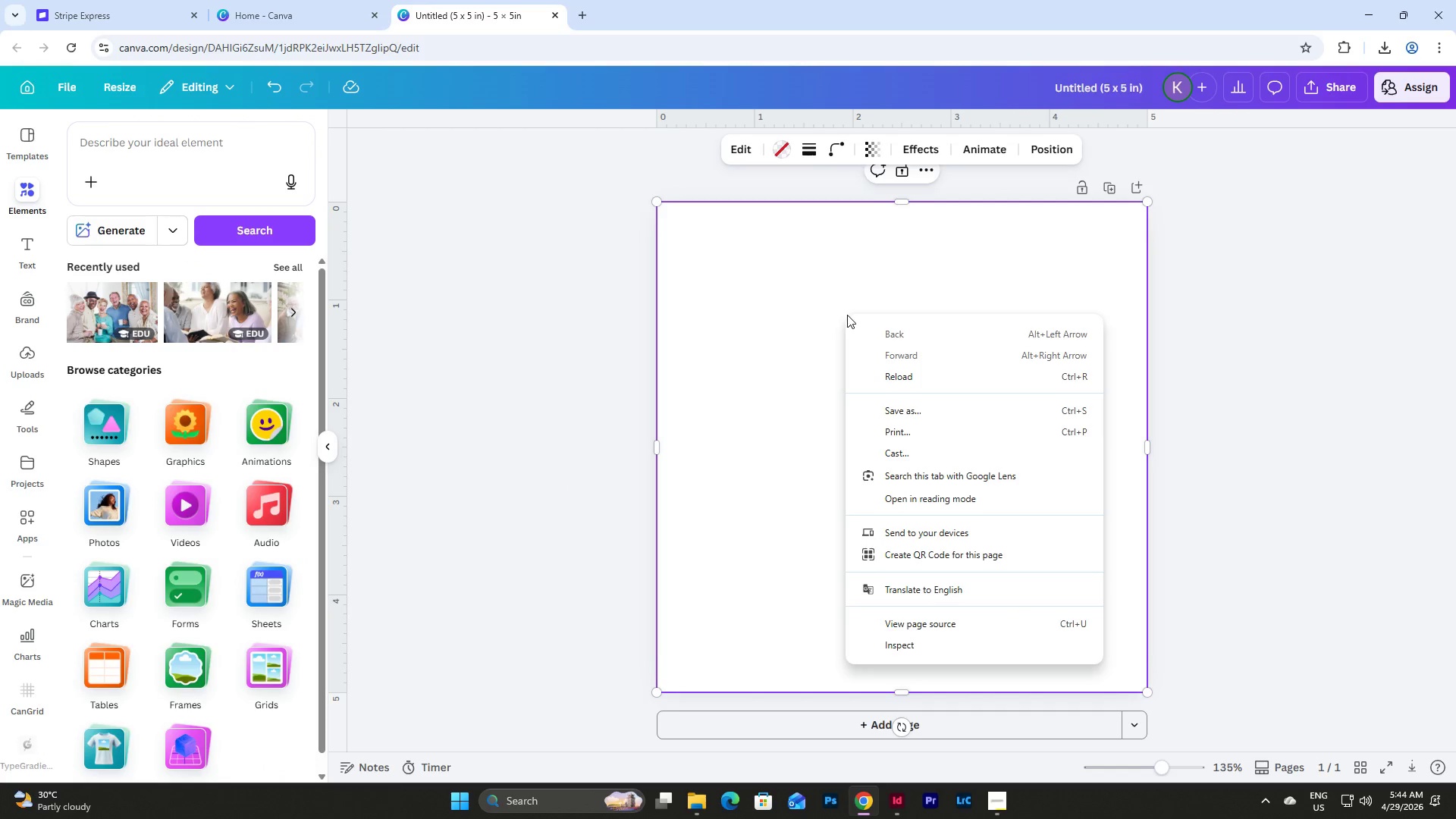 
left_click([847, 315])
 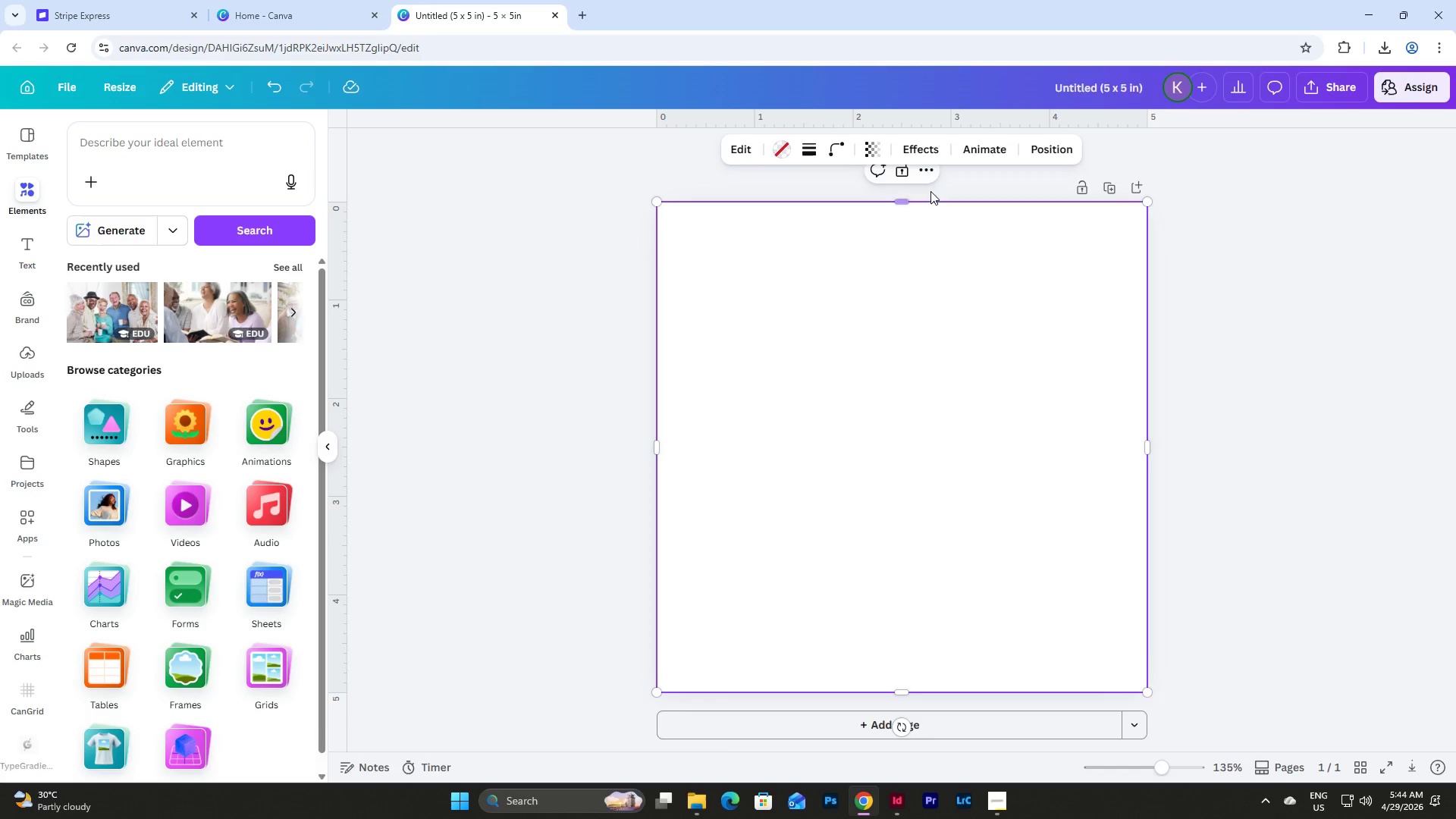 
left_click([901, 174])
 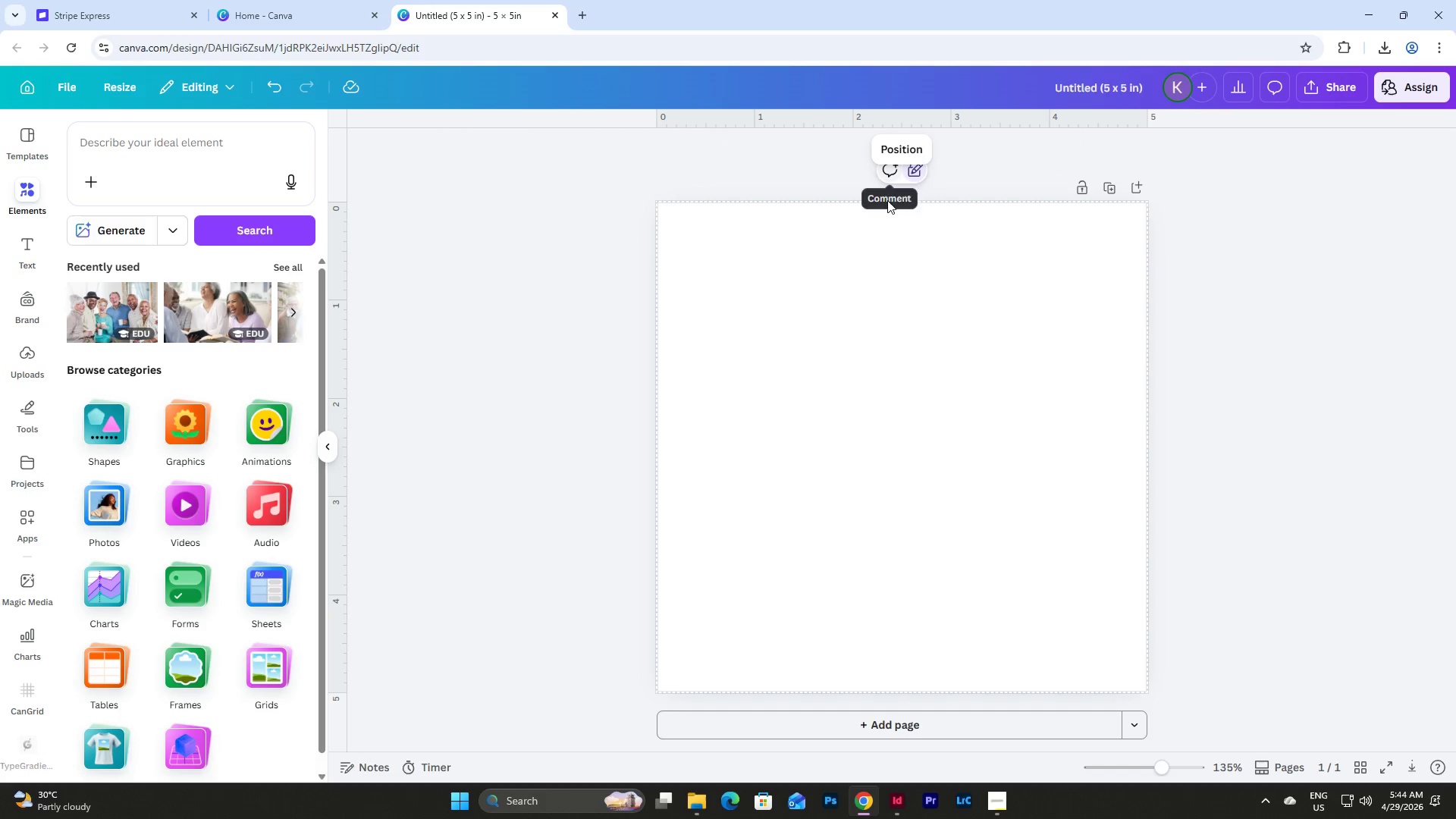 
left_click([499, 334])
 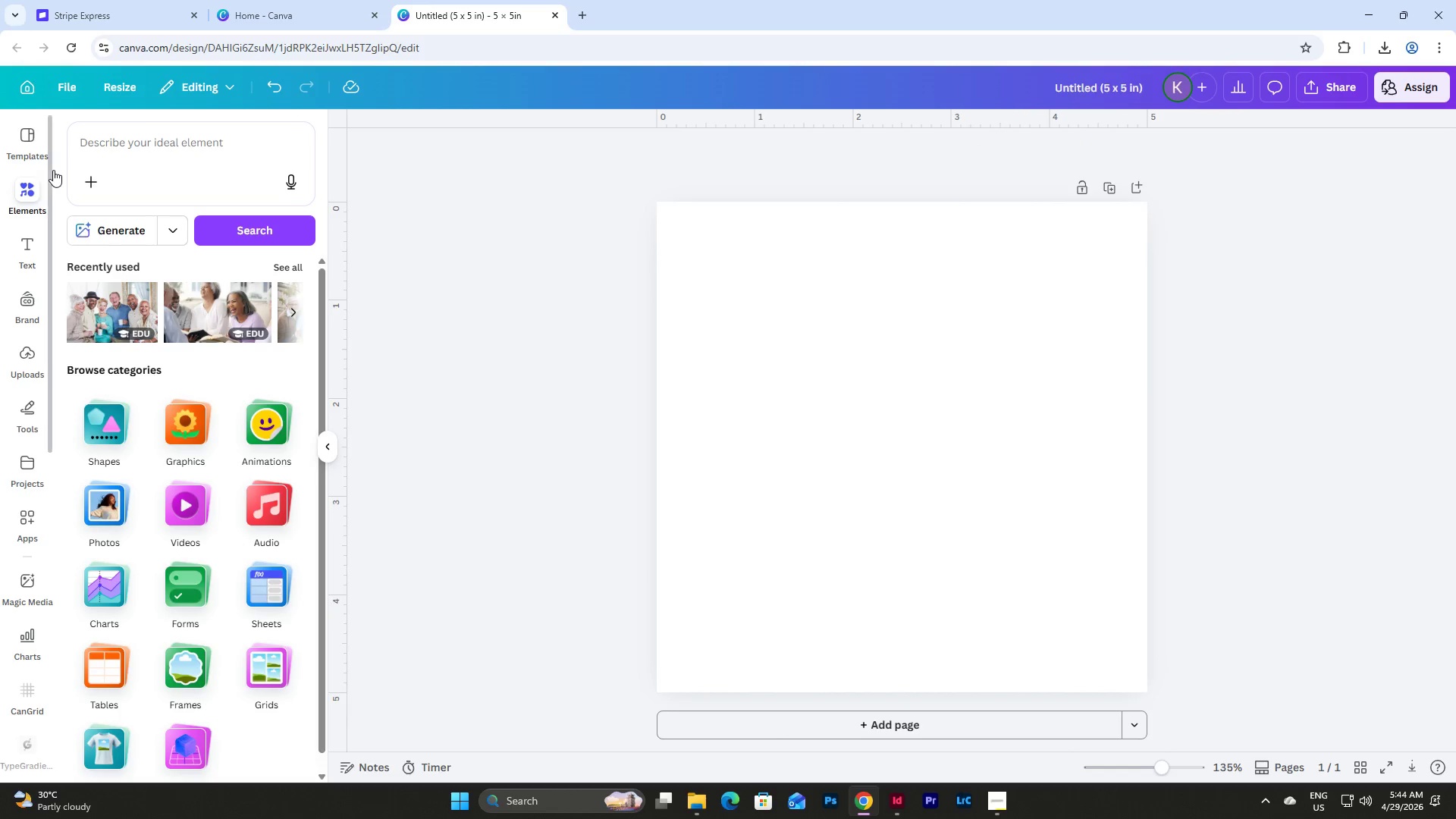 
double_click([149, 149])
 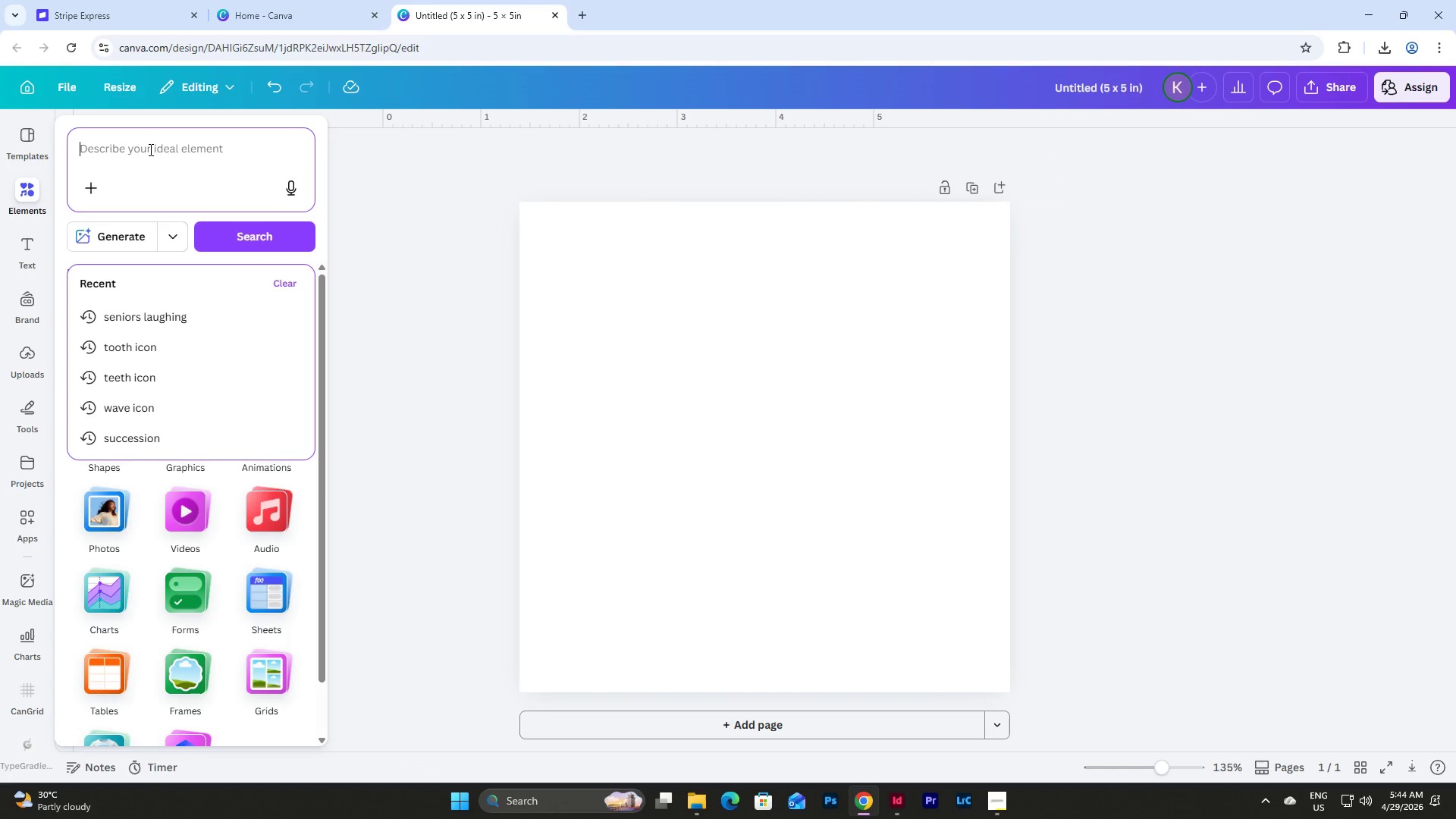 
type(date icon)
 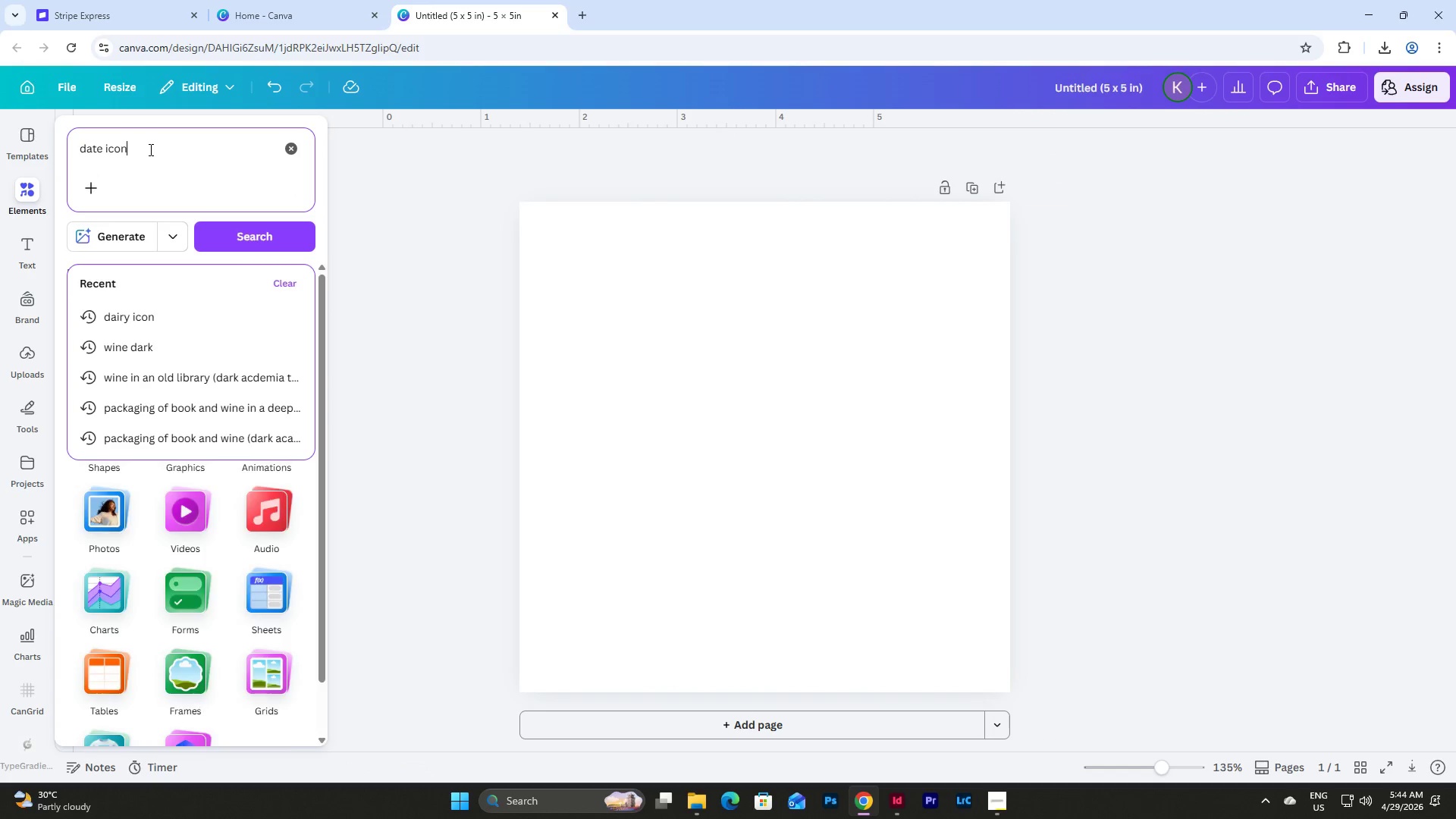 
key(Enter)
 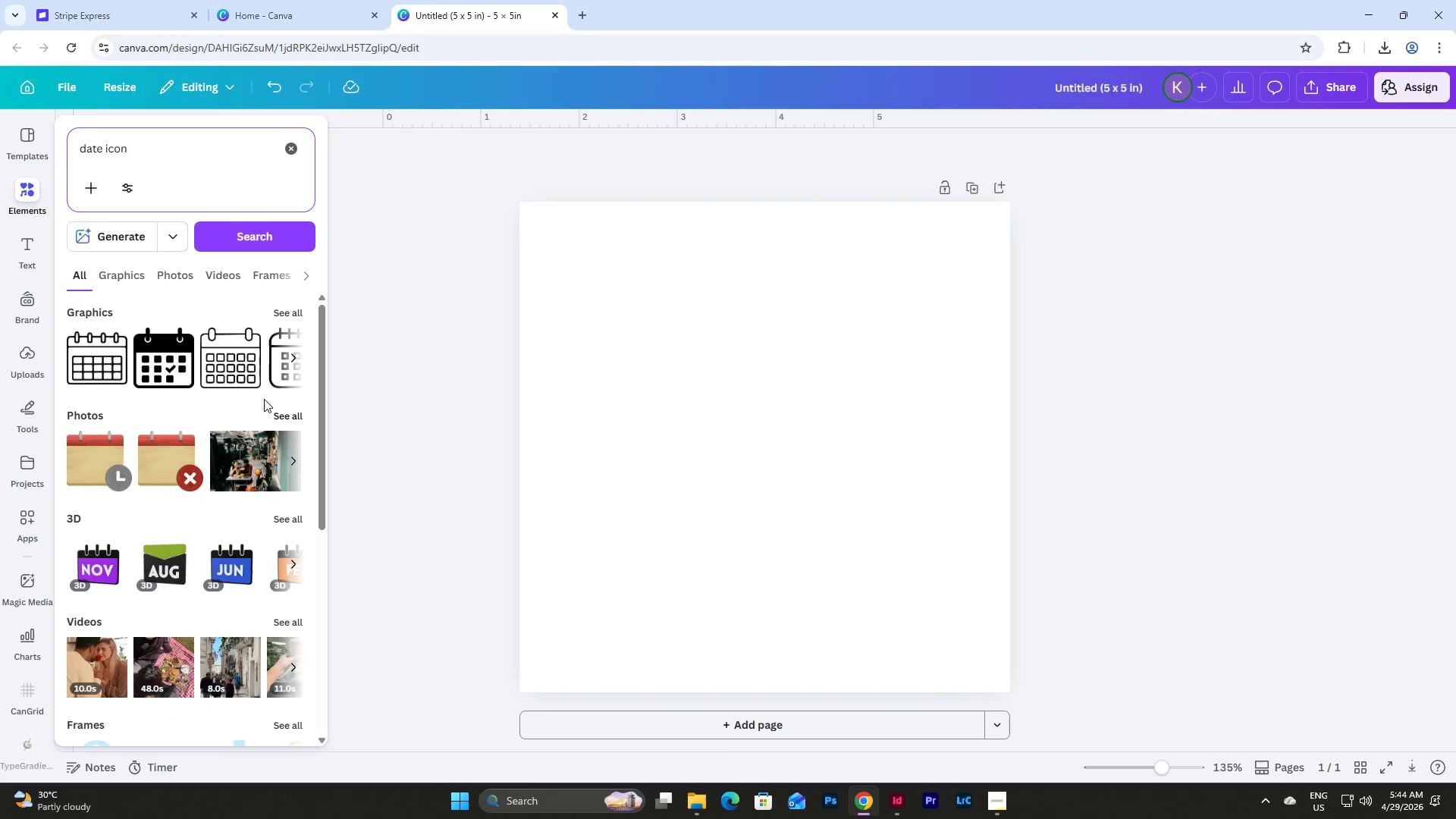 
left_click([156, 366])
 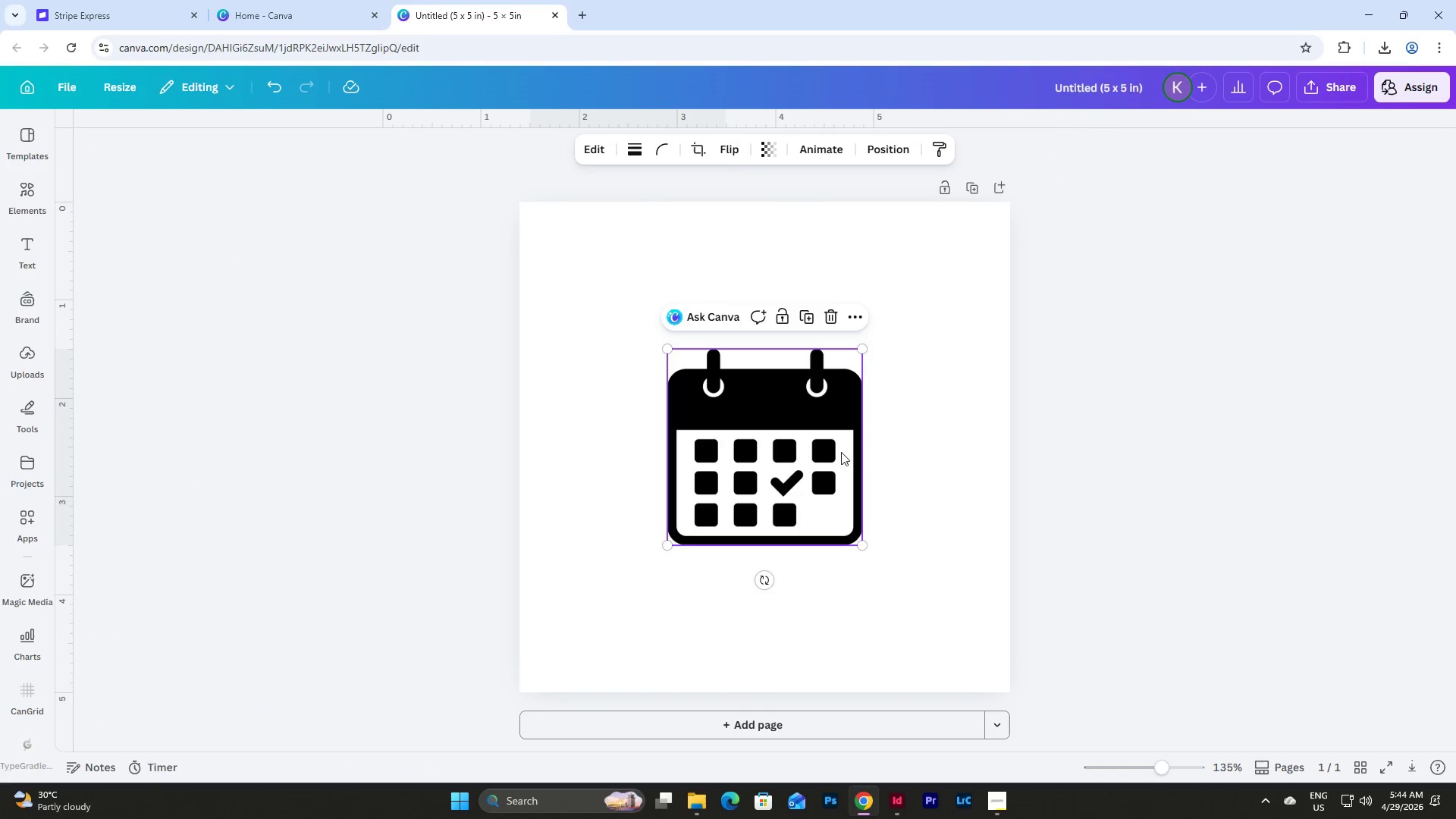 
left_click_drag(start_coordinate=[774, 444], to_coordinate=[678, 349])
 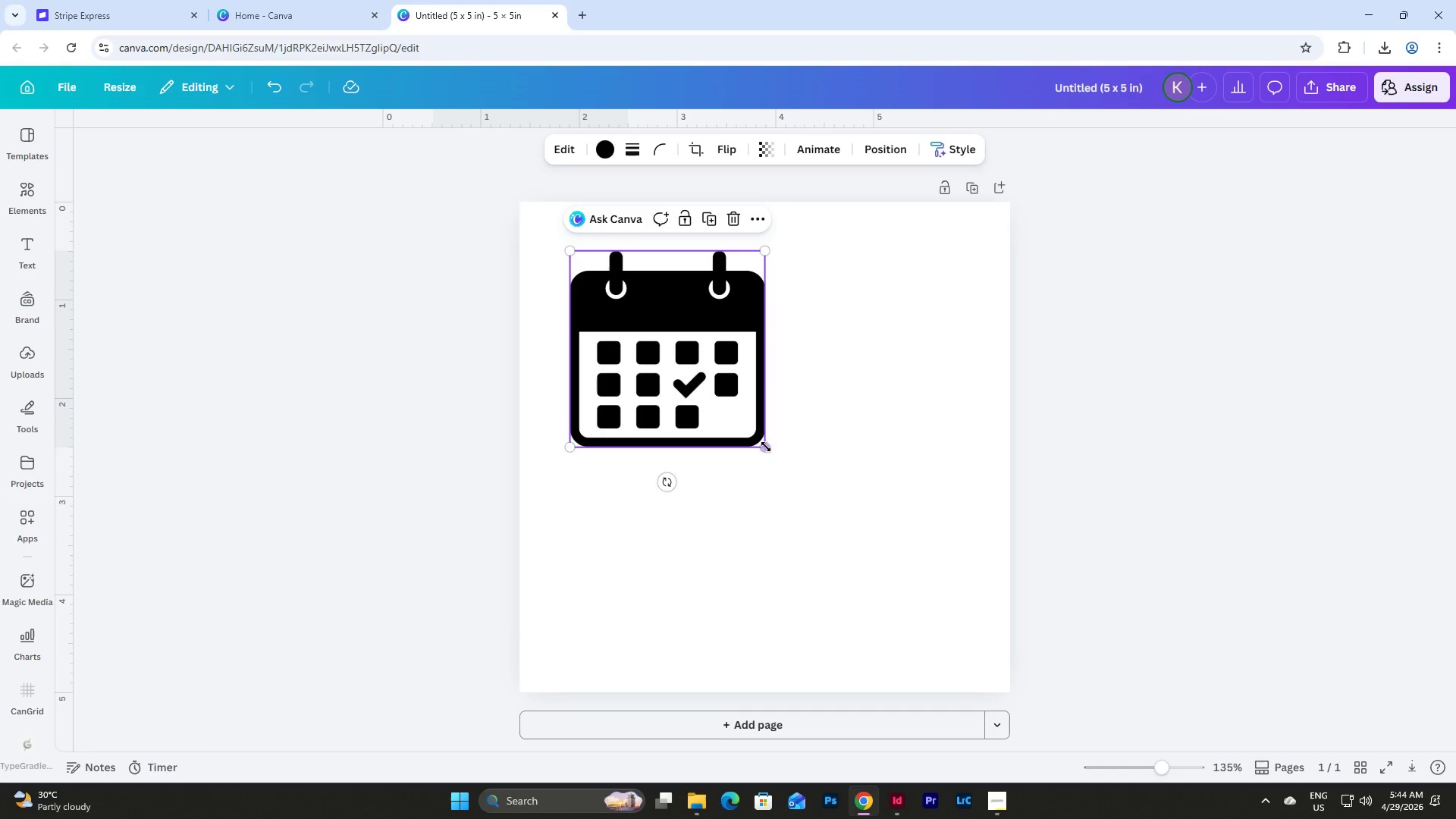 
left_click_drag(start_coordinate=[766, 447], to_coordinate=[963, 638])
 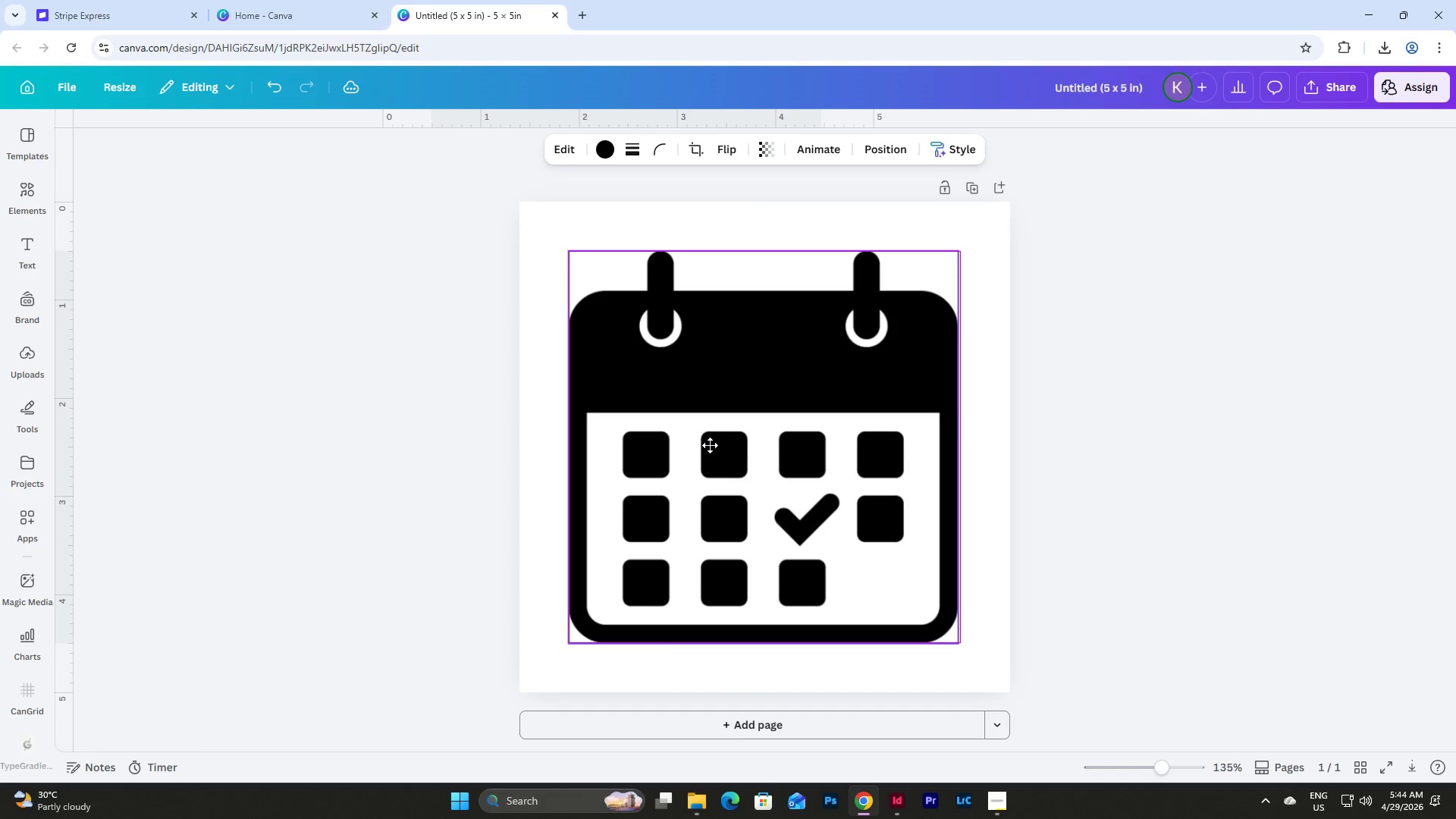 
wait(9.3)
 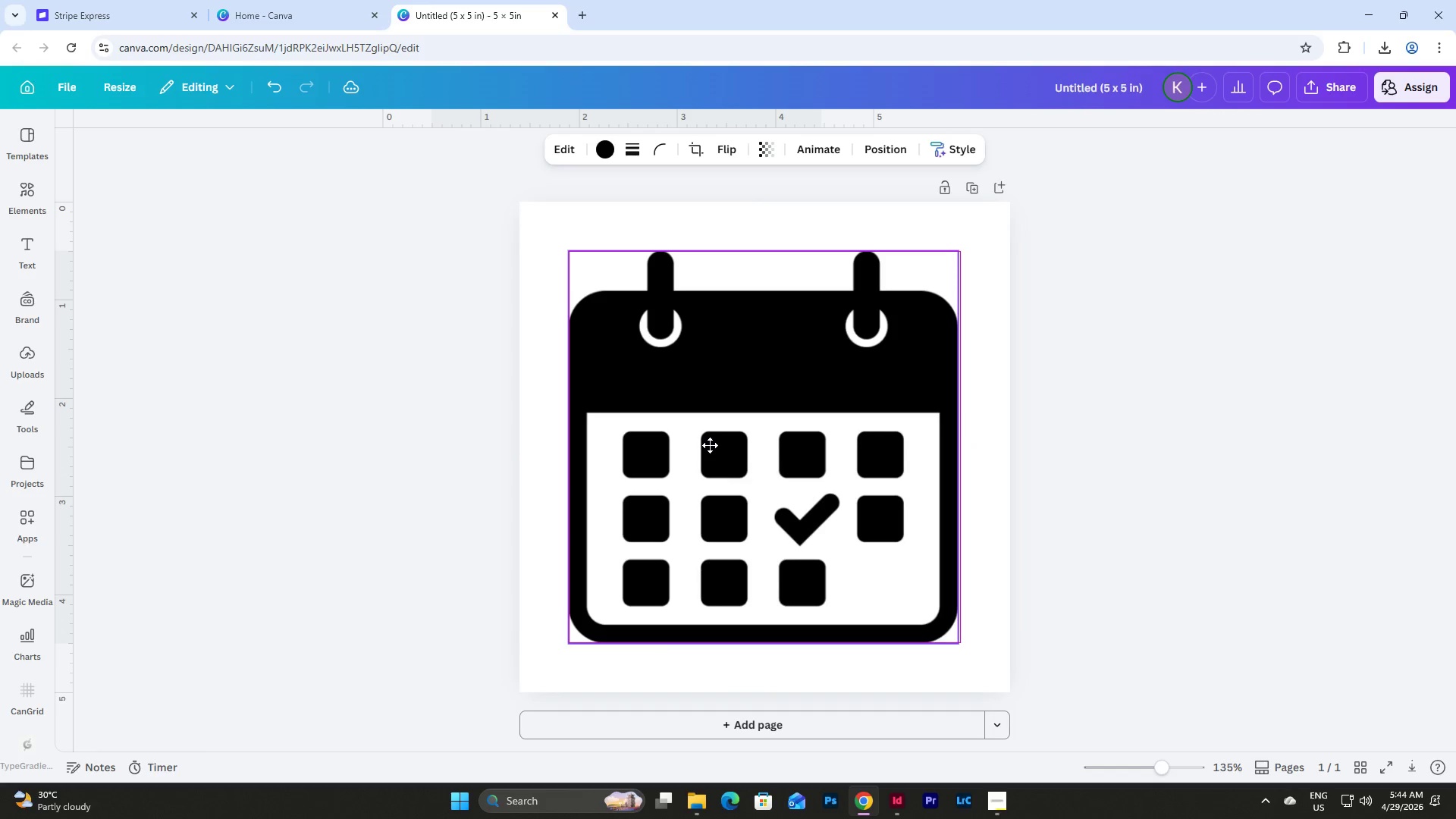 
left_click([603, 152])
 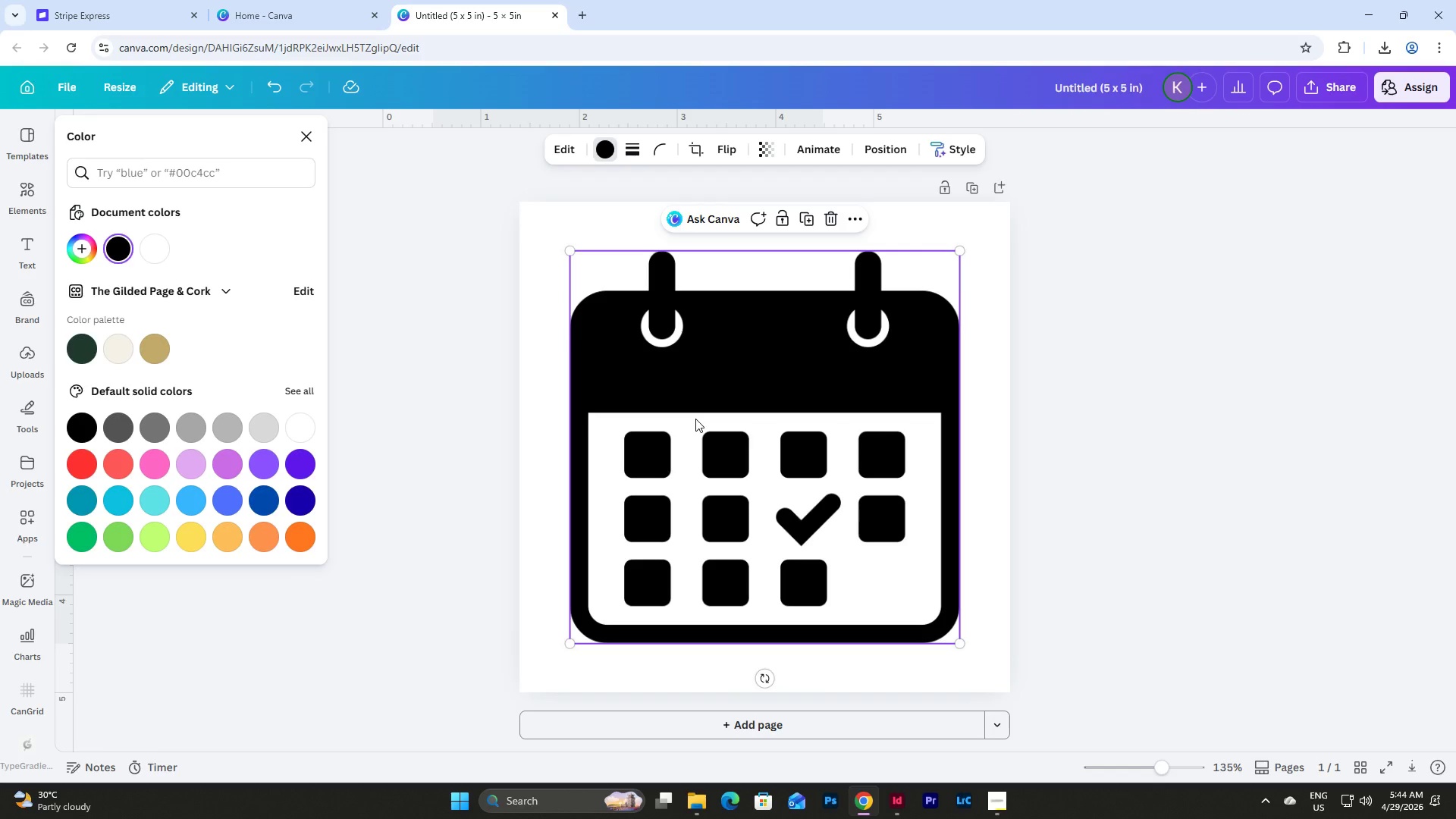 
wait(25.94)
 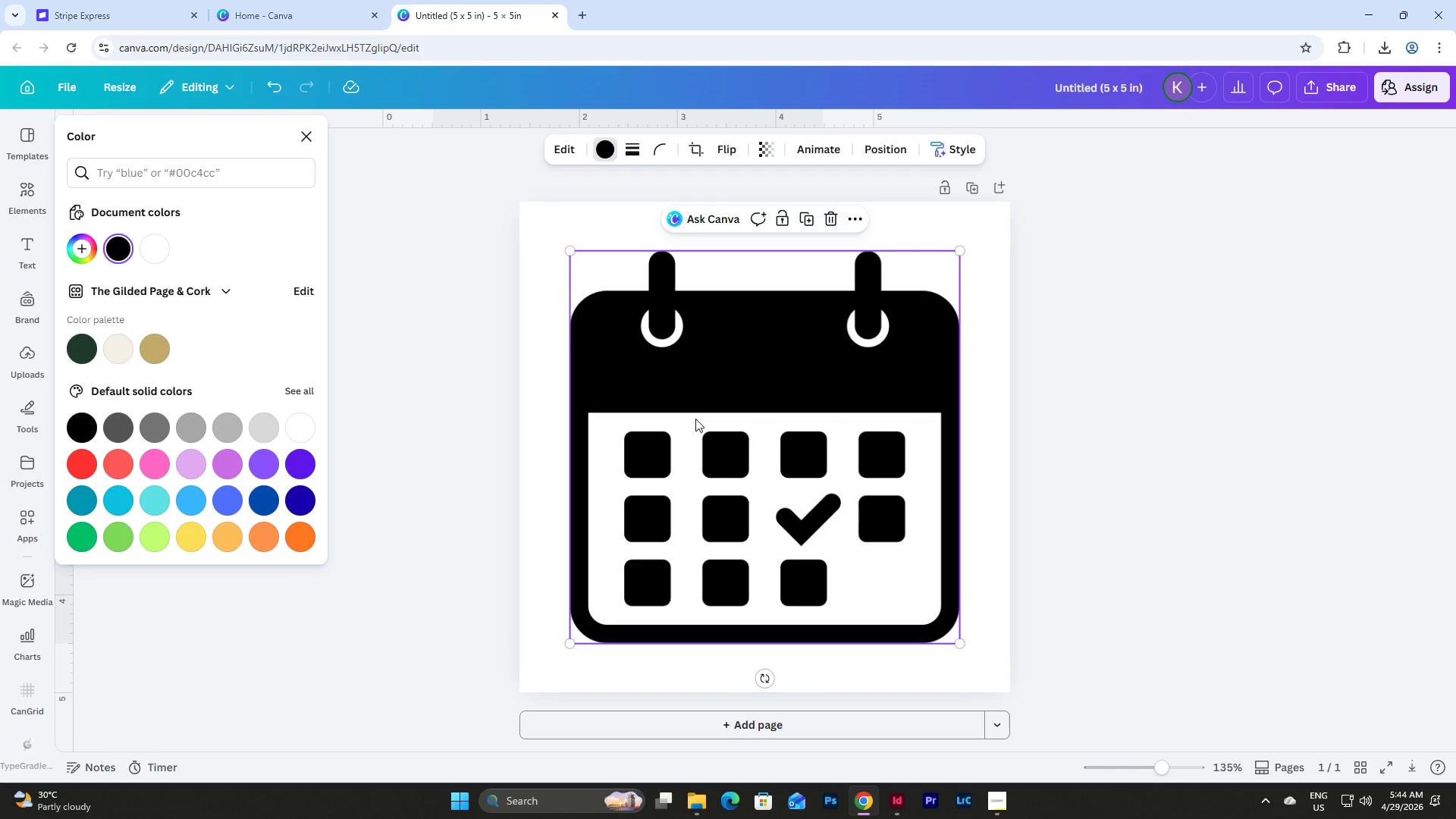 
left_click([72, 246])
 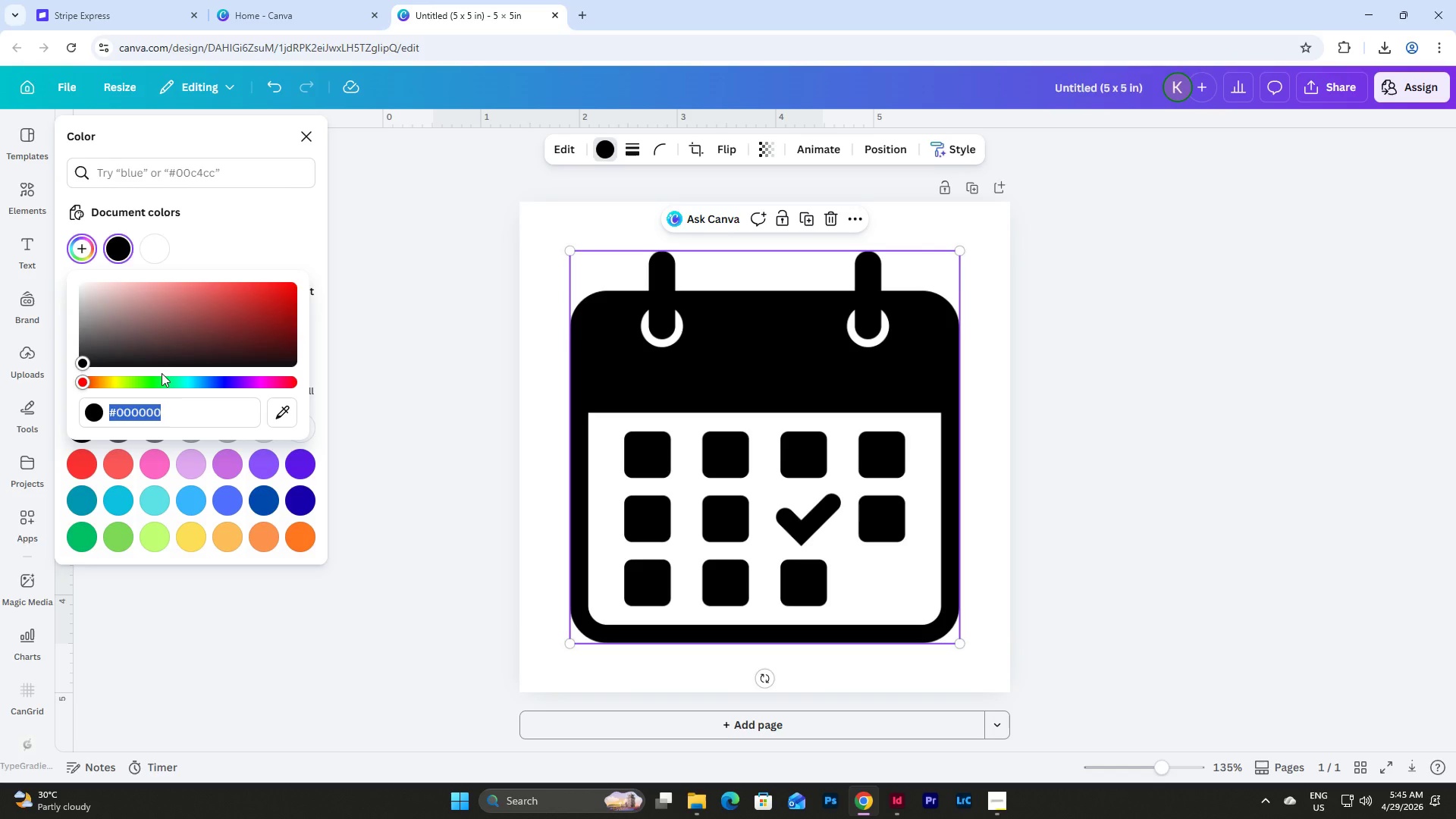 
type(65)
key(Backspace)
key(Backspace)
type(54ce9e)
 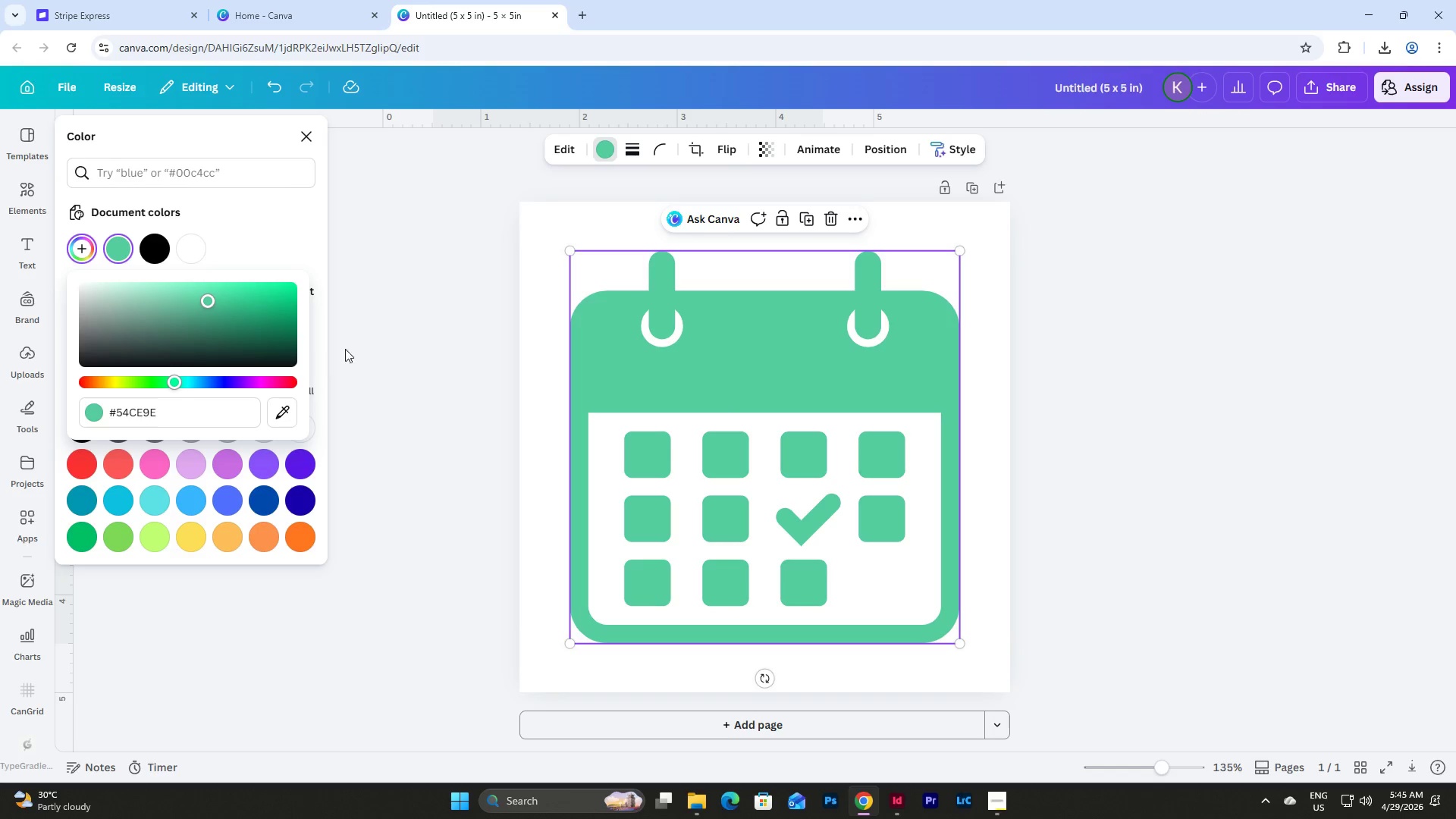 
wait(5.41)
 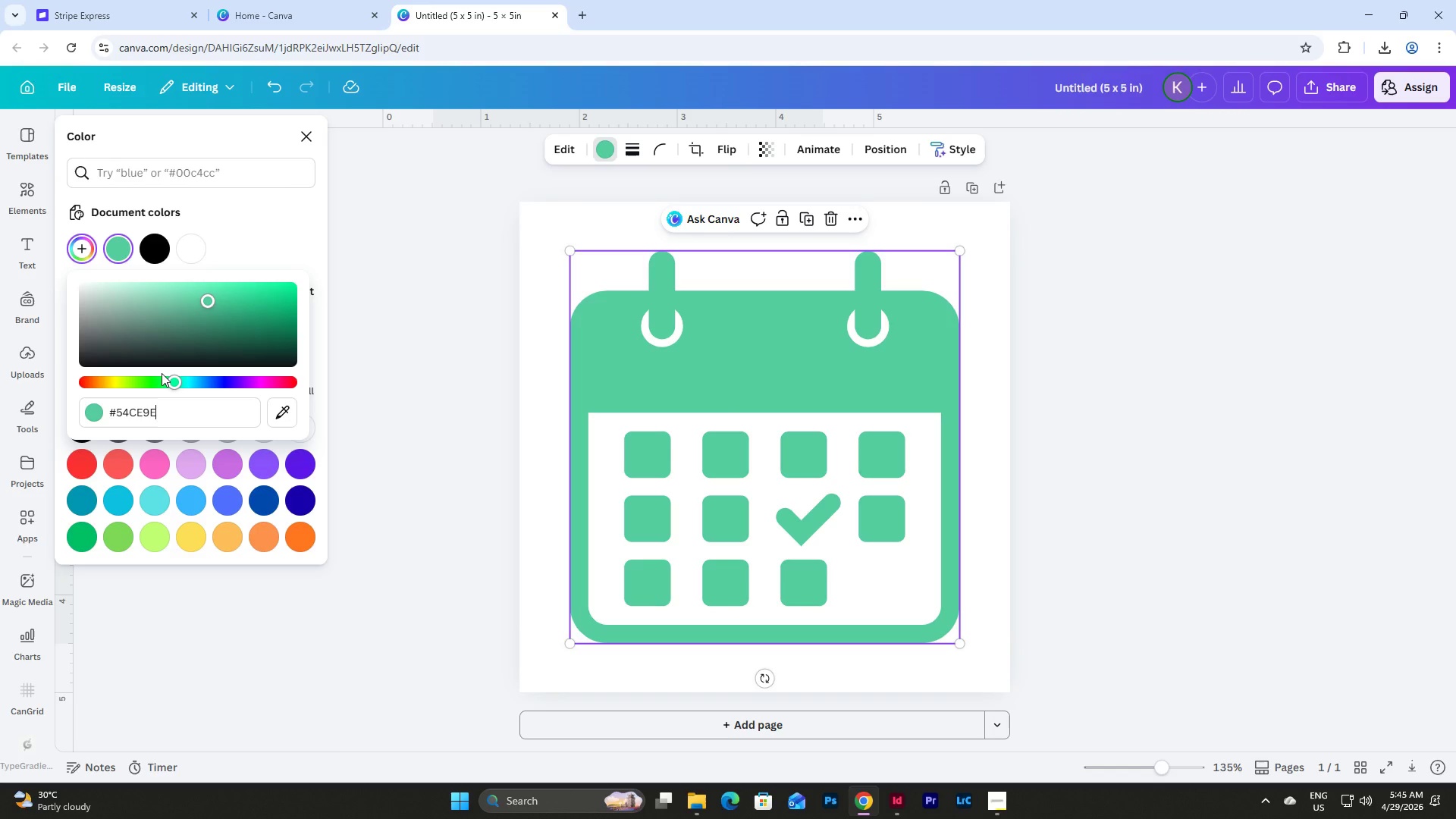 
left_click([1003, 305])
 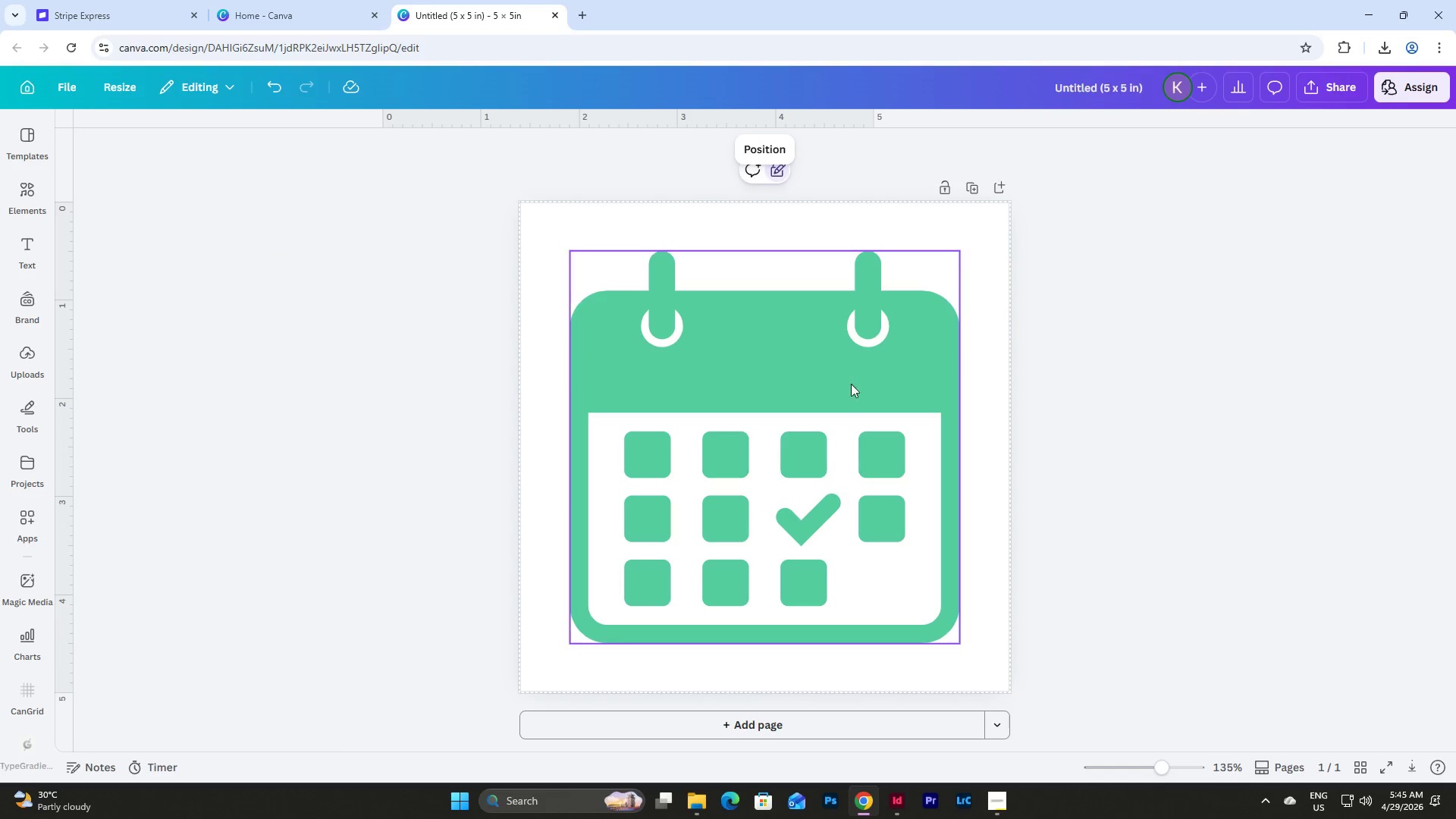 
left_click([833, 388])
 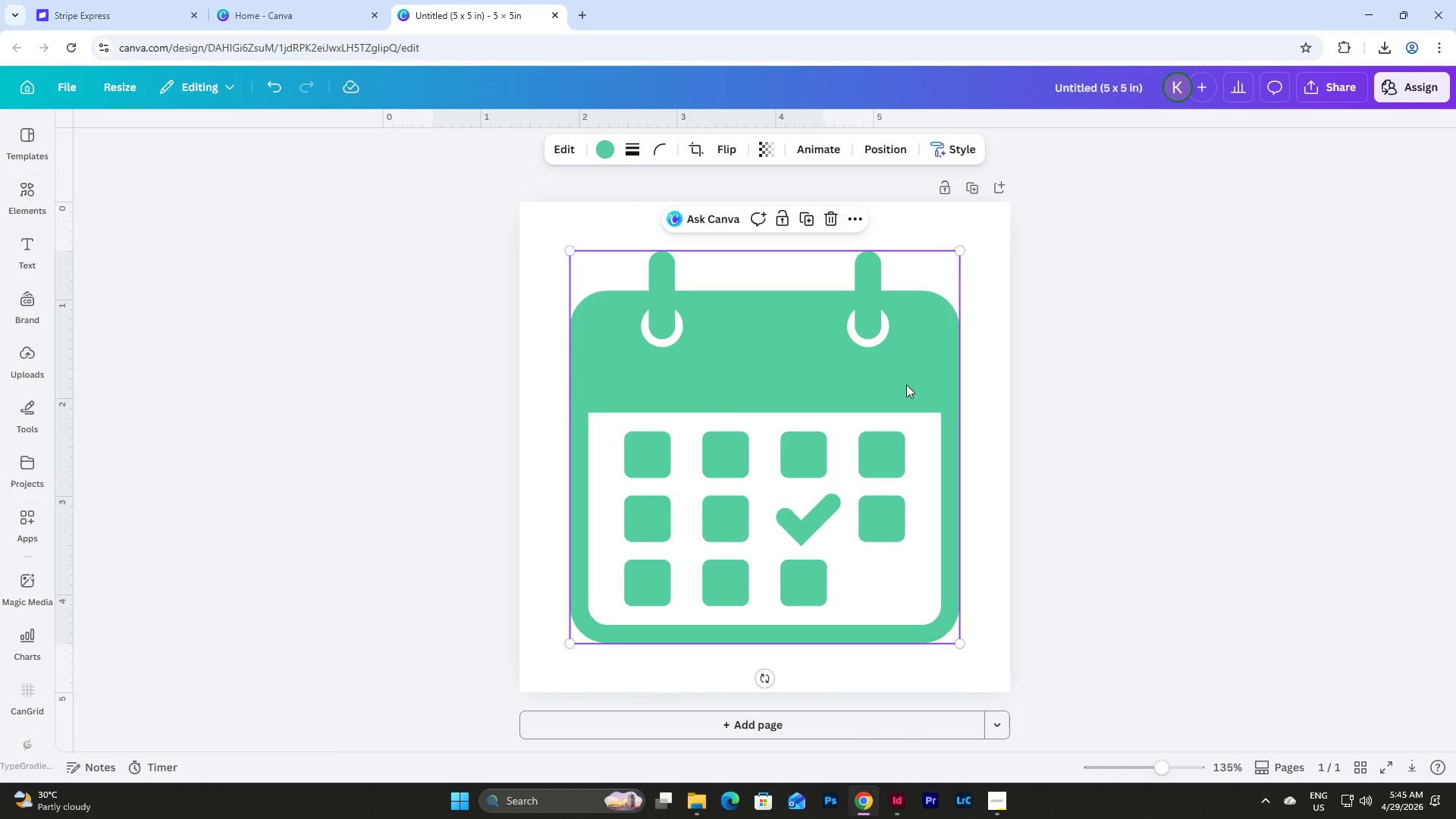 
wait(23.83)
 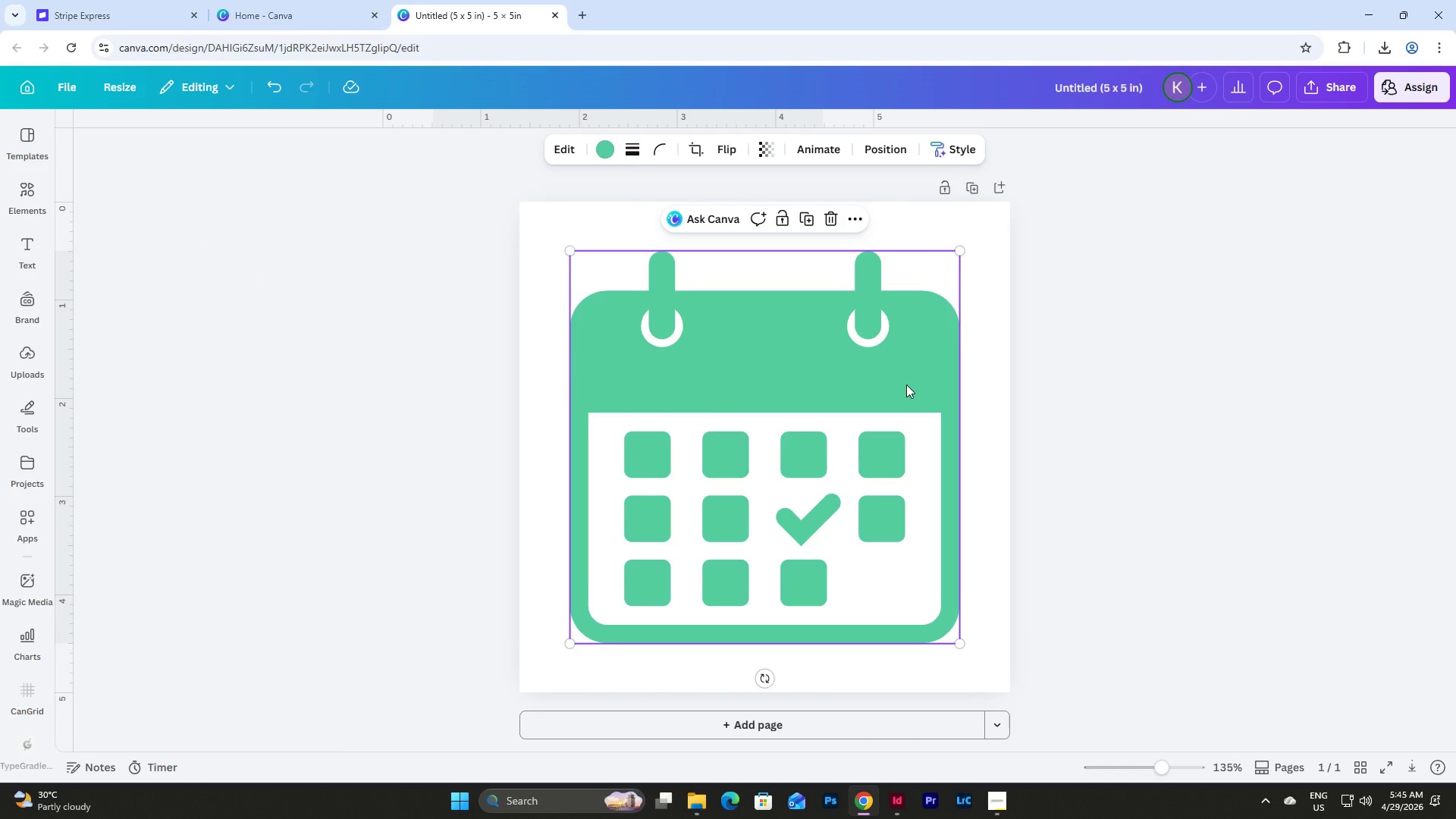 
left_click([789, 443])
 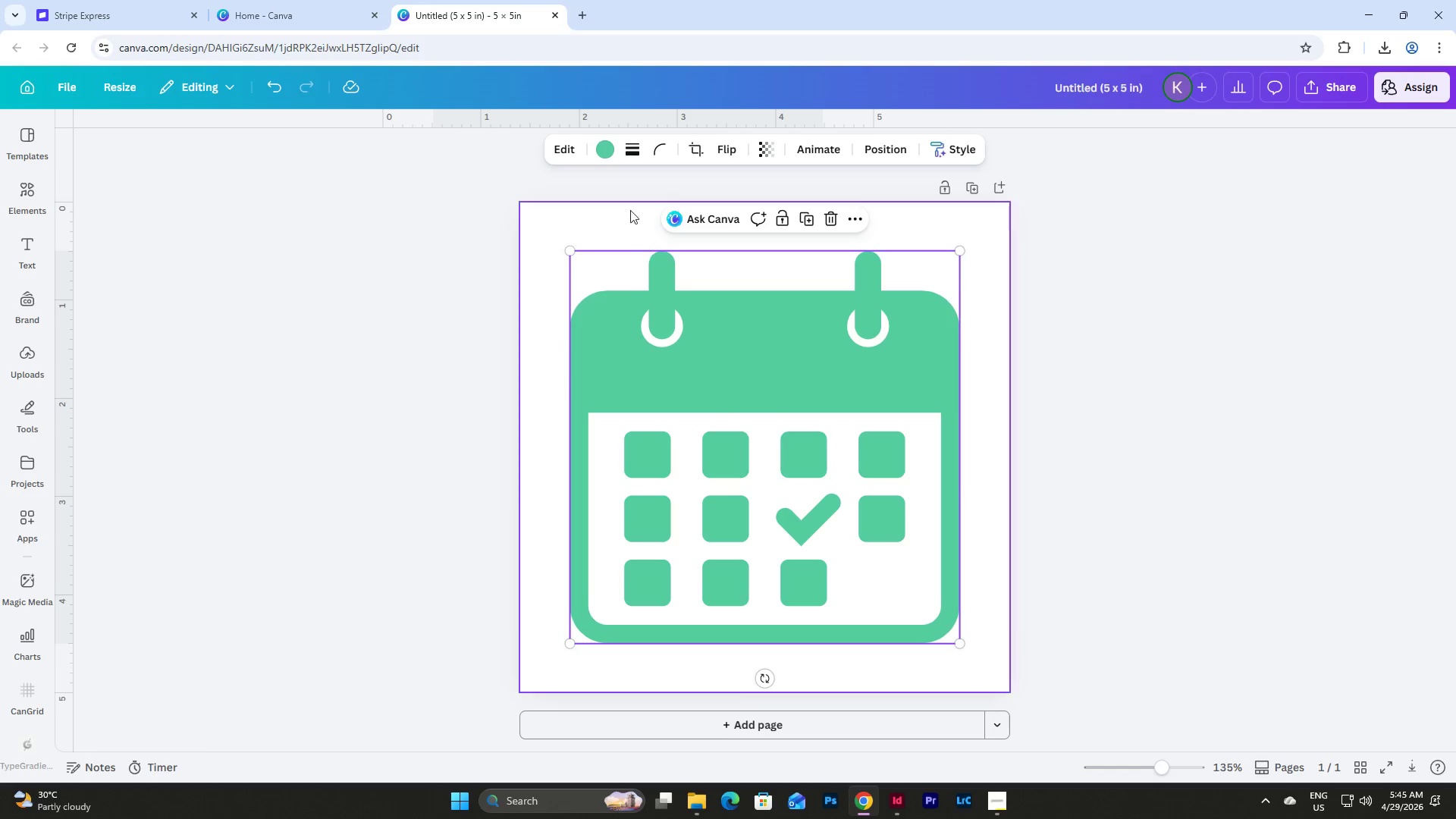 
left_click([608, 165])
 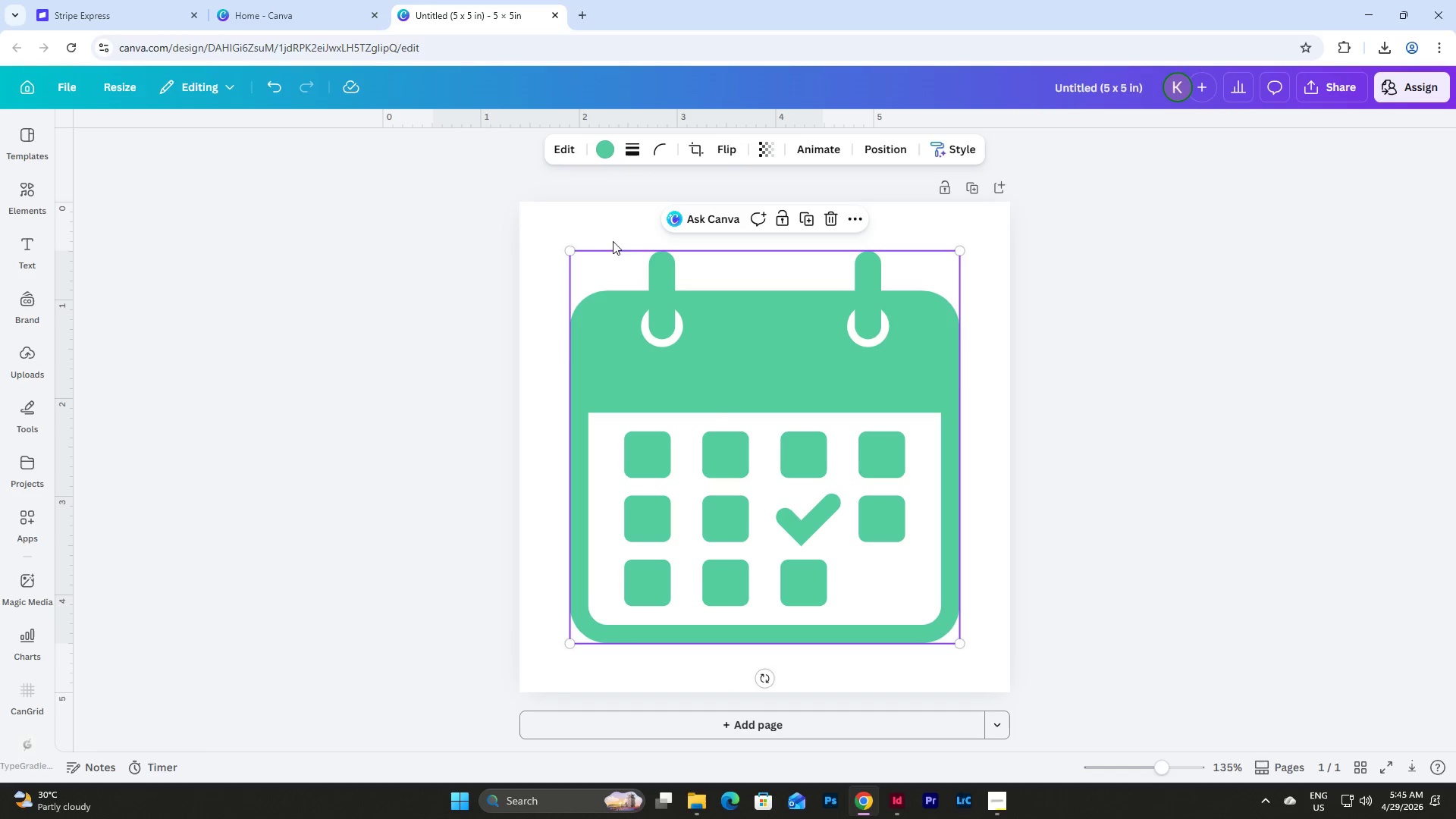 
double_click([593, 150])
 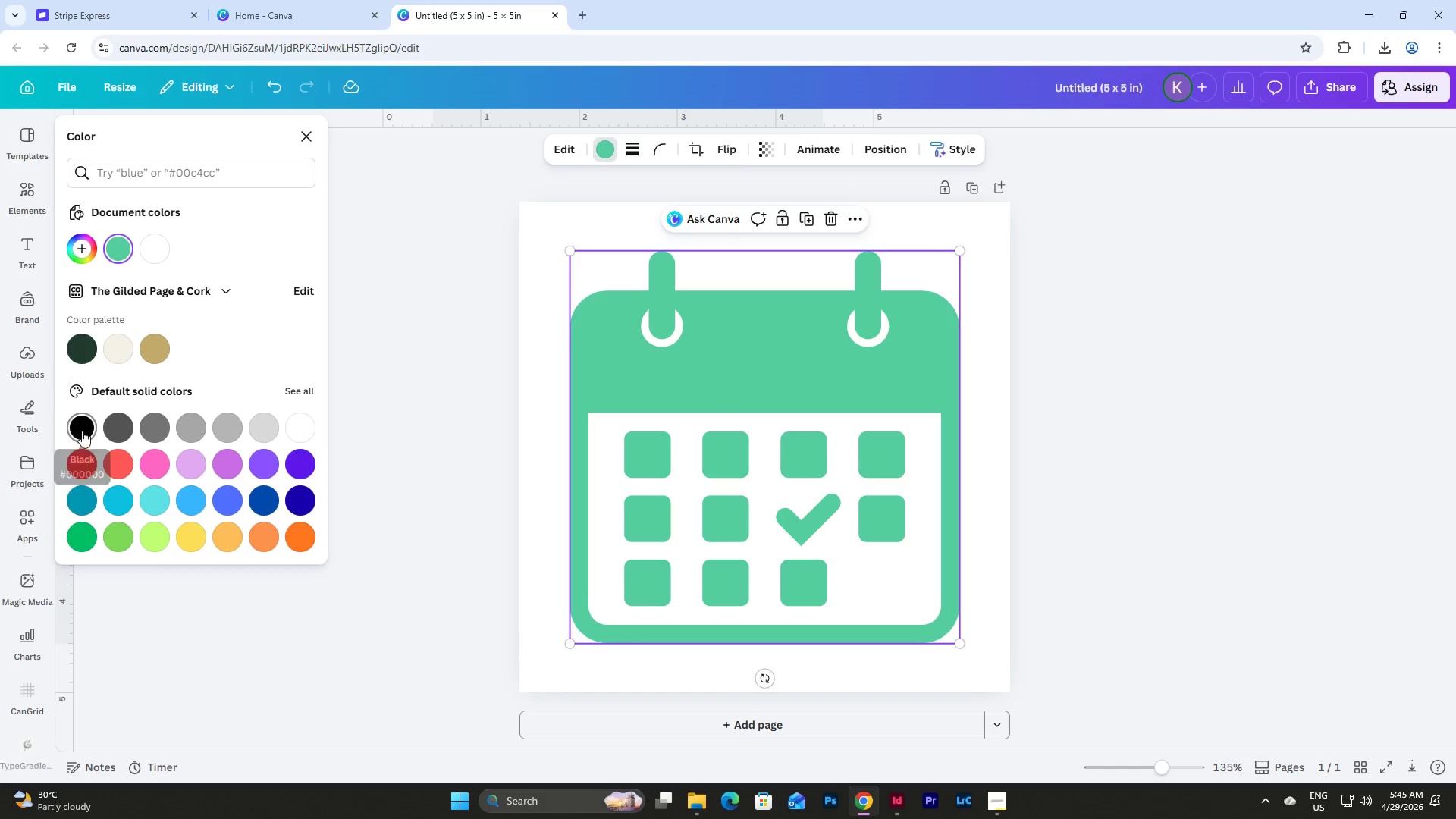 
left_click([123, 428])
 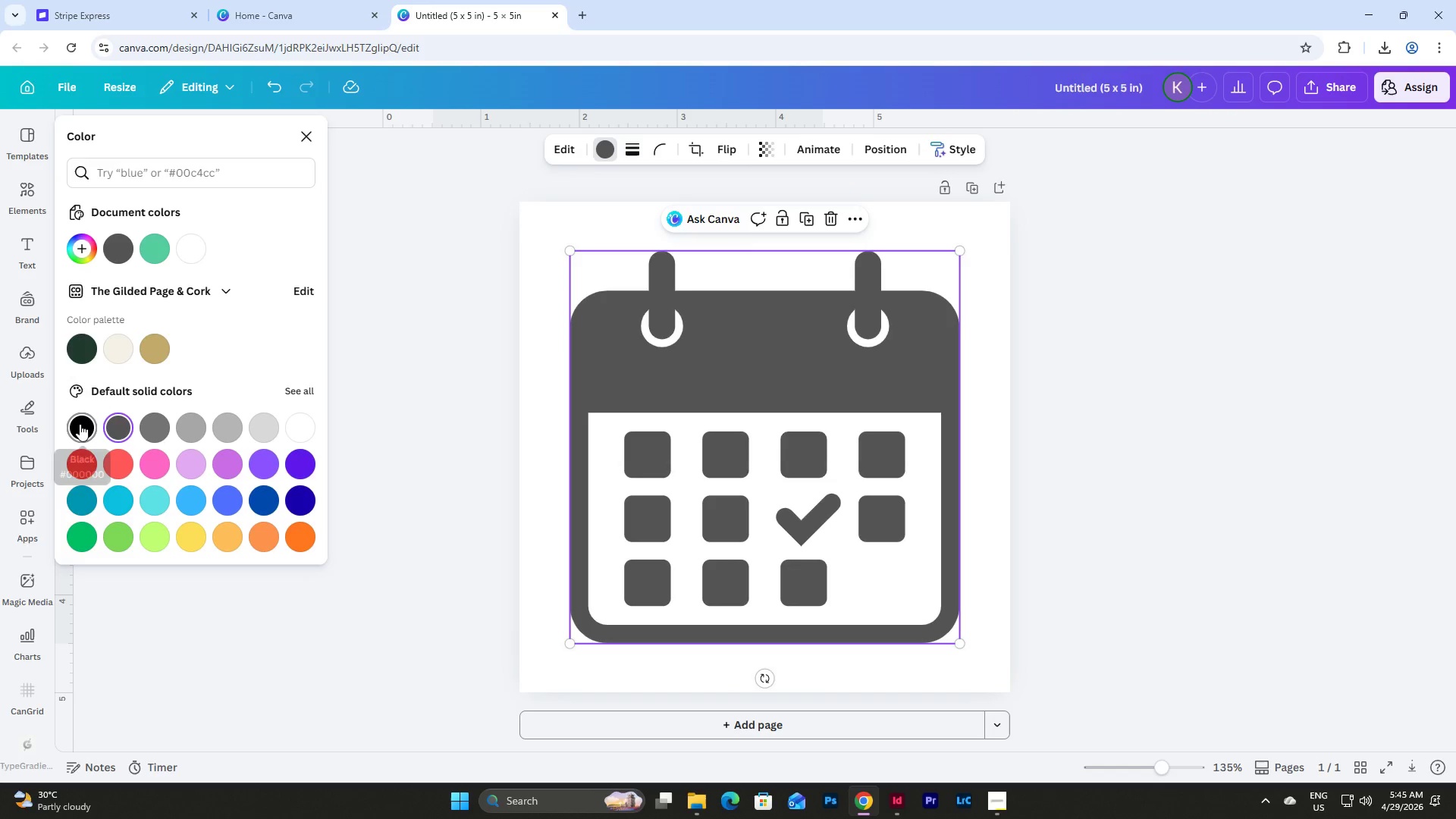 
left_click([80, 424])
 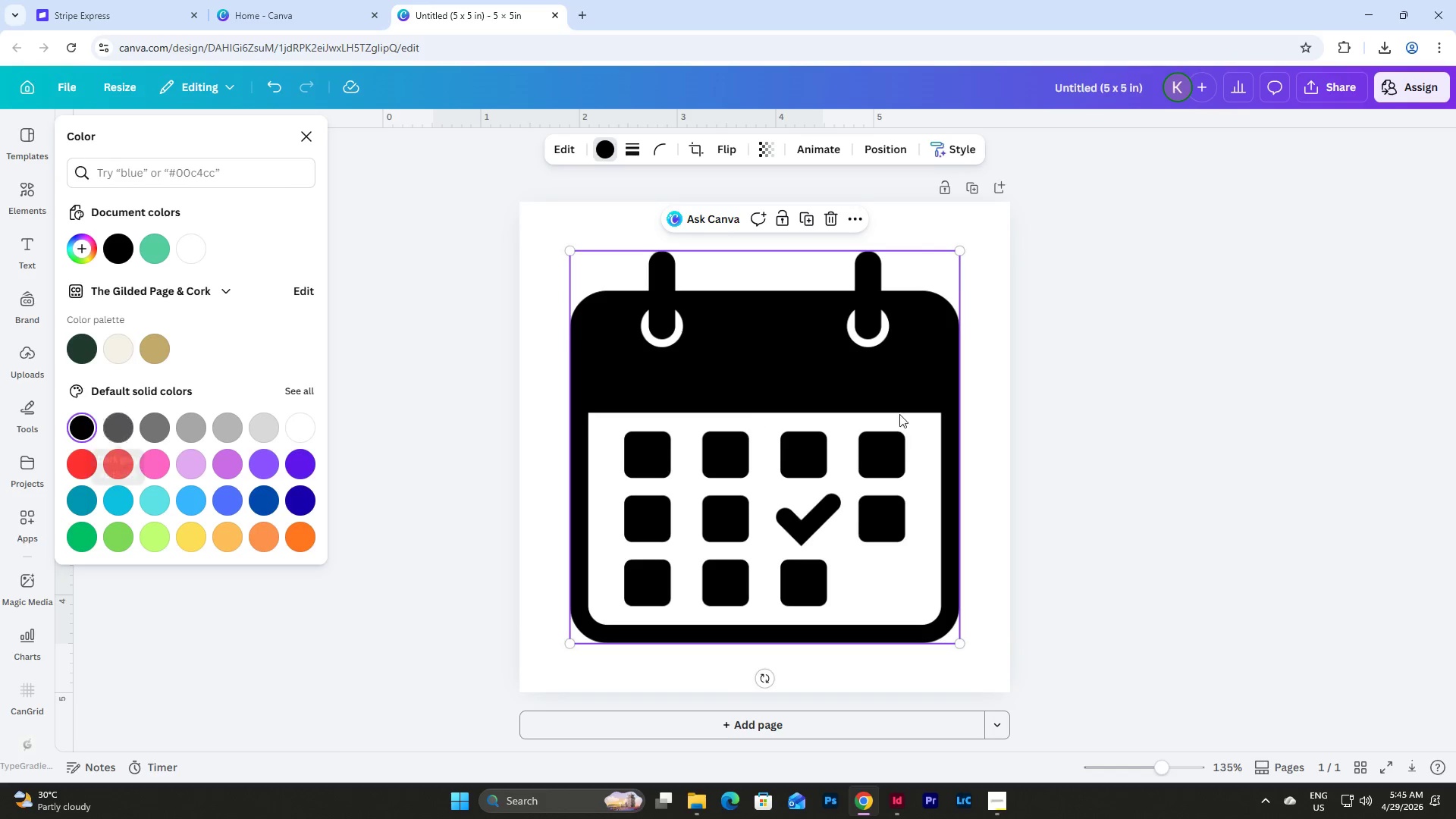 
left_click([980, 403])
 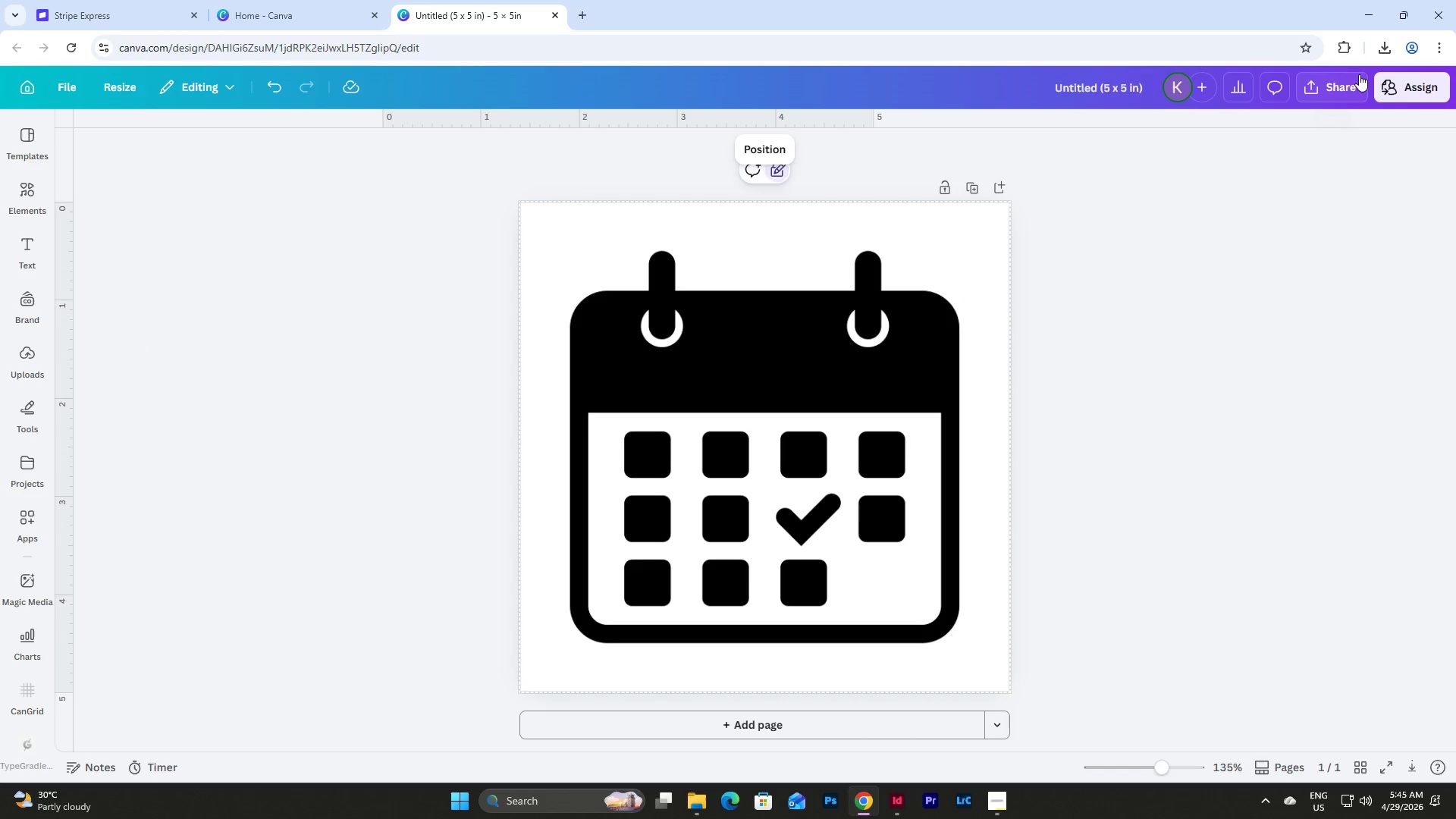 
left_click([1348, 81])
 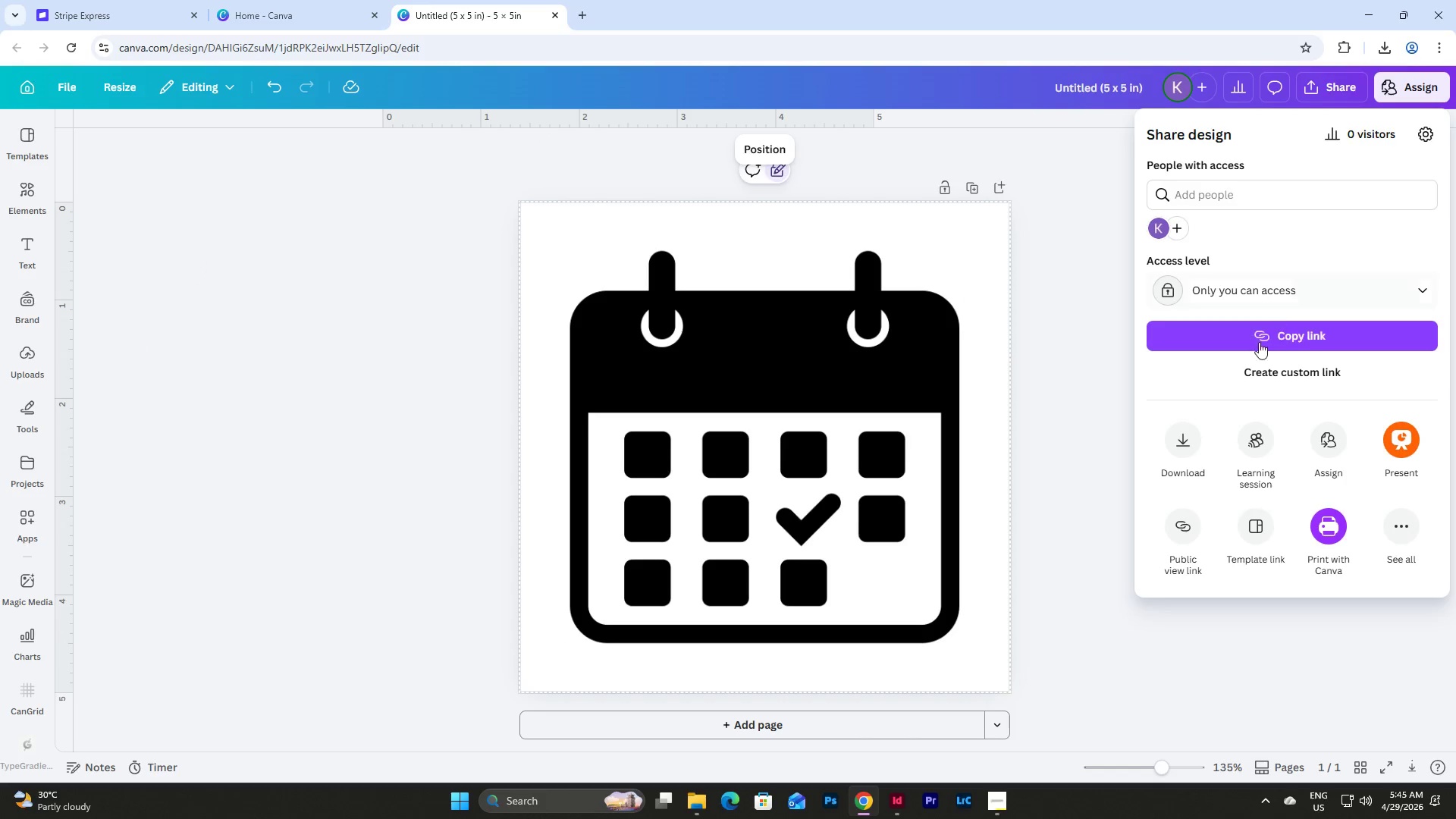 
left_click([1185, 426])
 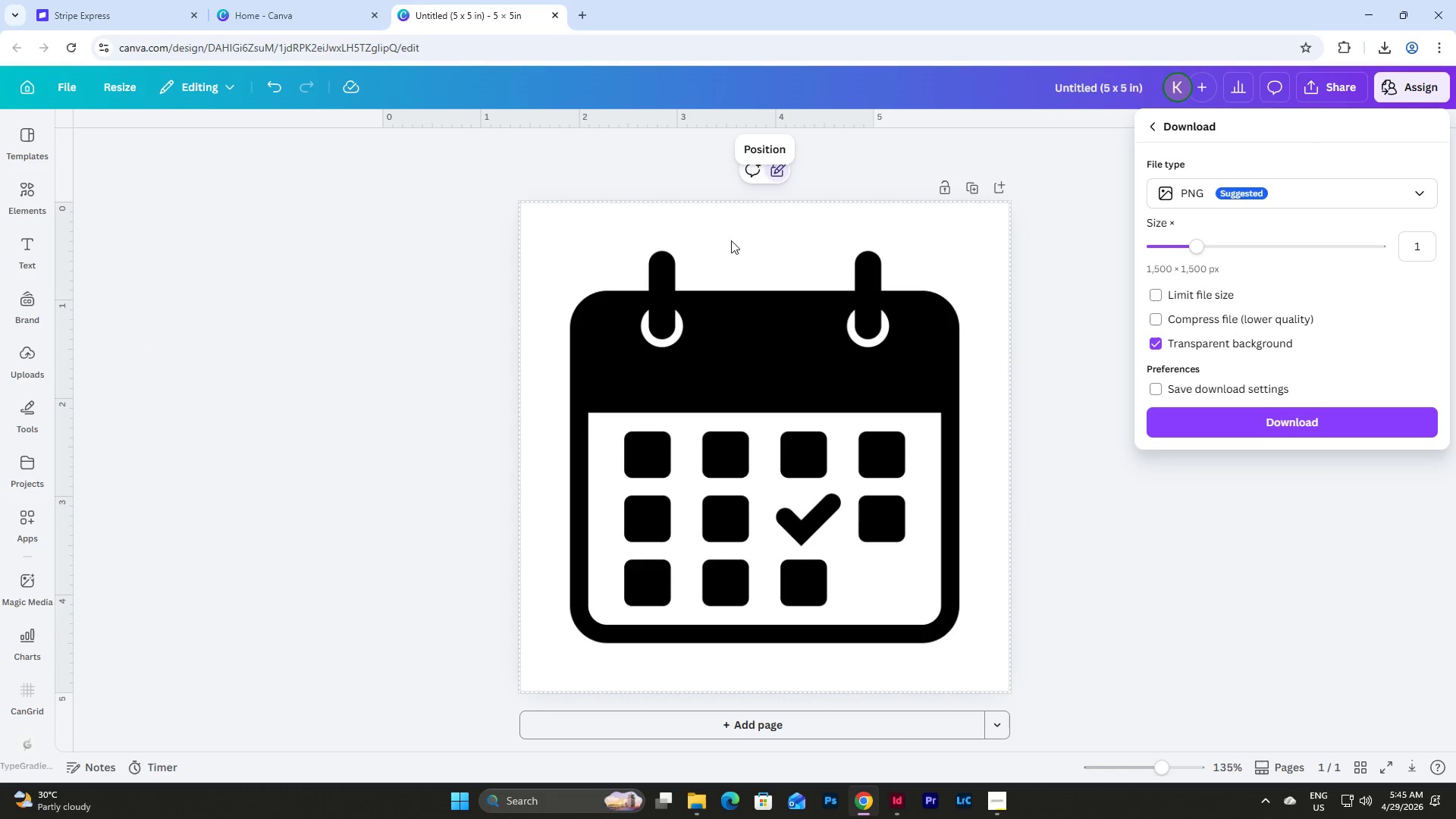 
double_click([1060, 253])
 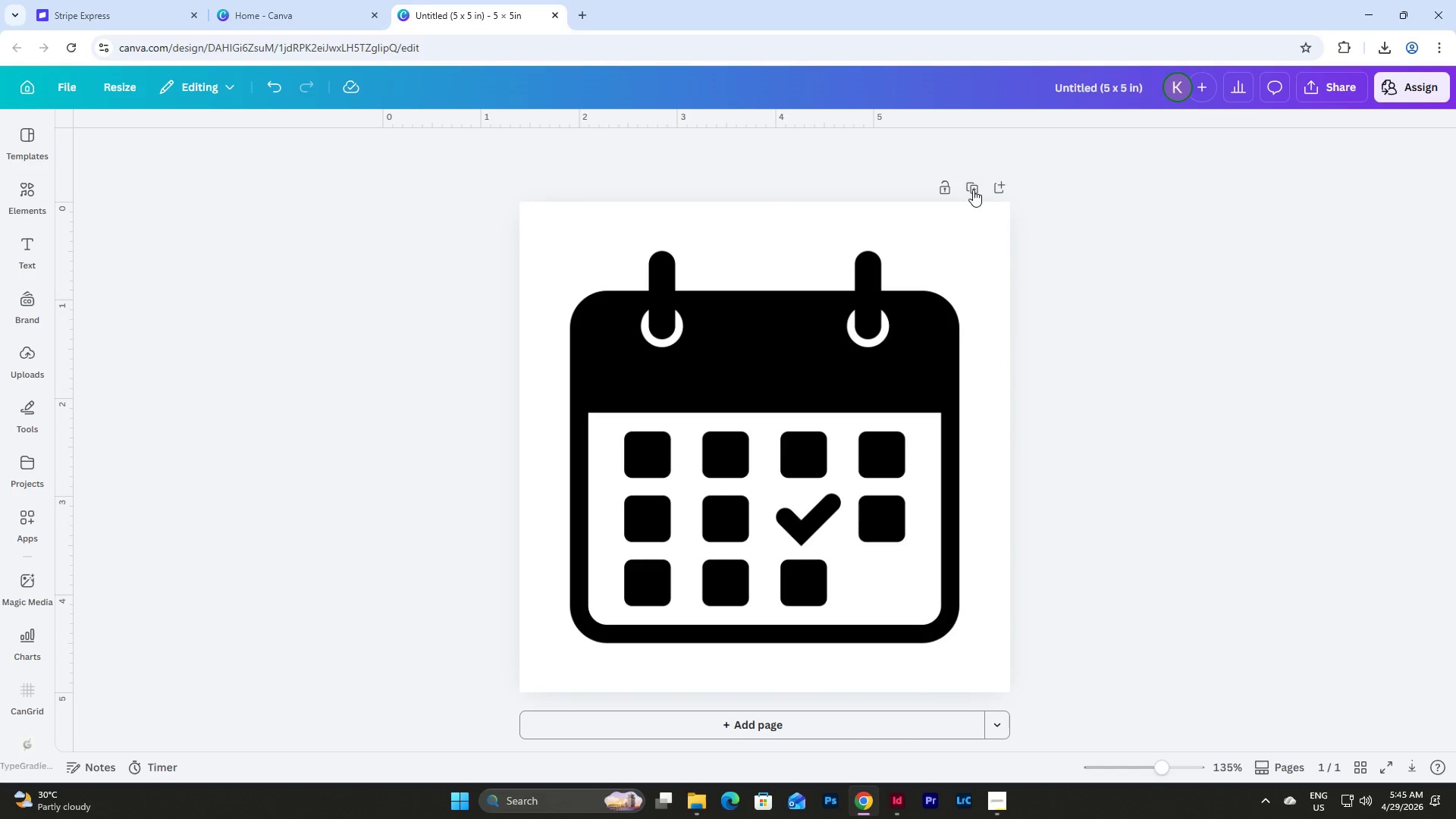 
triple_click([968, 186])
 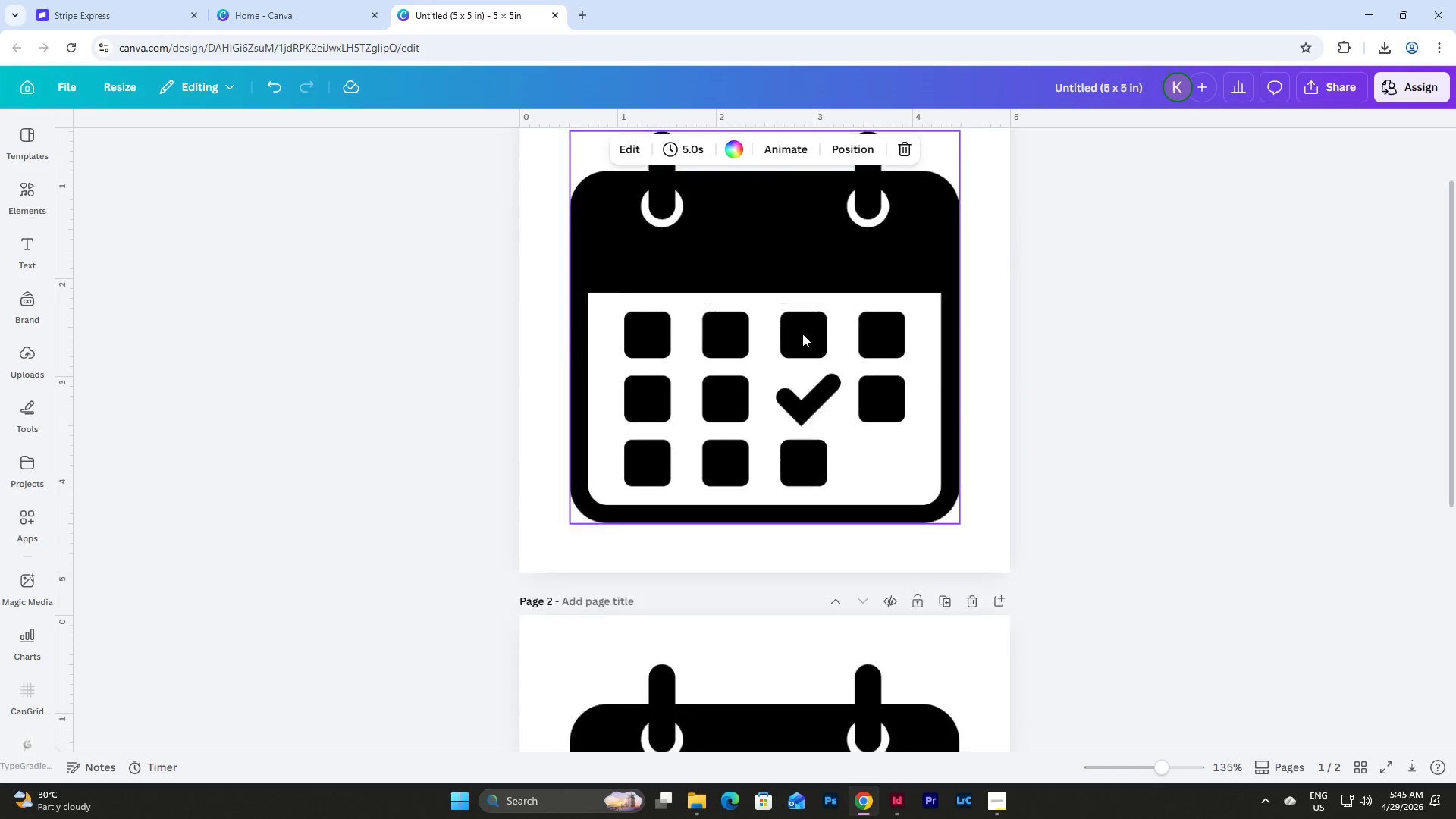 
left_click([599, 175])
 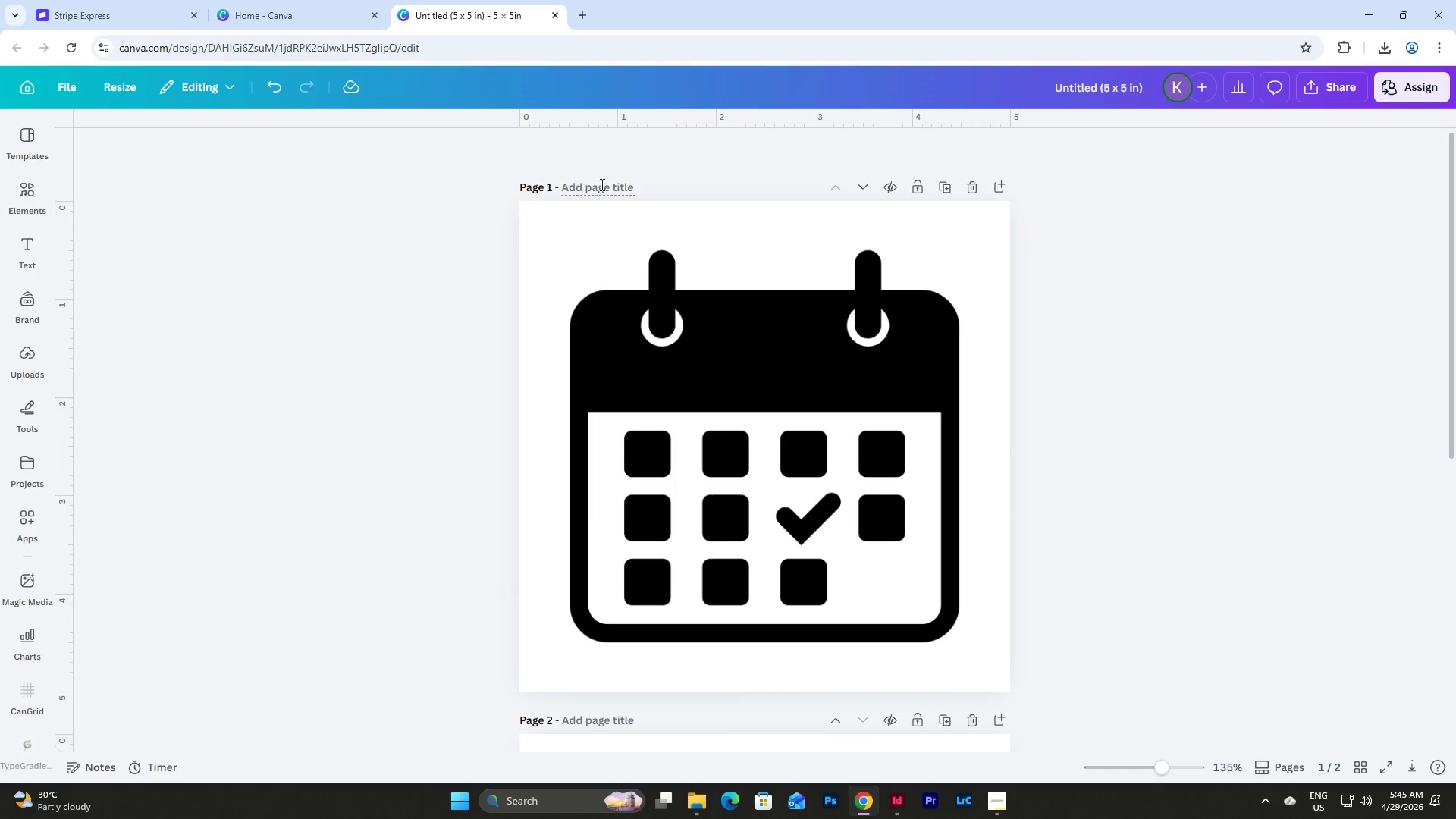 
scroll: coordinate [802, 338], scroll_direction: up, amount: 9.0
 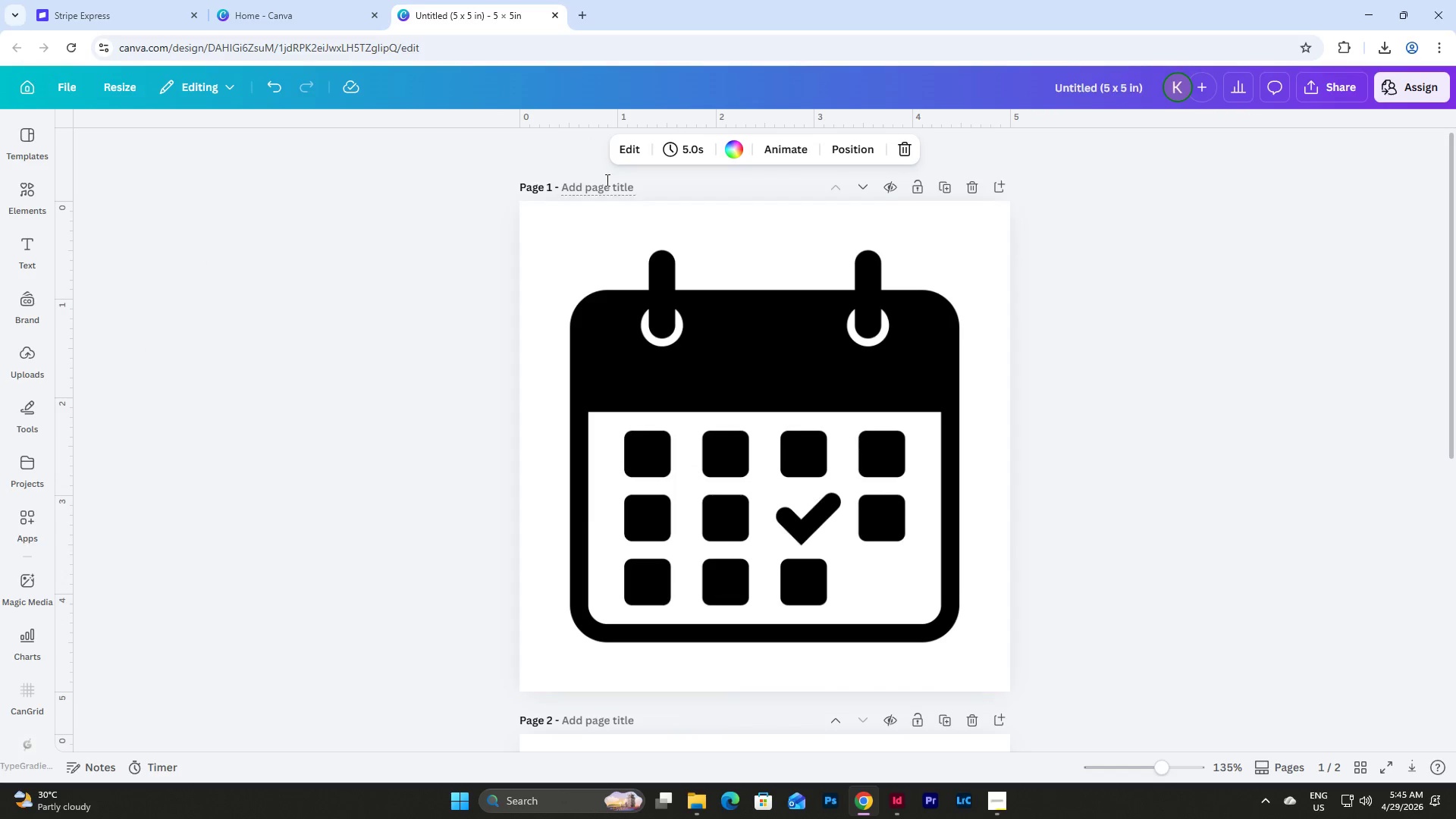 
double_click([601, 187])
 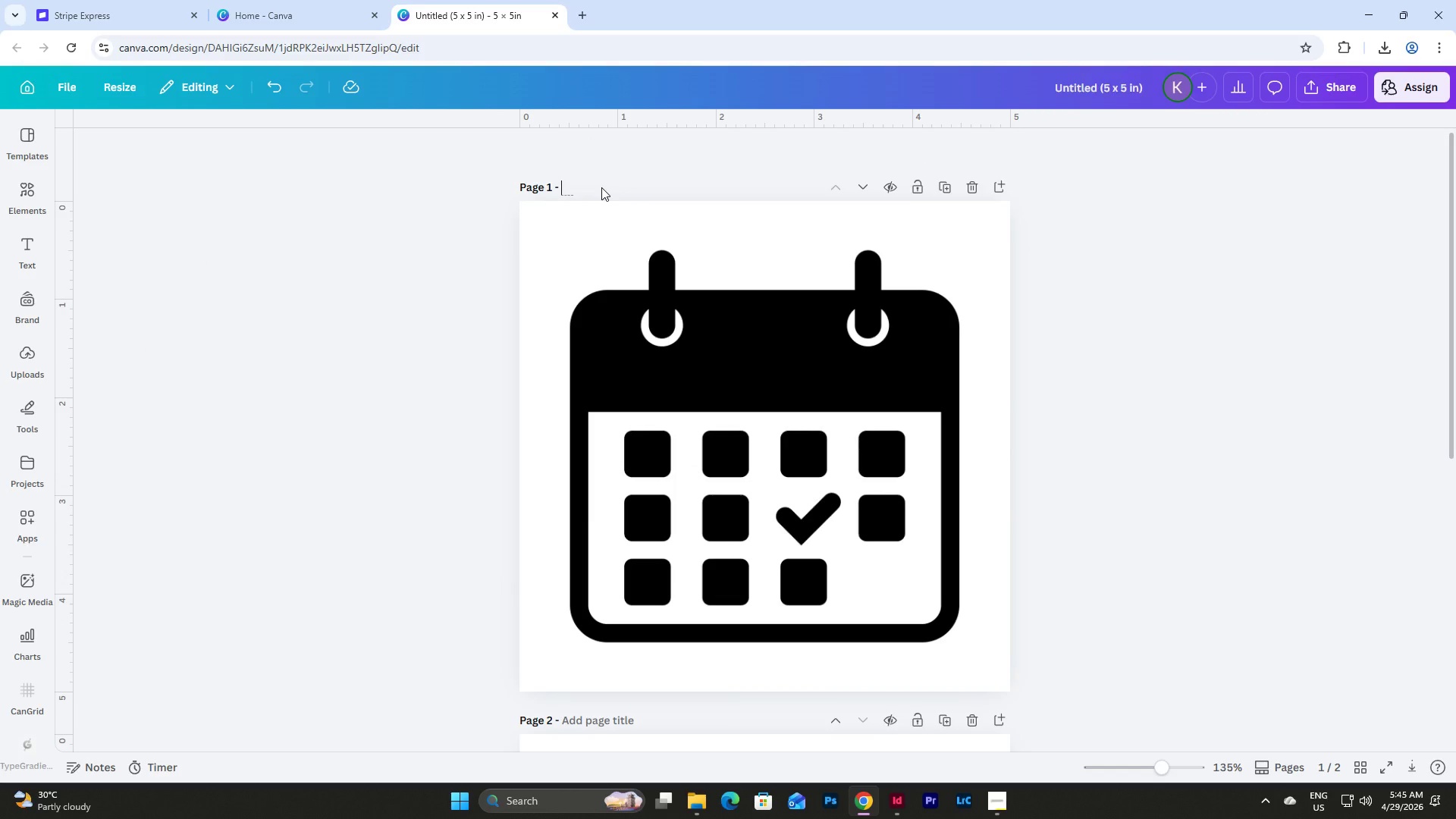 
hold_key(key=ShiftLeft, duration=0.72)
 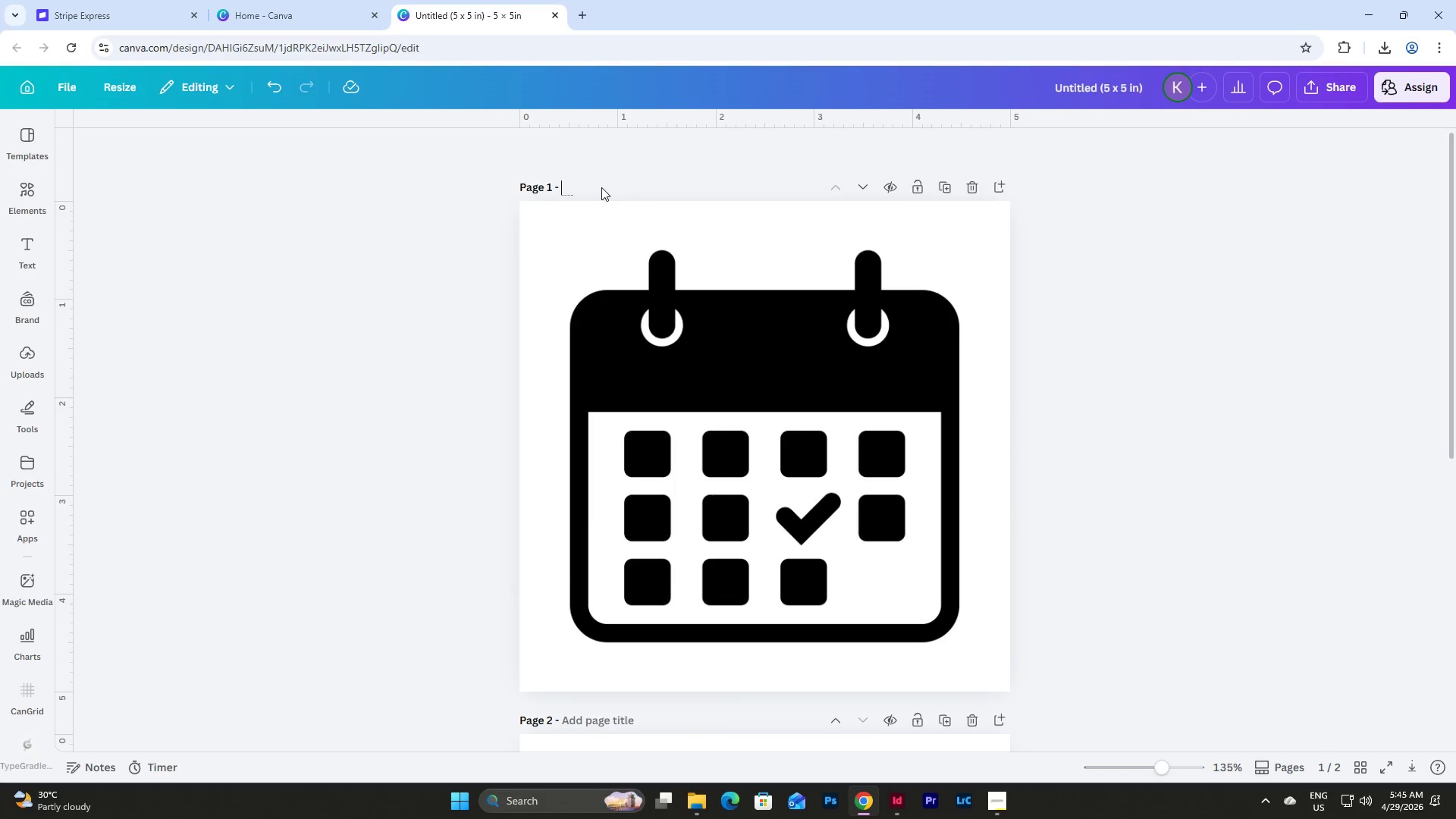 
type(Icon1)
key(Backspace)
type(_1)
 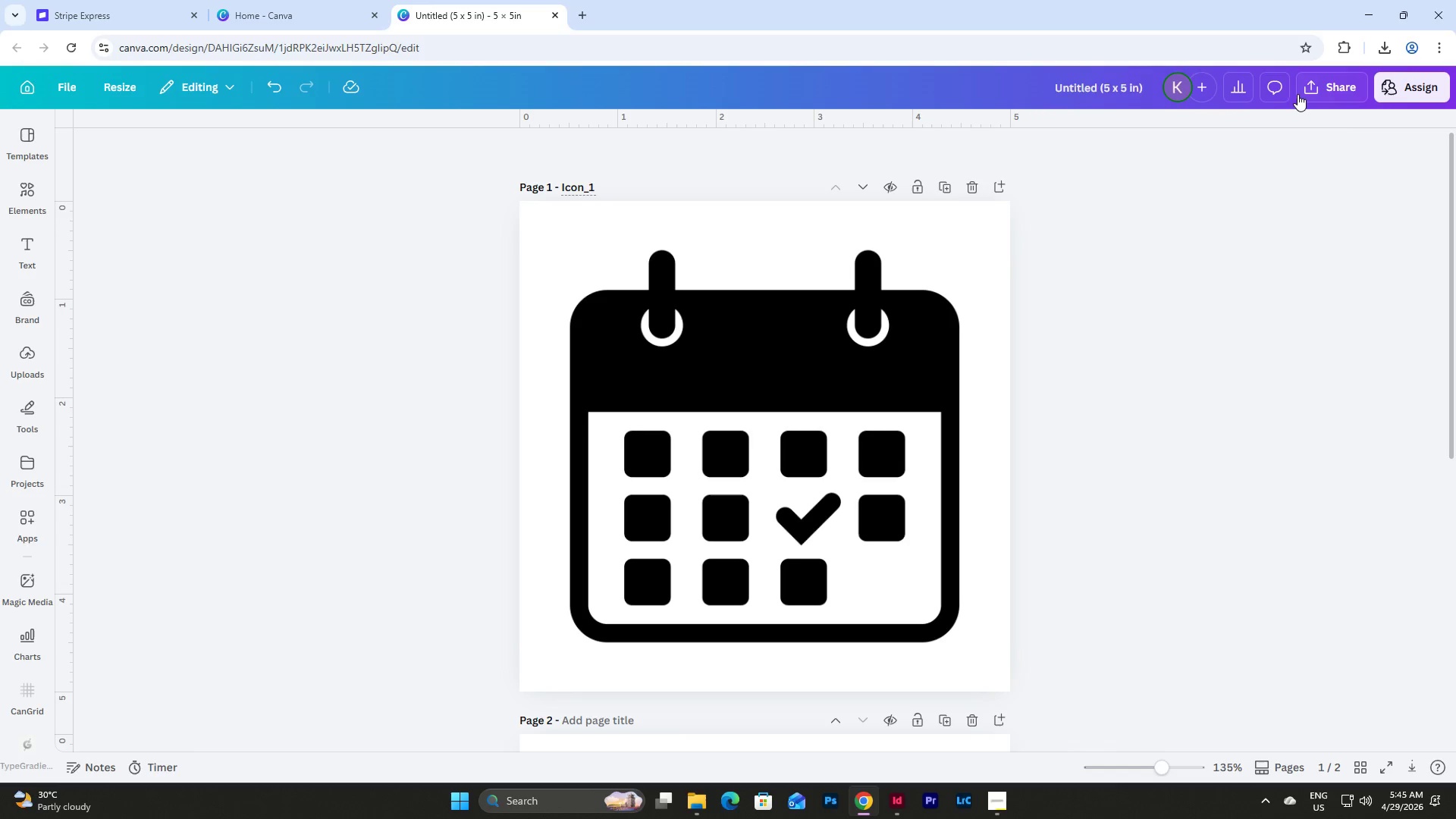 
left_click([1324, 86])
 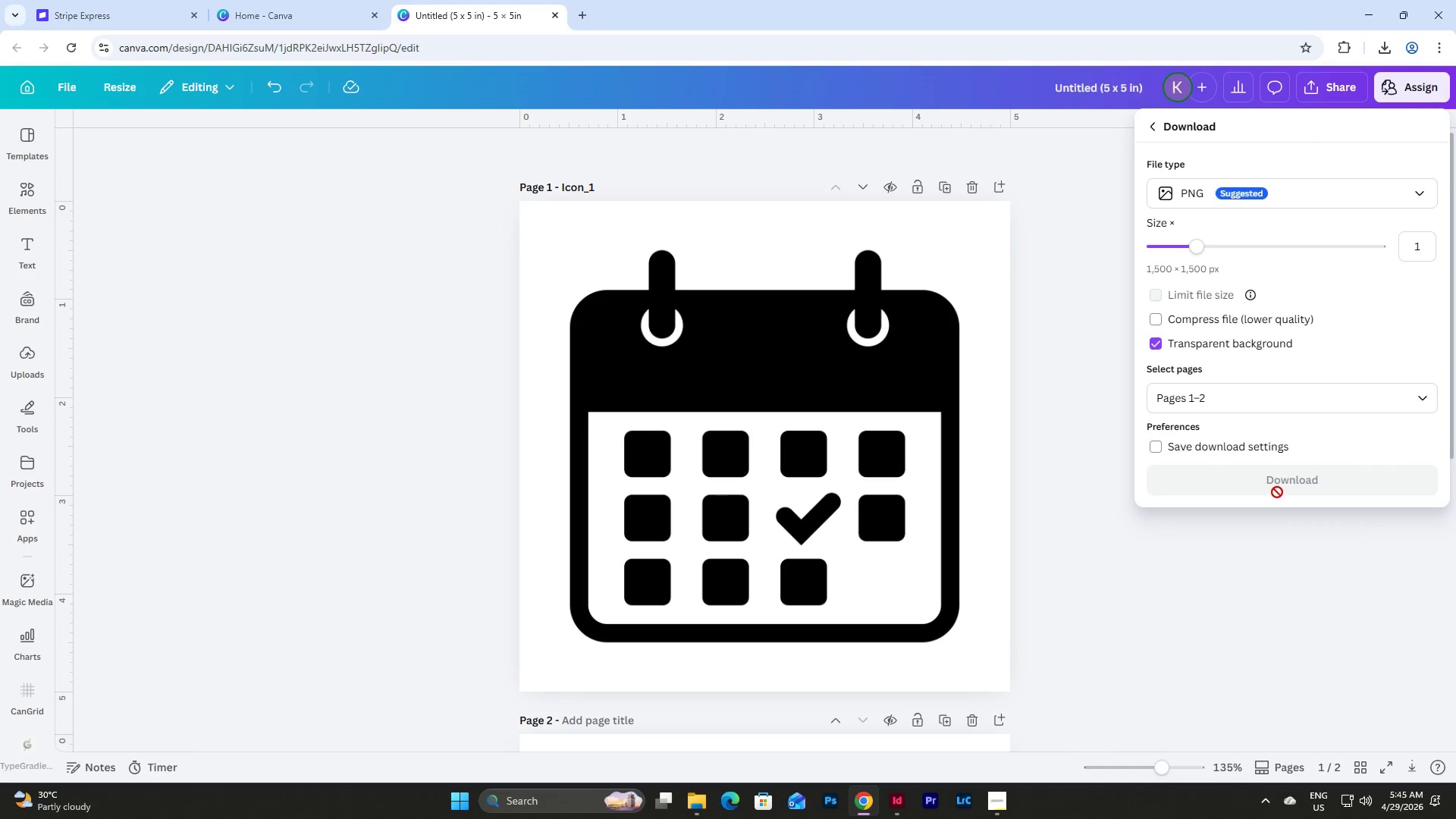 
left_click([1420, 395])
 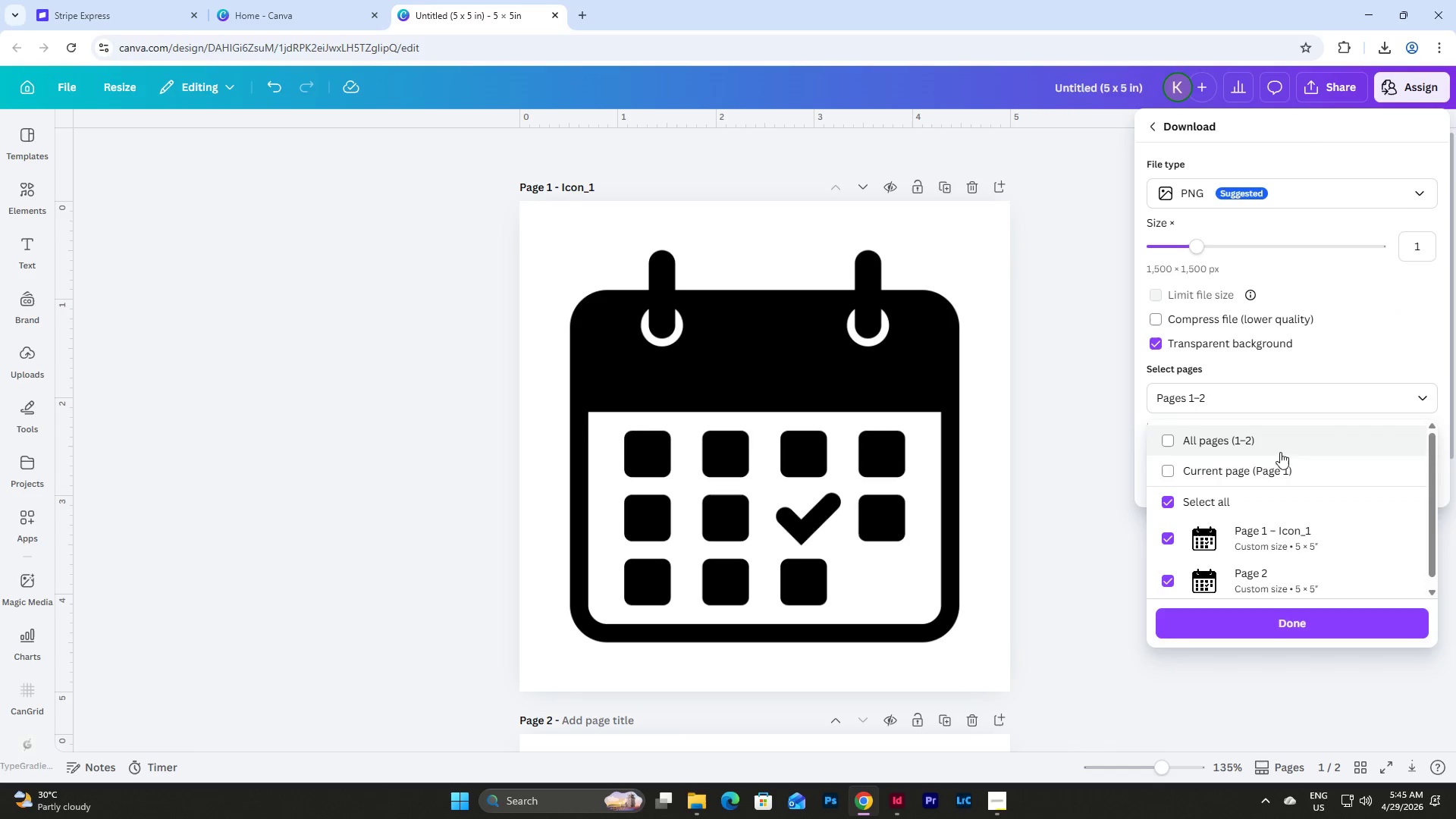 
left_click([1257, 466])
 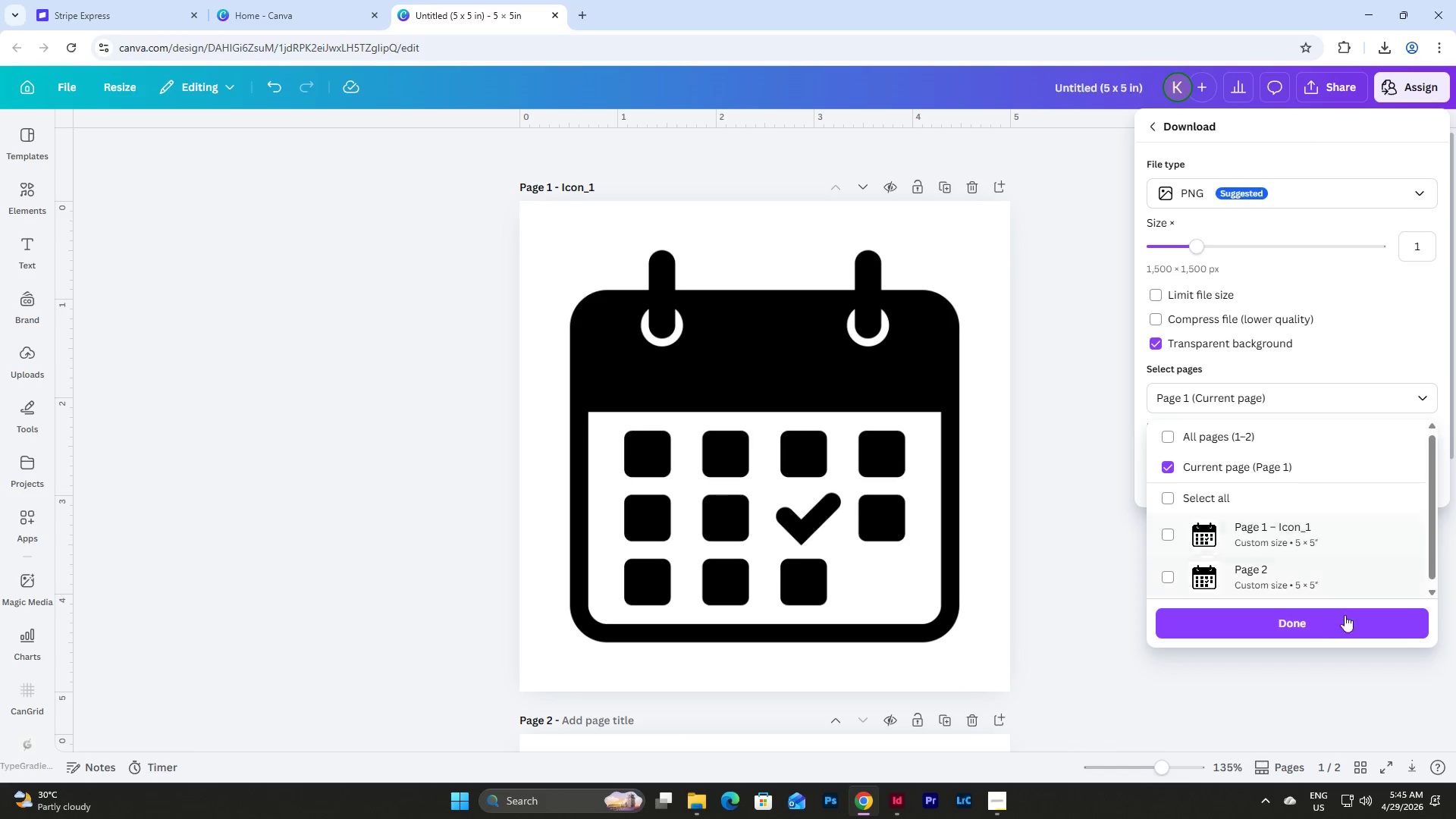 
left_click([1323, 622])
 